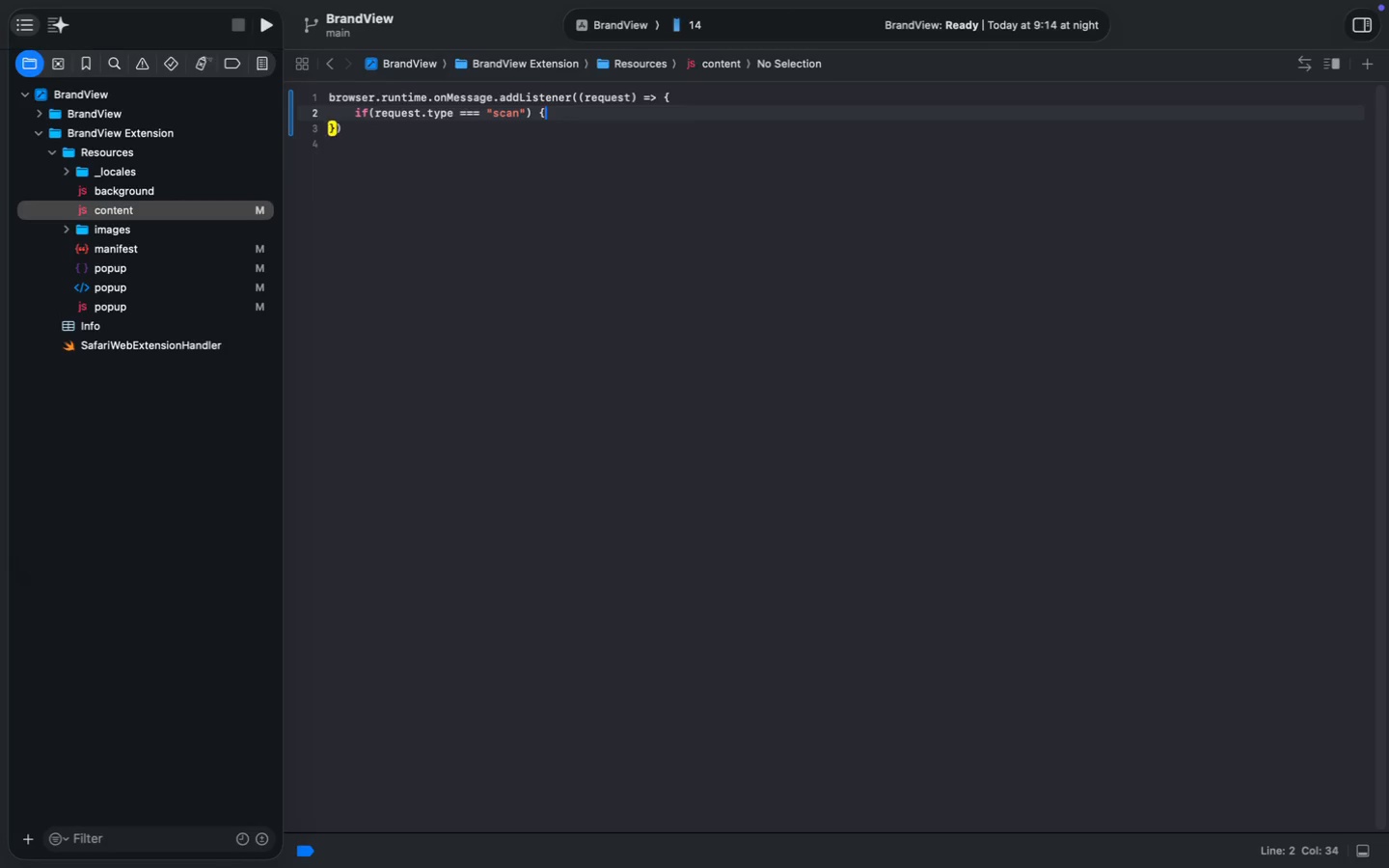 
key(Enter)
 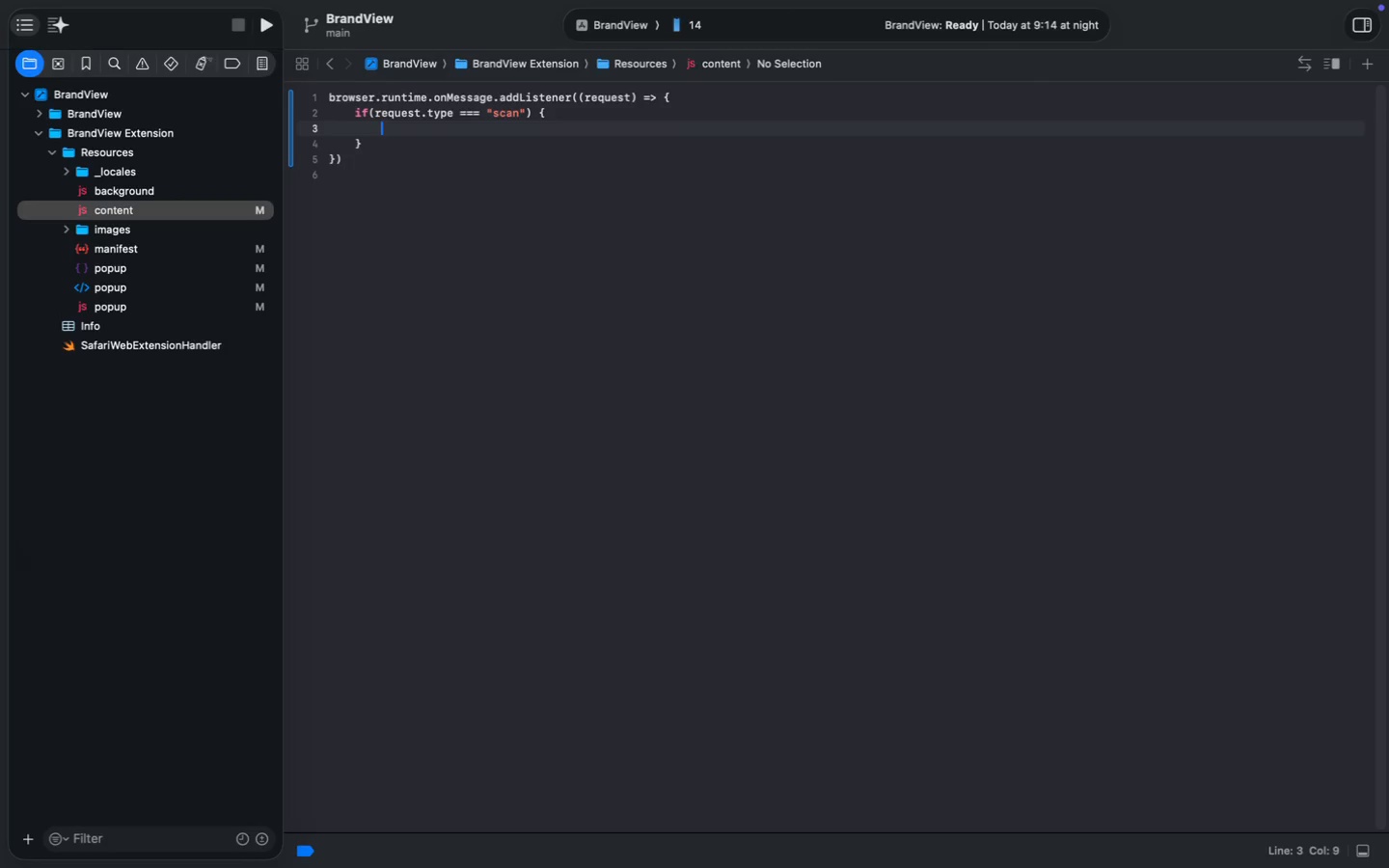 
type(return {)
 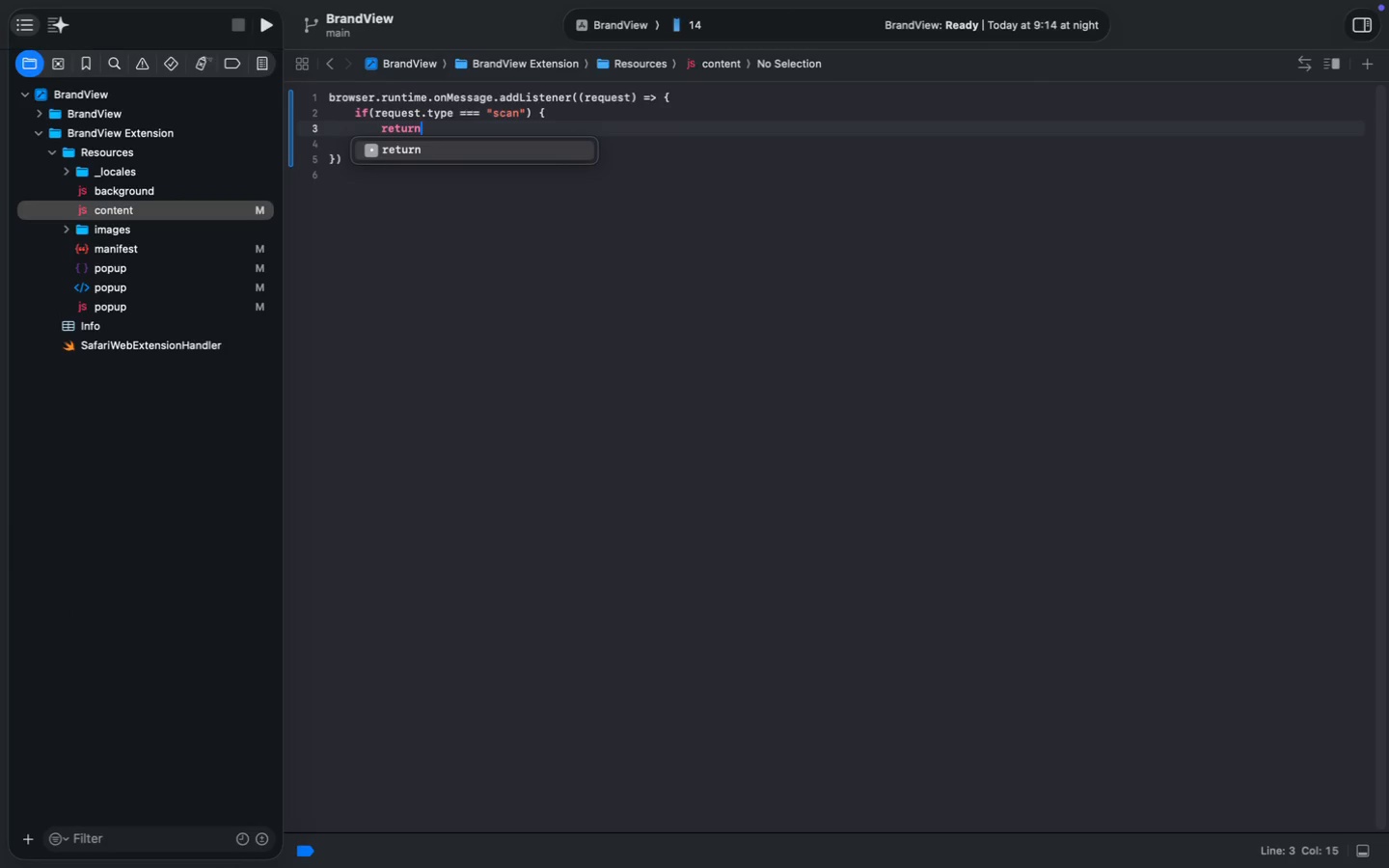 
key(Enter)
 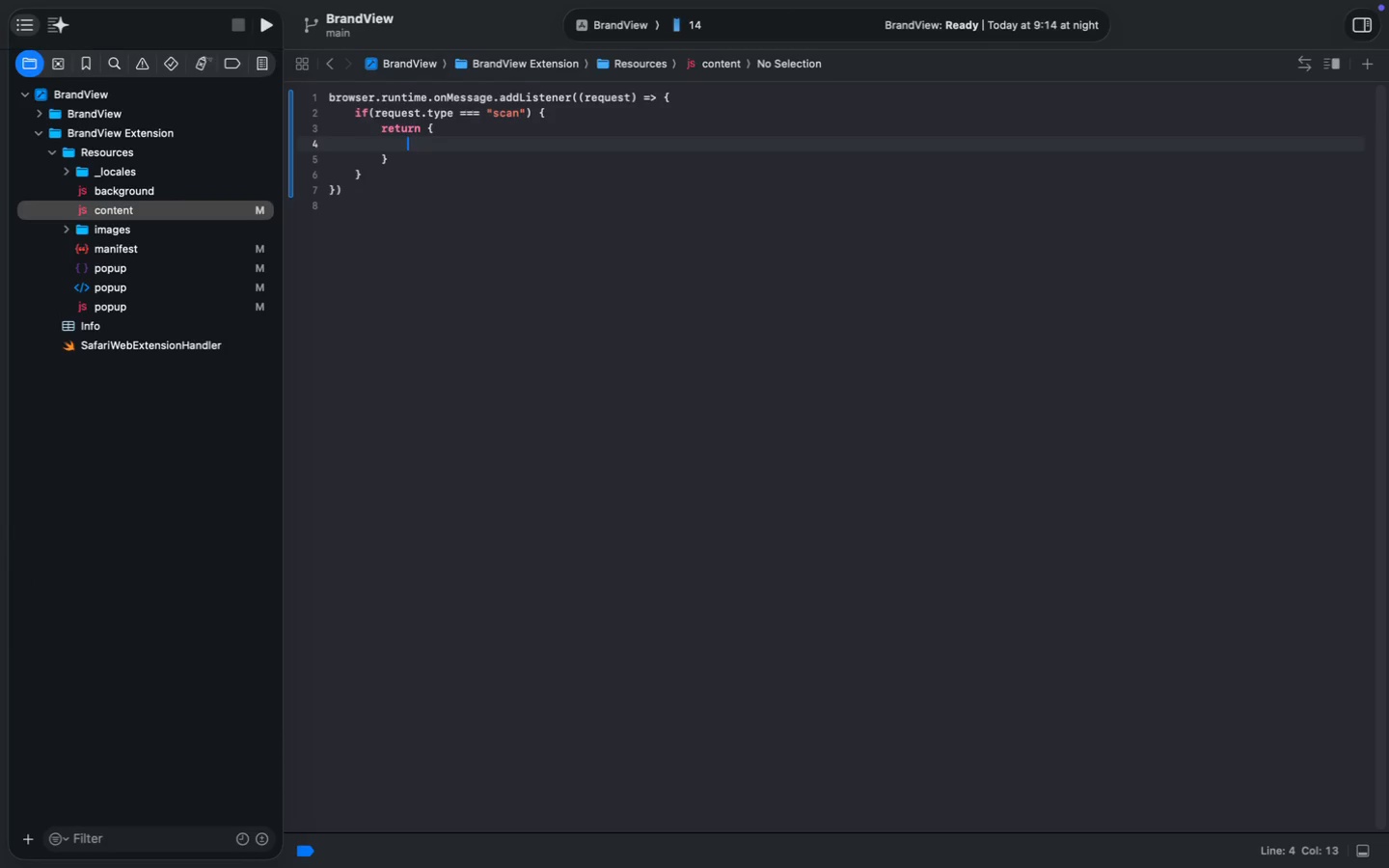 
type(colors: extractColors(),)
 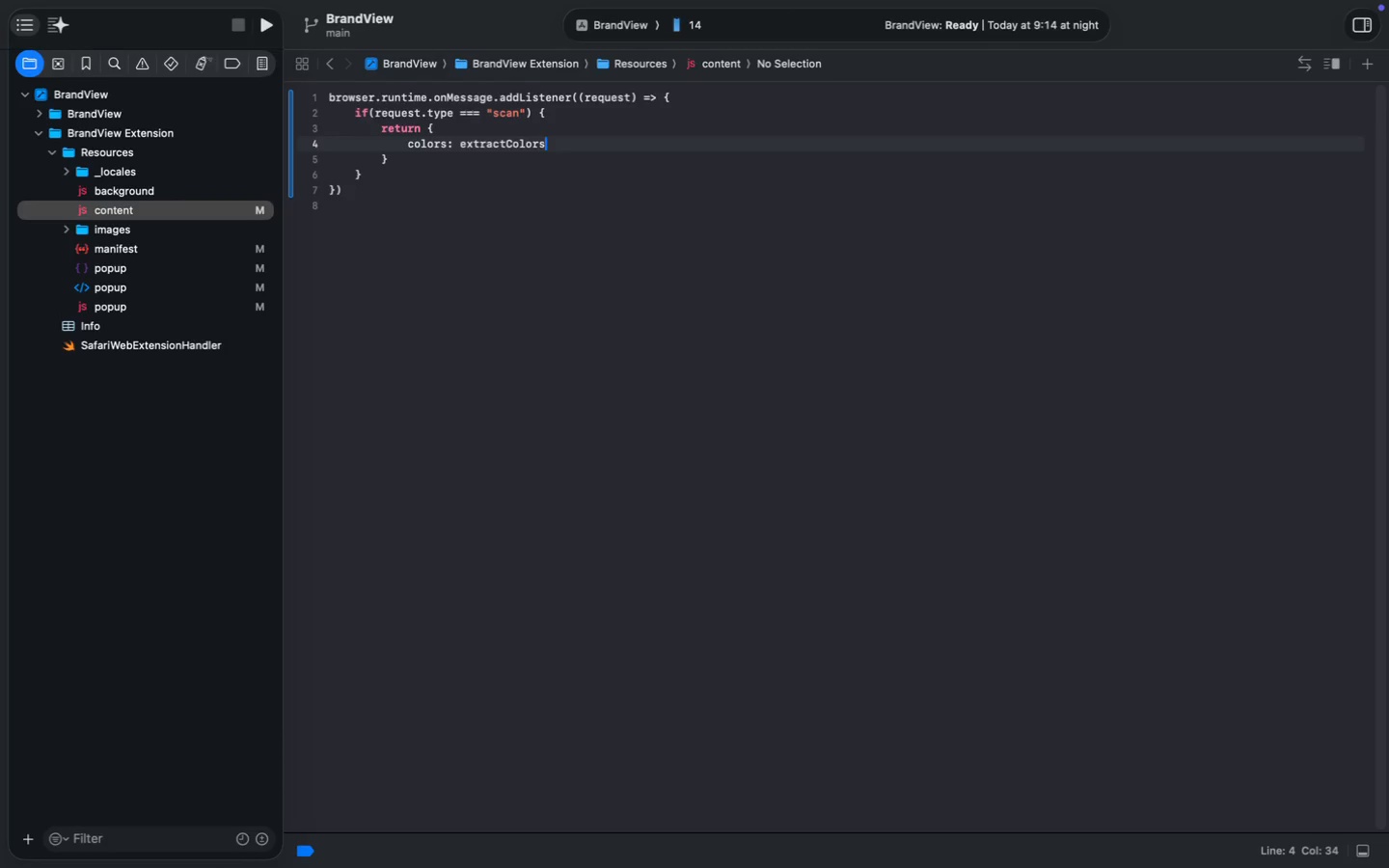 
 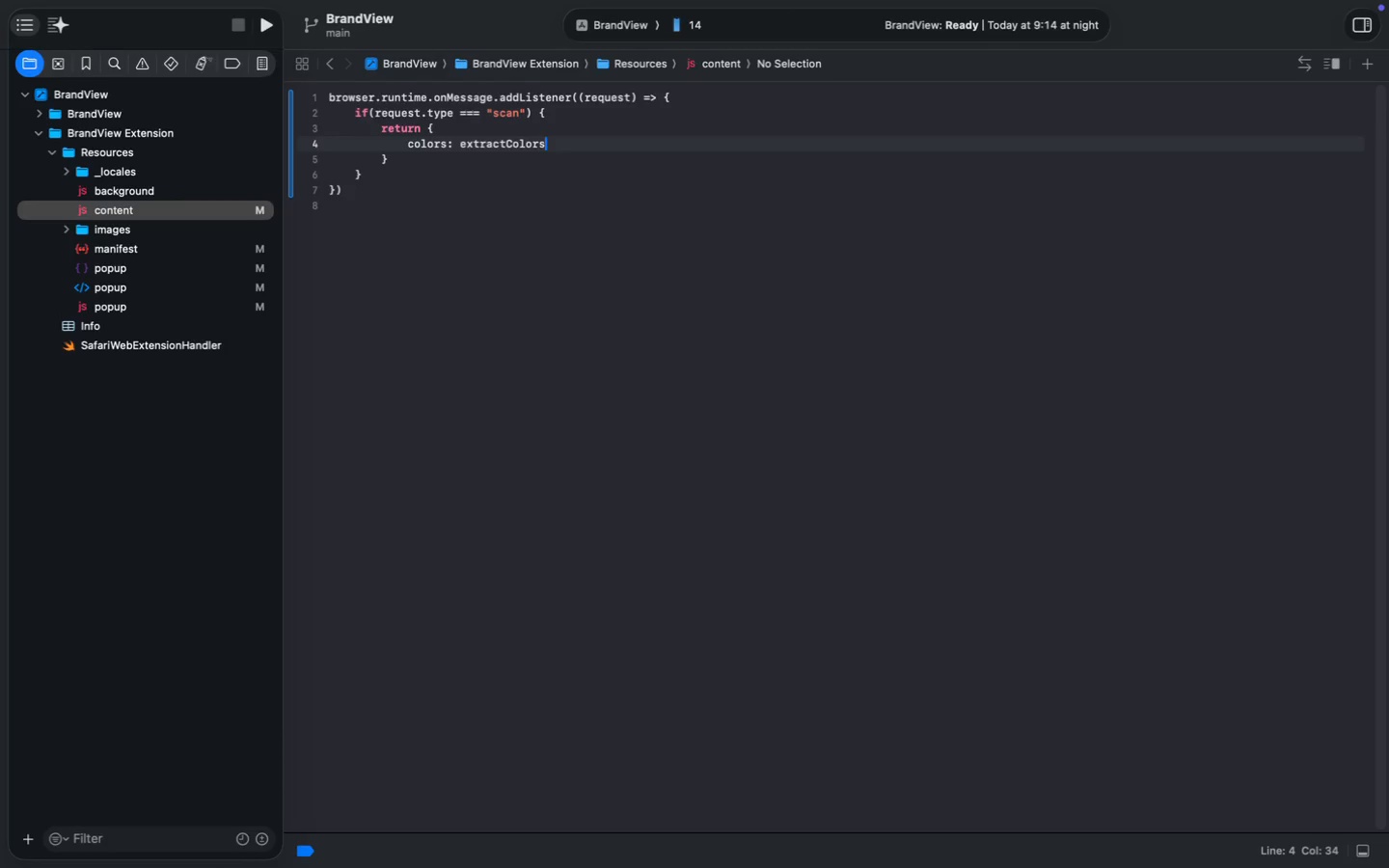 
key(Enter)
 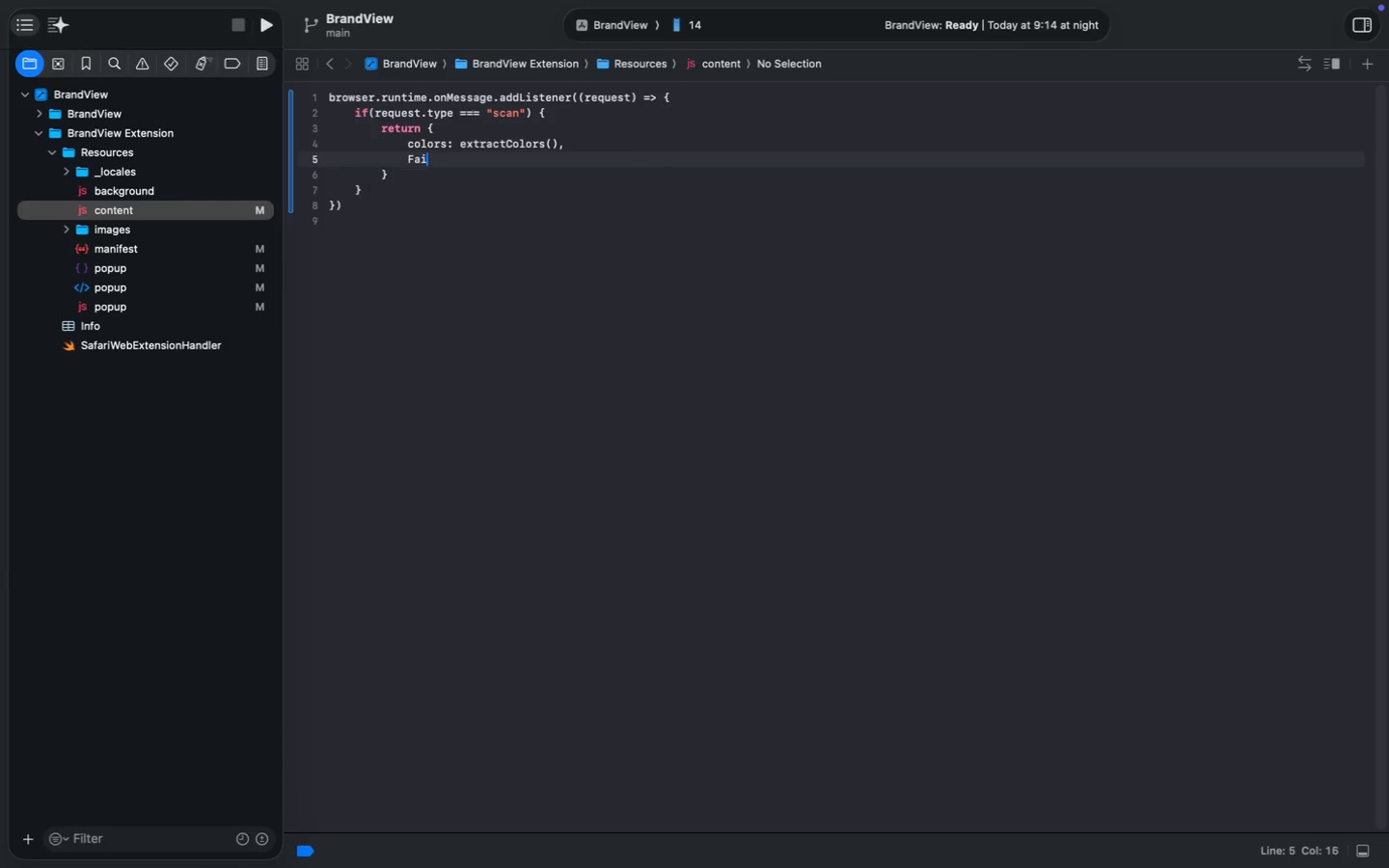 
type(Failures)
 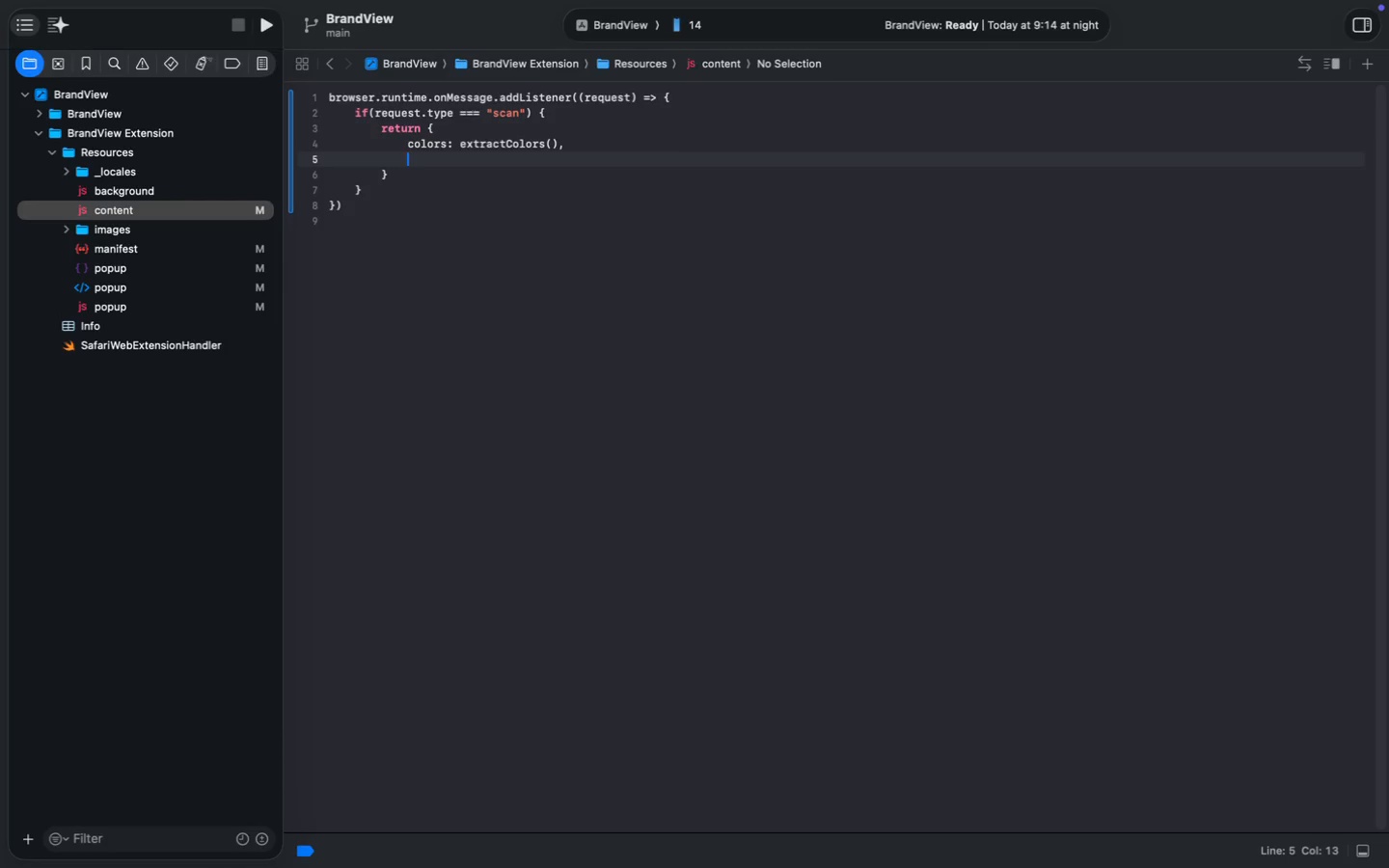 
key(Alt+Shift+ArrowLeft)
 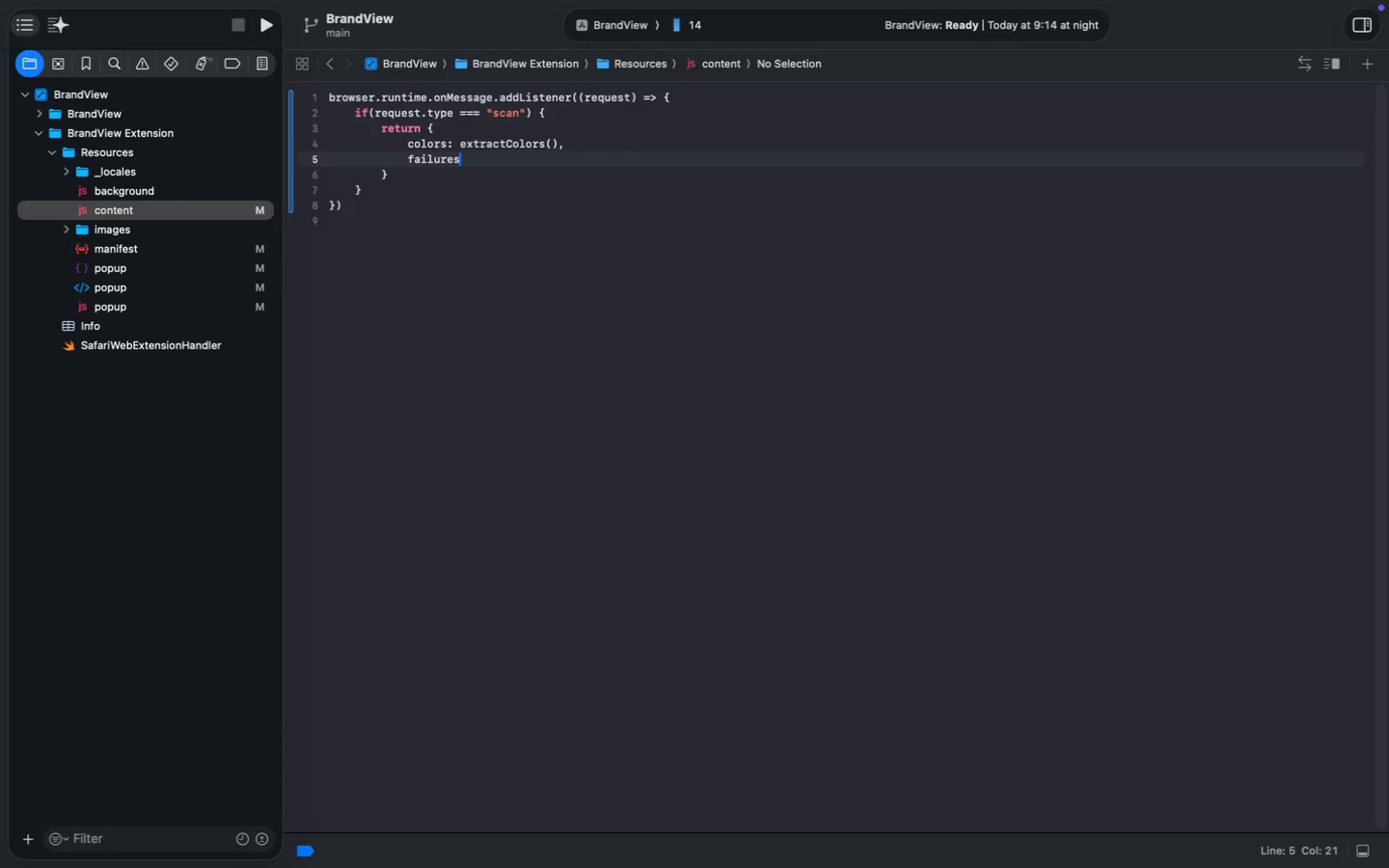 
type(failures: checkAccessibility())
 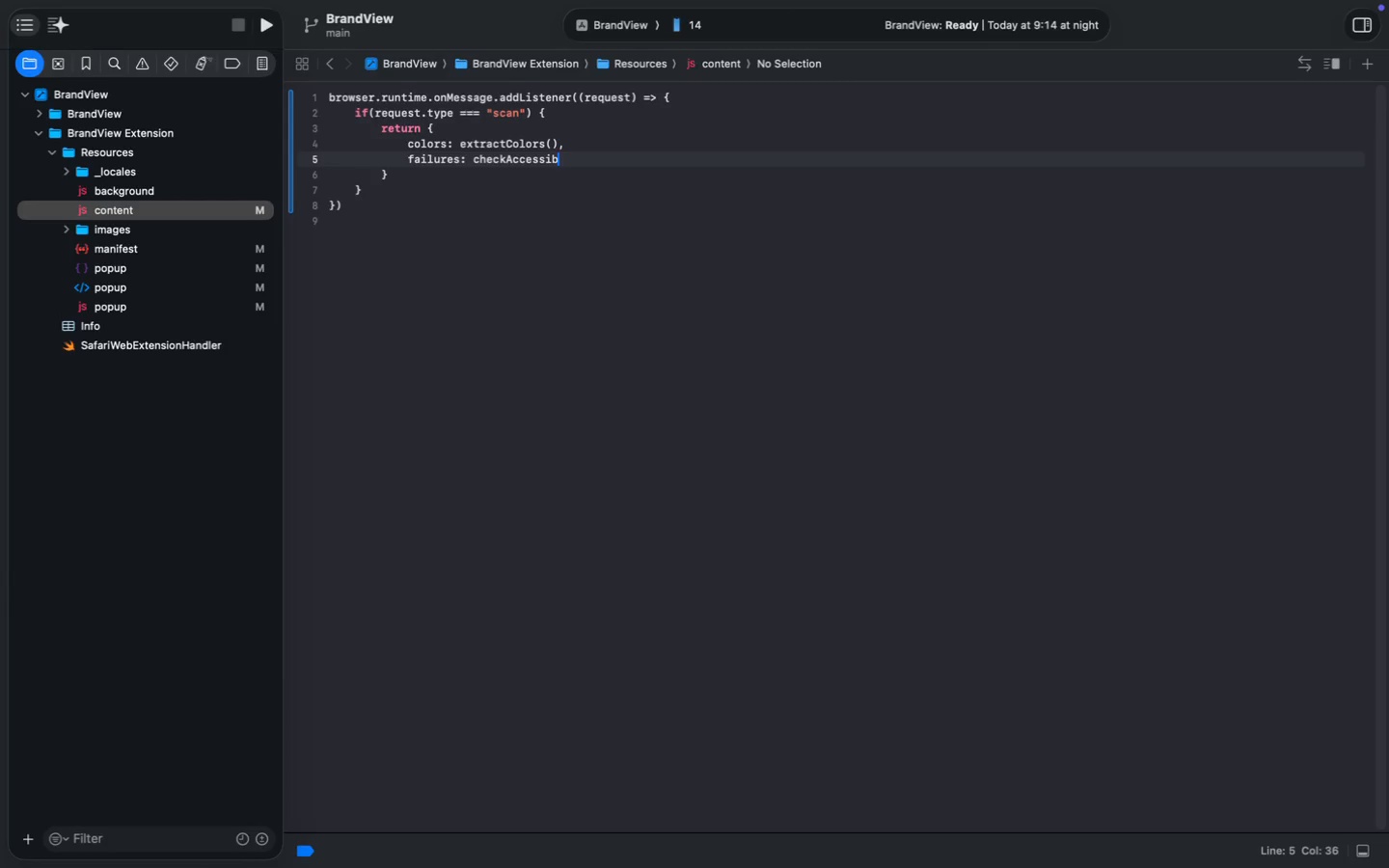 
key(ArrowDown)
 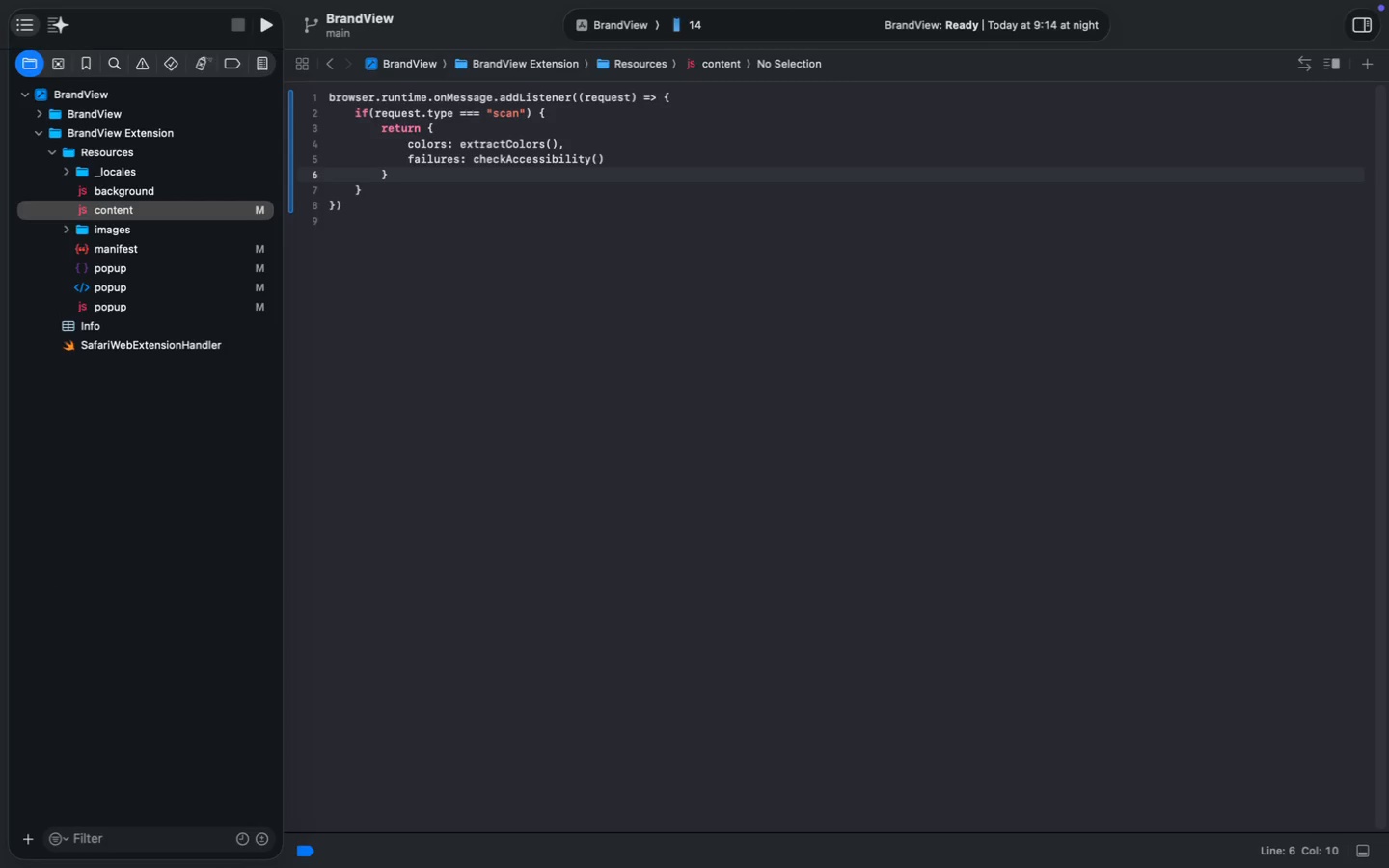 
key(Semicolon)
 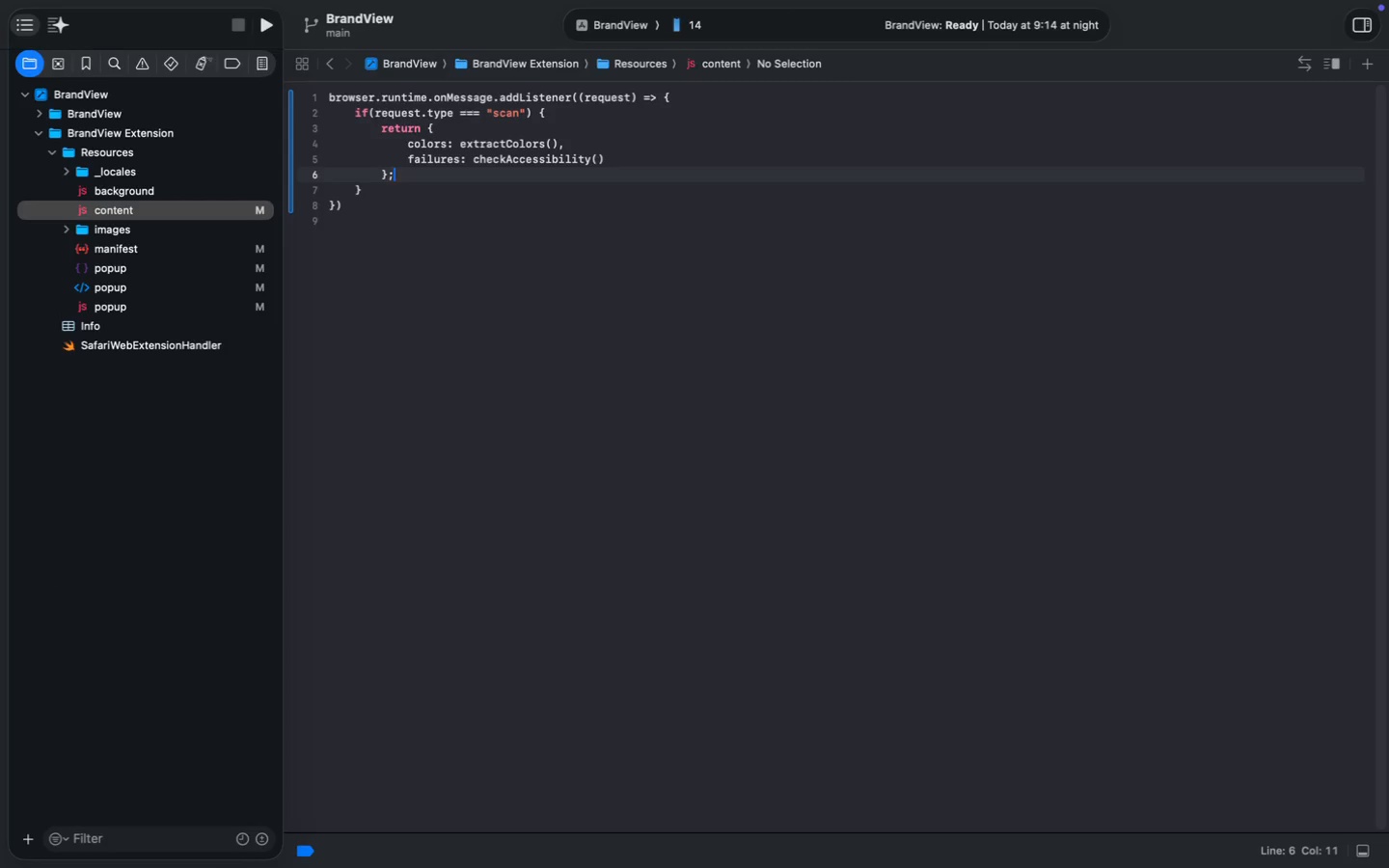 
key(ArrowDown)
 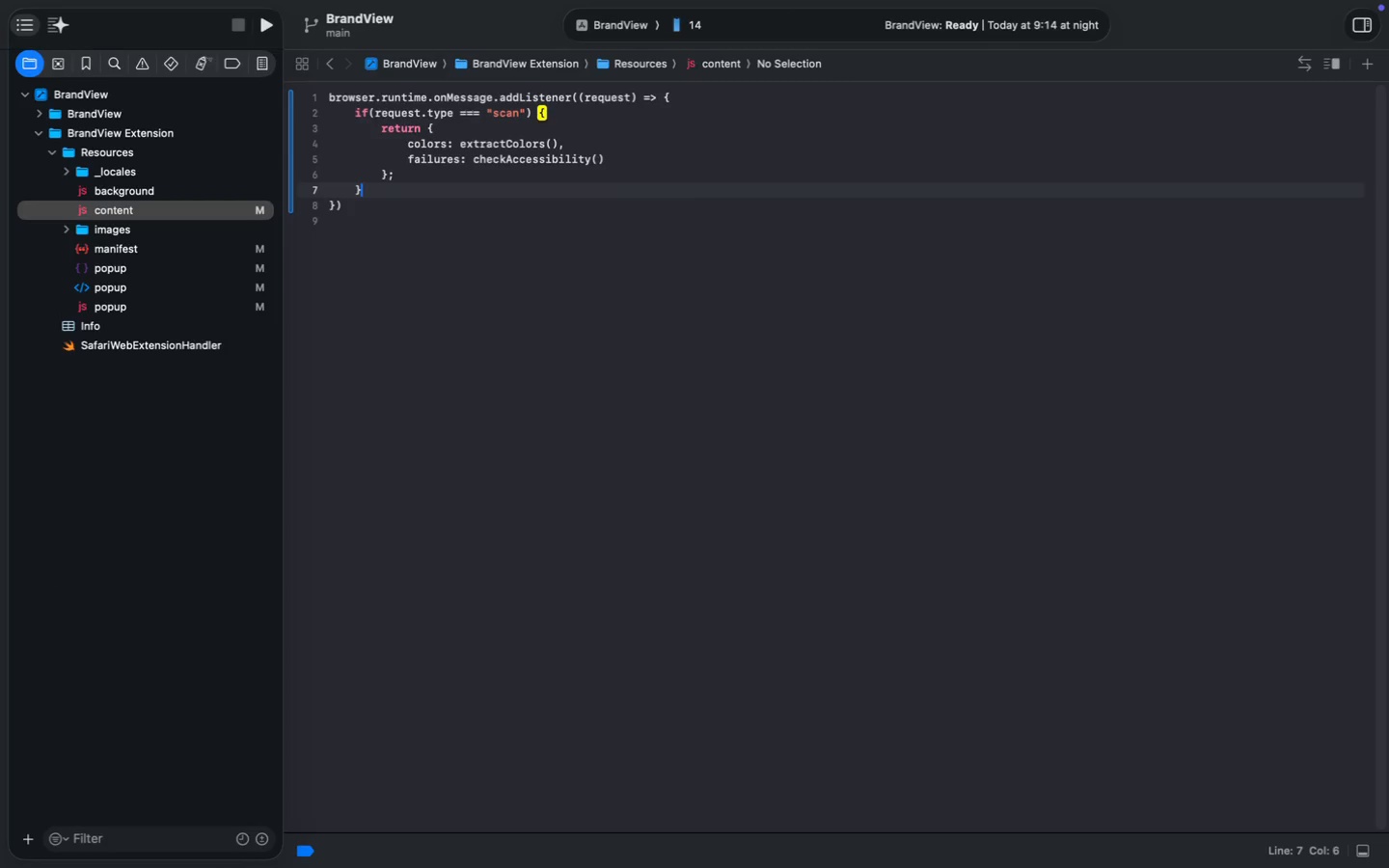 
key(Enter)
 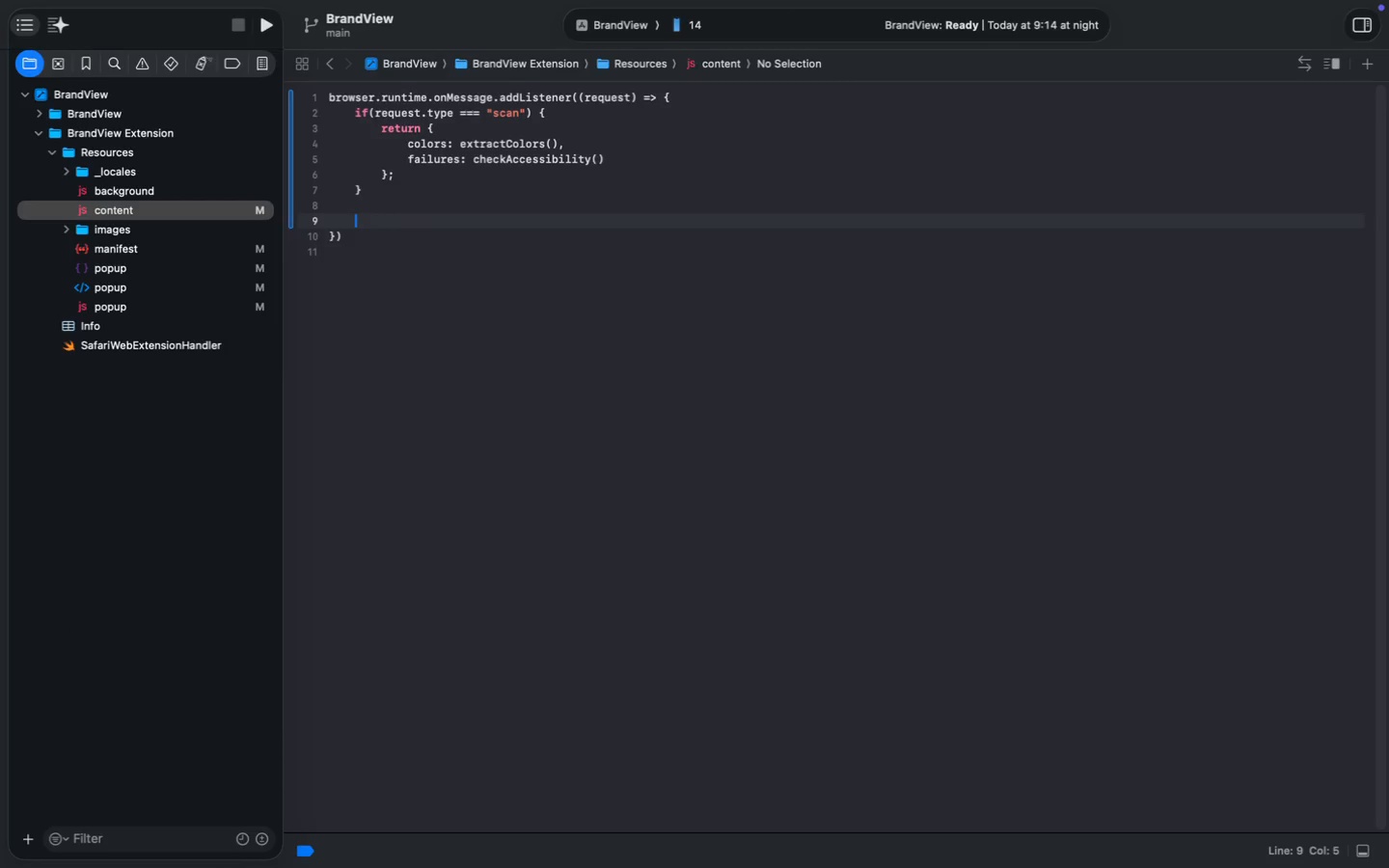 
key(Enter)
 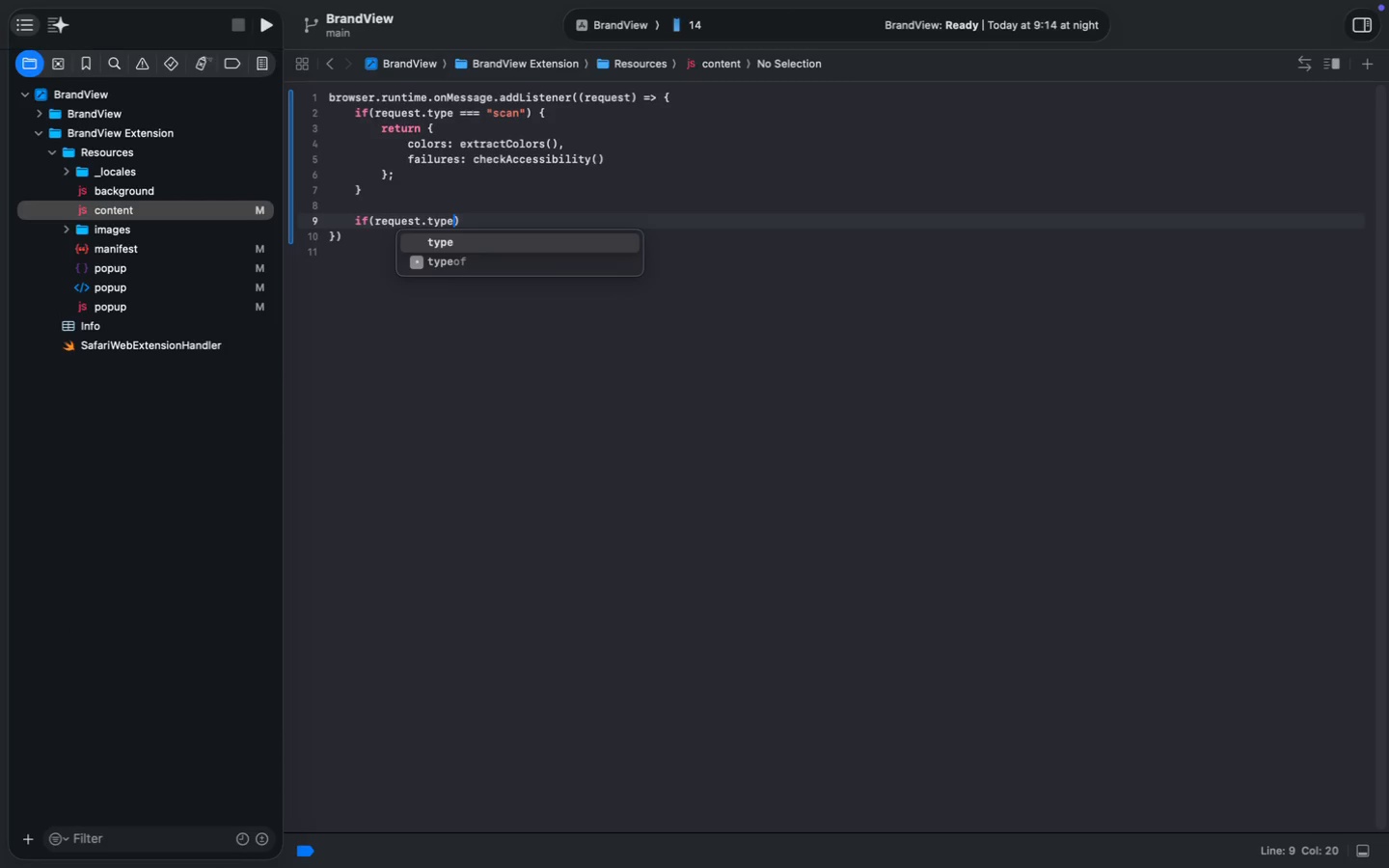 
type(if(request.type === "toggleFonts)
 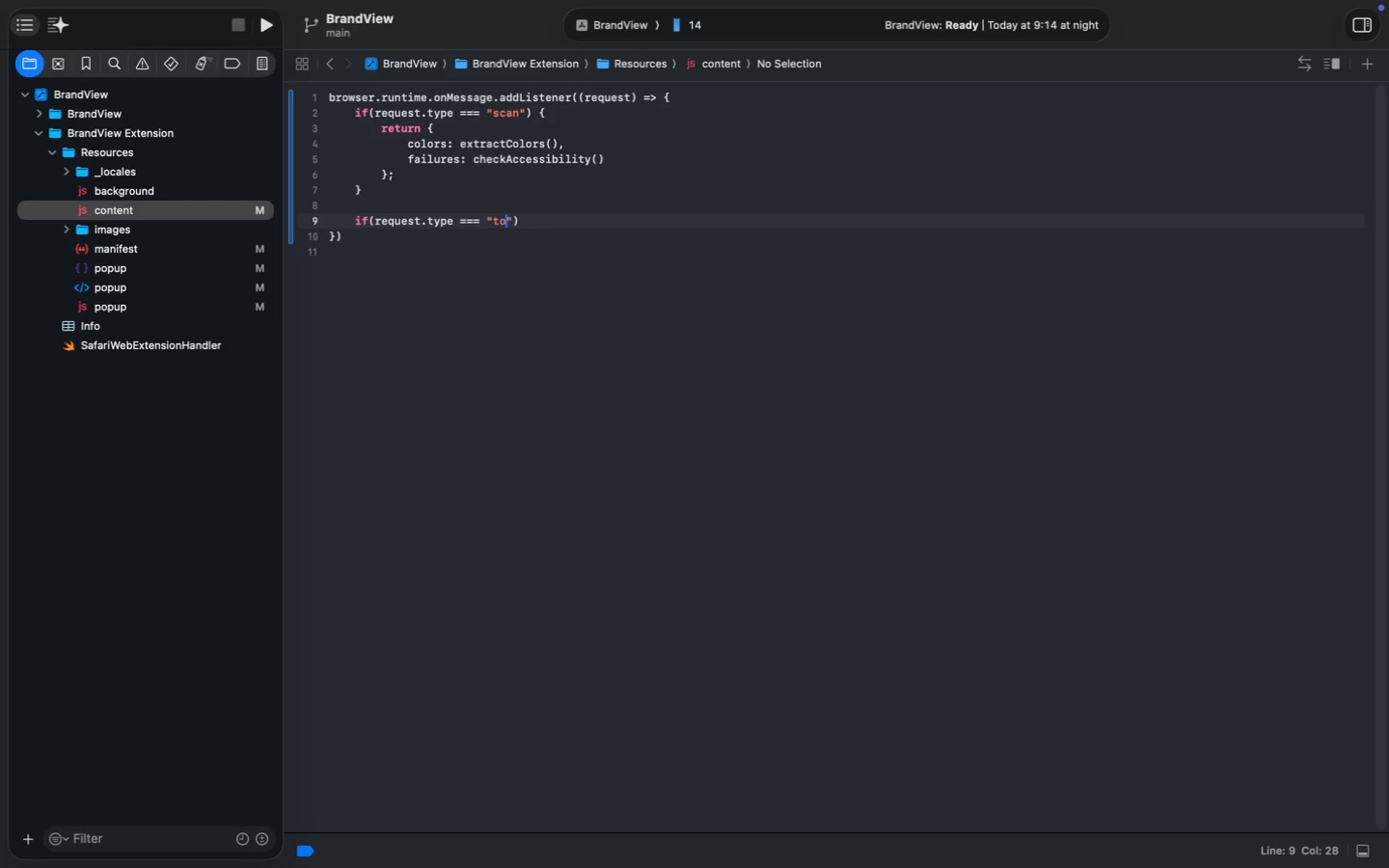 
key(ArrowRight)
 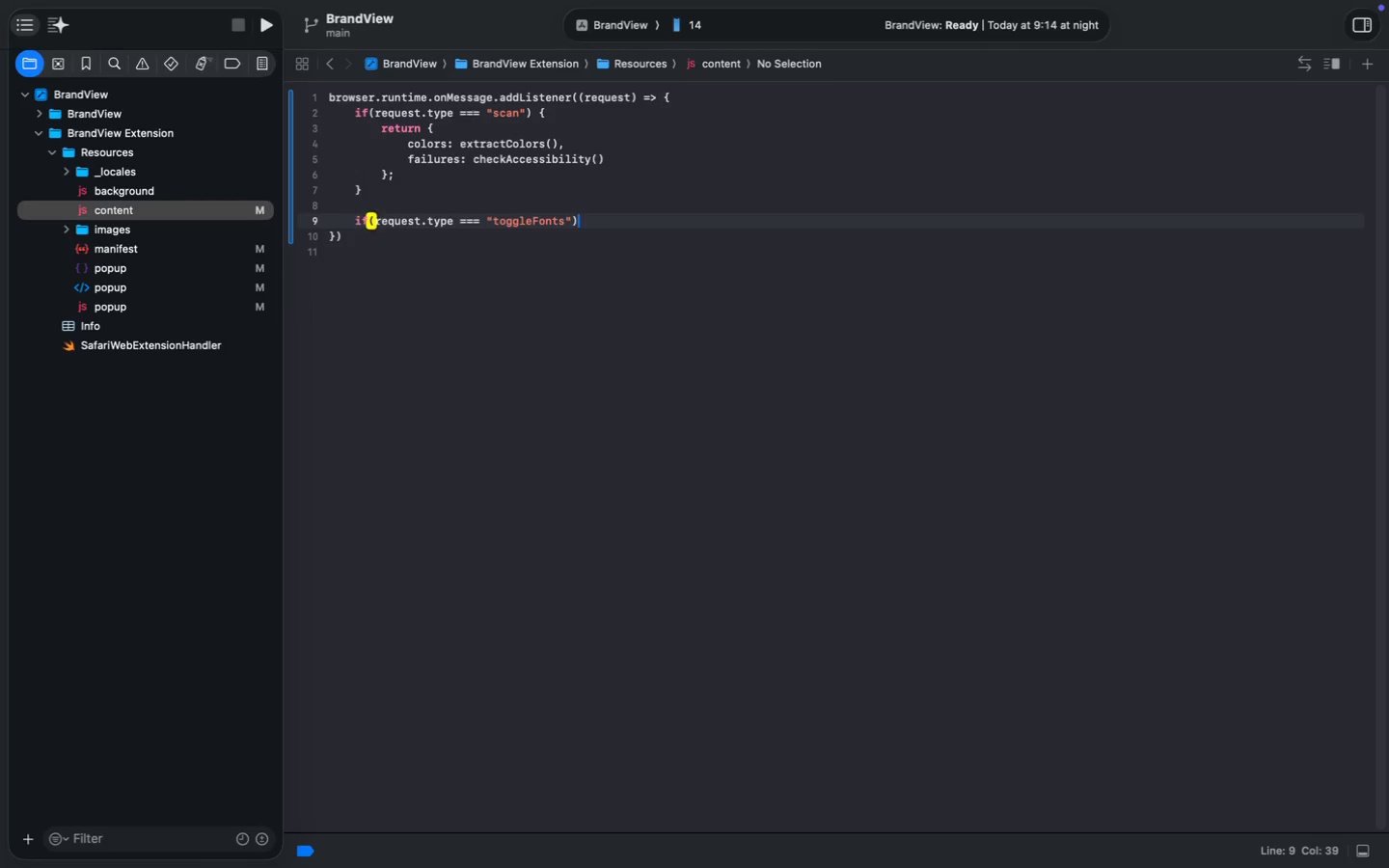 
key(ArrowRight)
 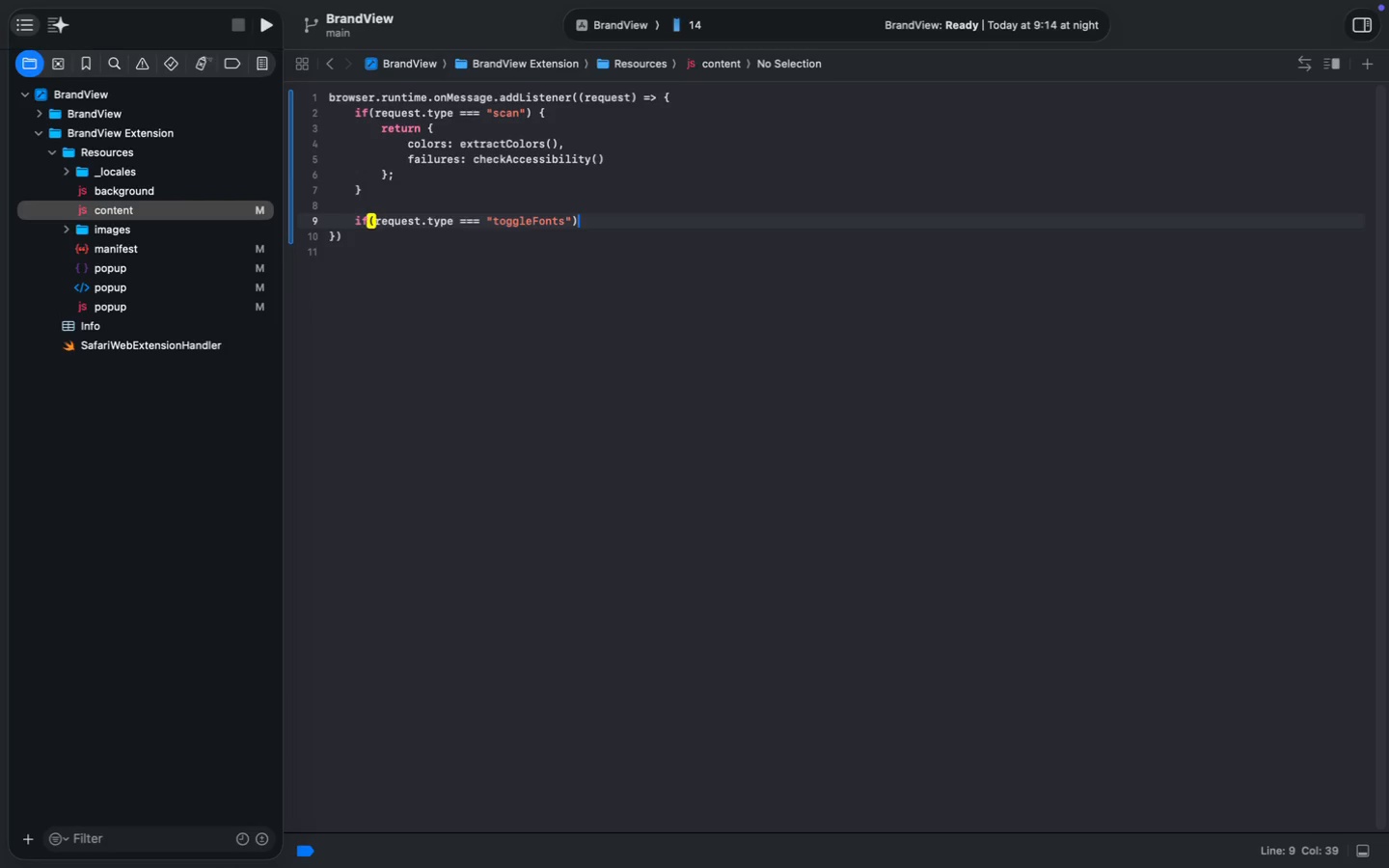 
key(Space)
 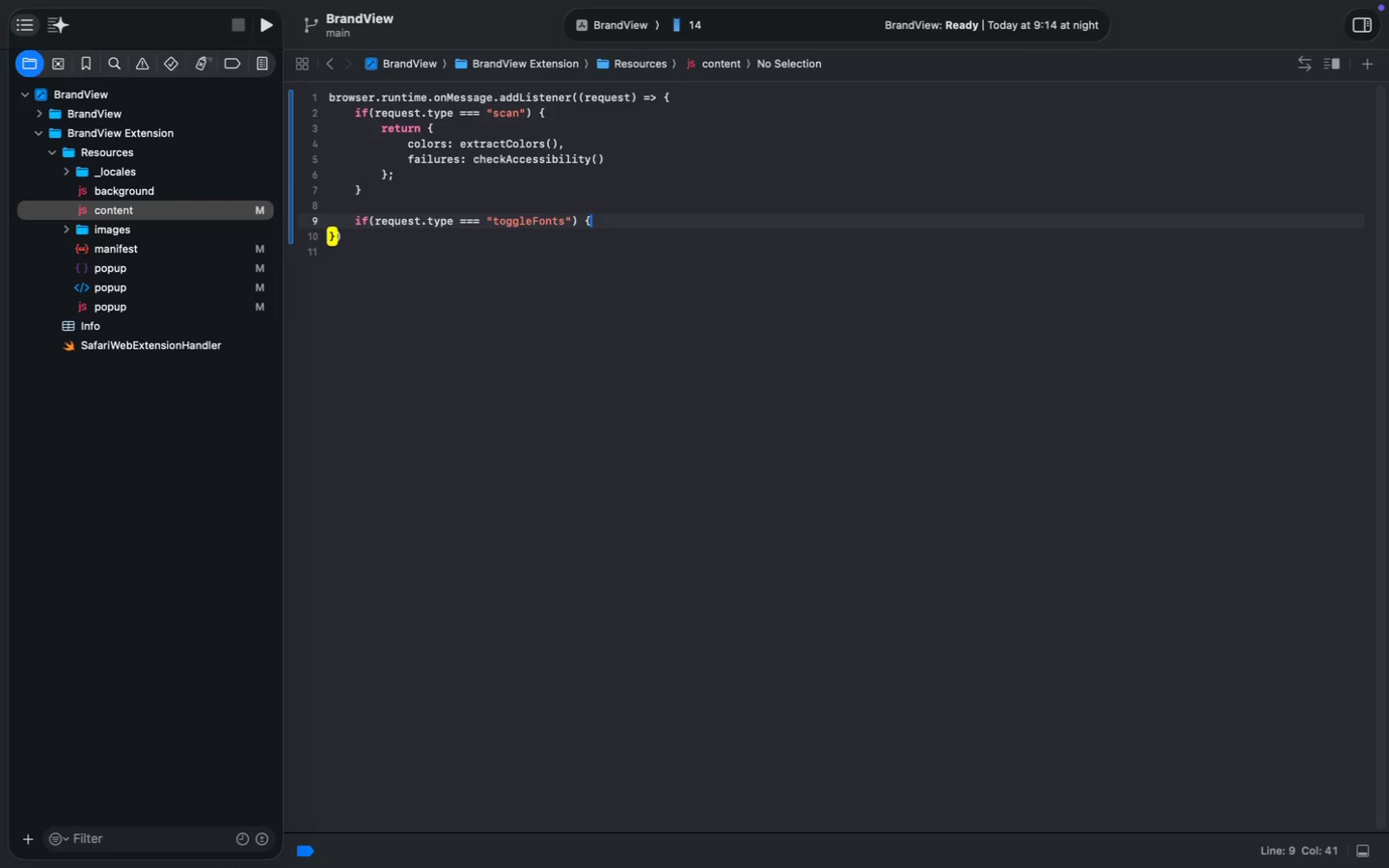 
key(Shift+ShiftLeft)
 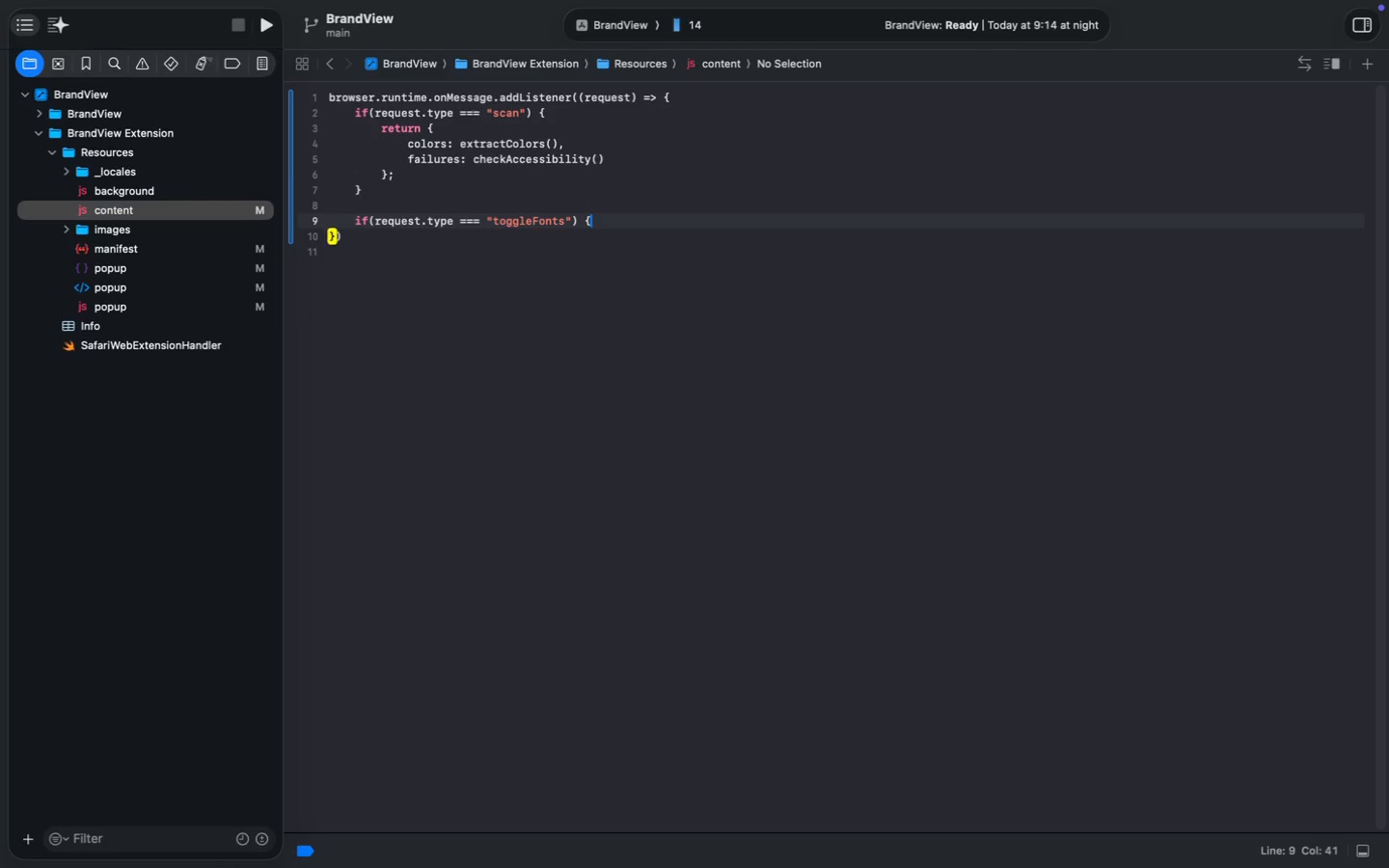 
key(Shift+BracketLeft)
 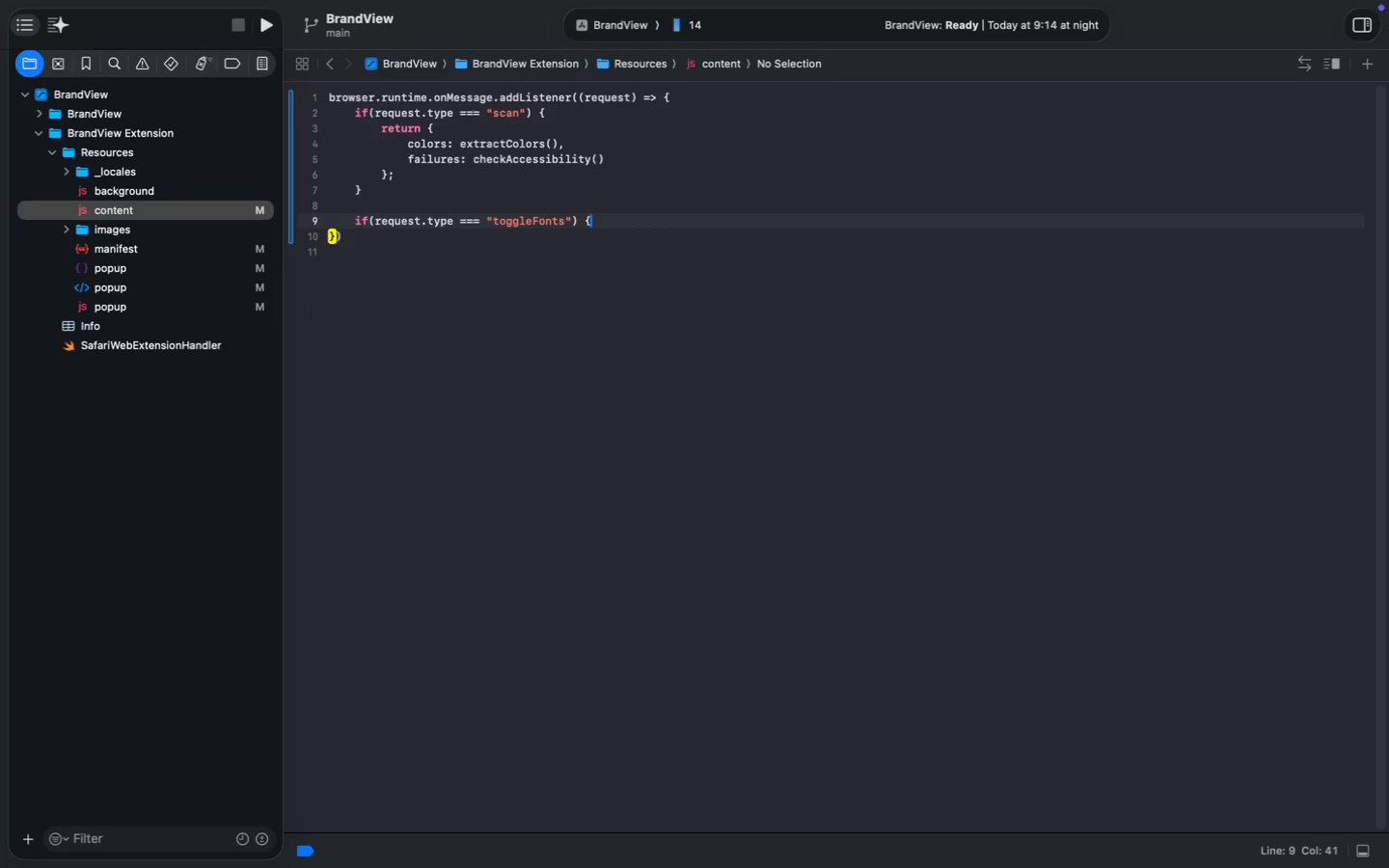 
key(Enter)
 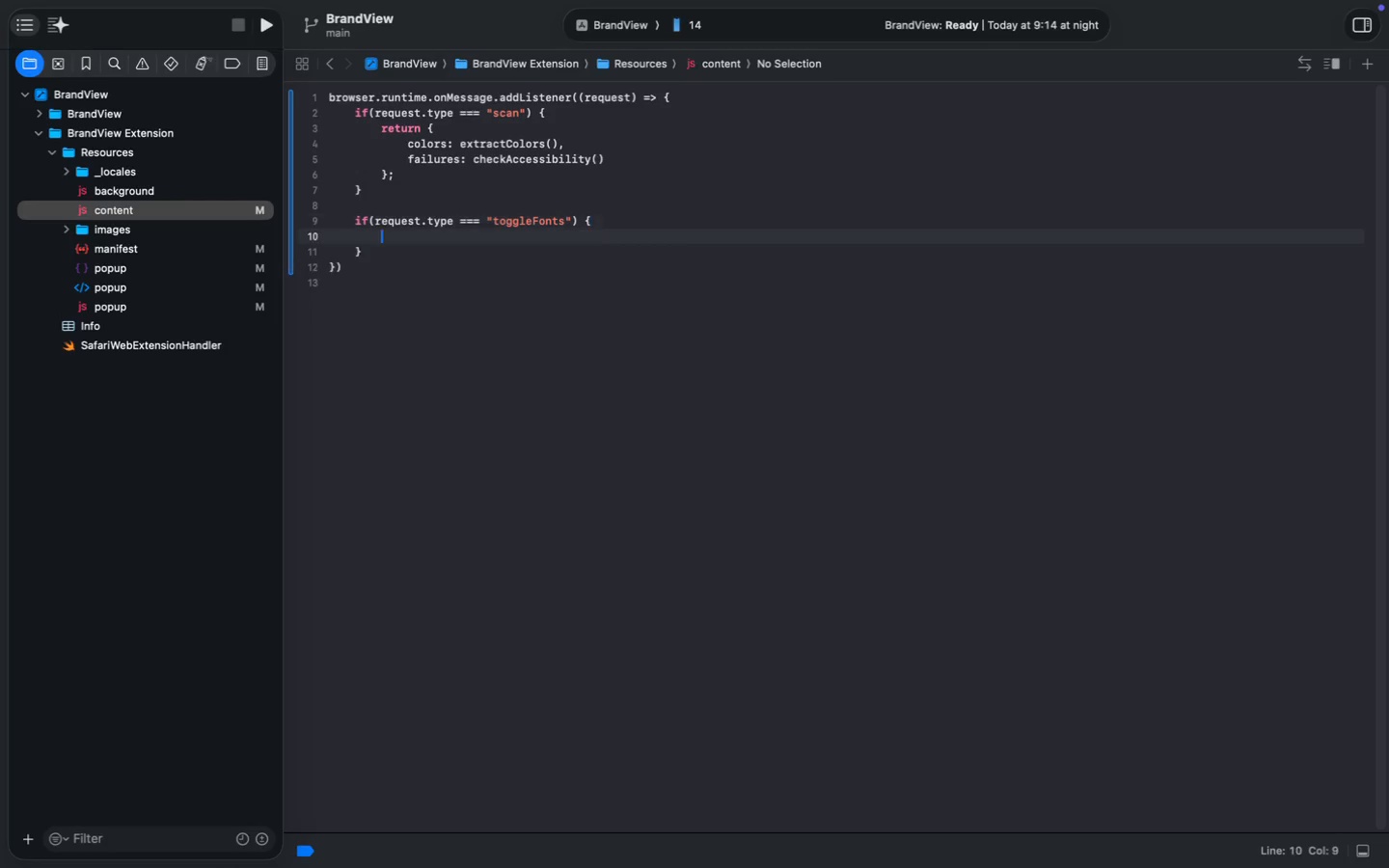 
type(toggleFonts(request.enabled)
 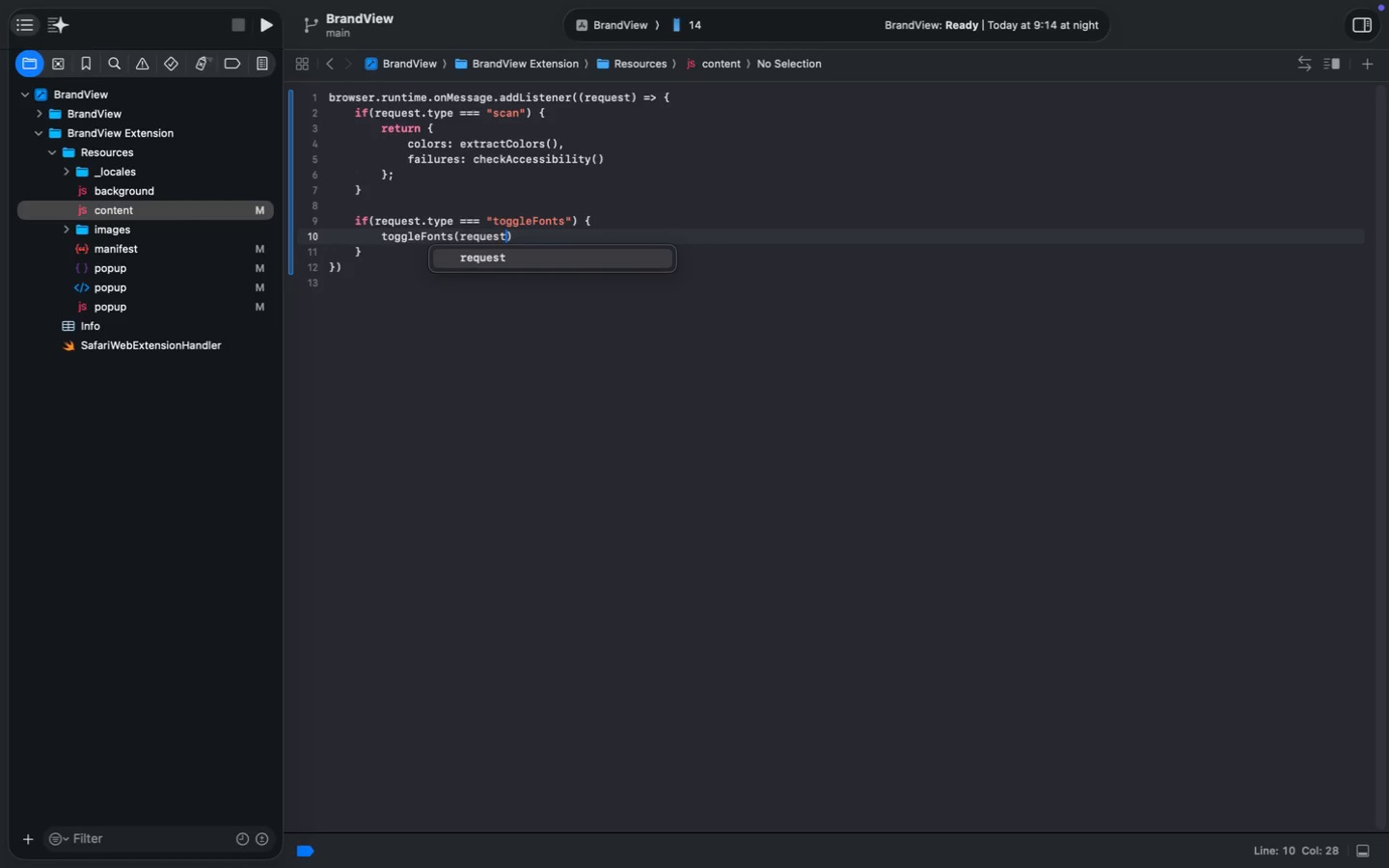 
key(ArrowDown)
 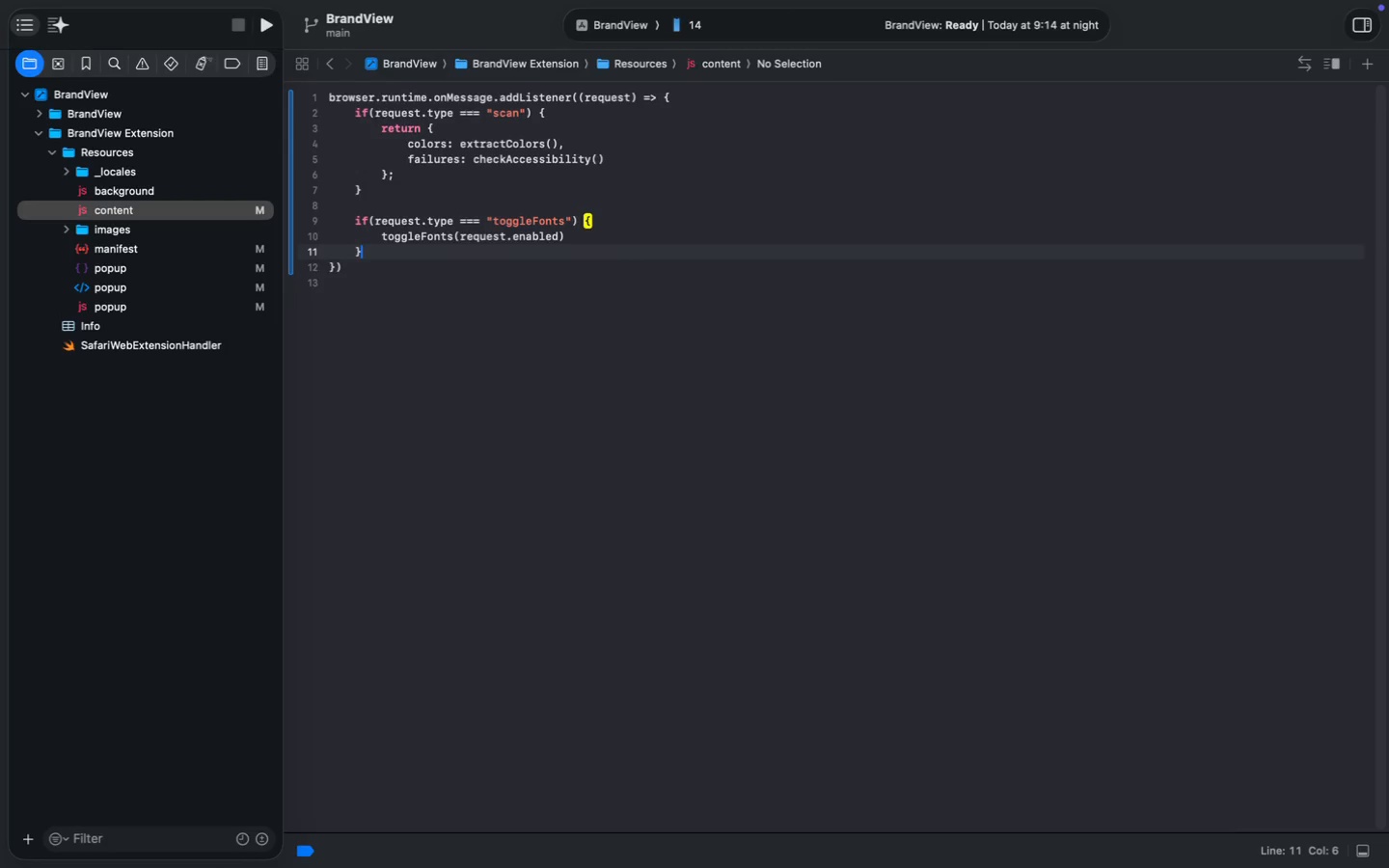 
key(ArrowDown)
 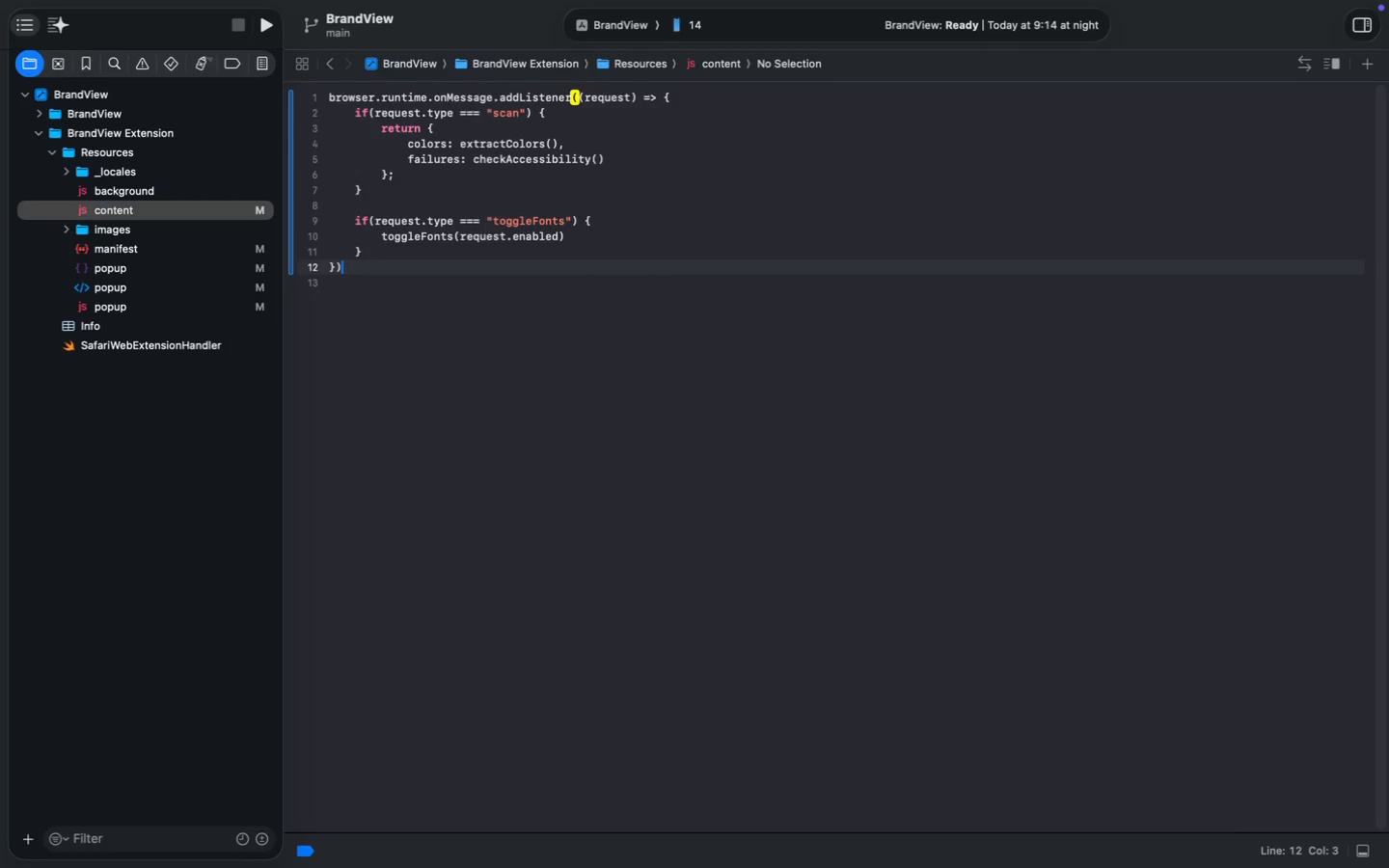 
key(Semicolon)
 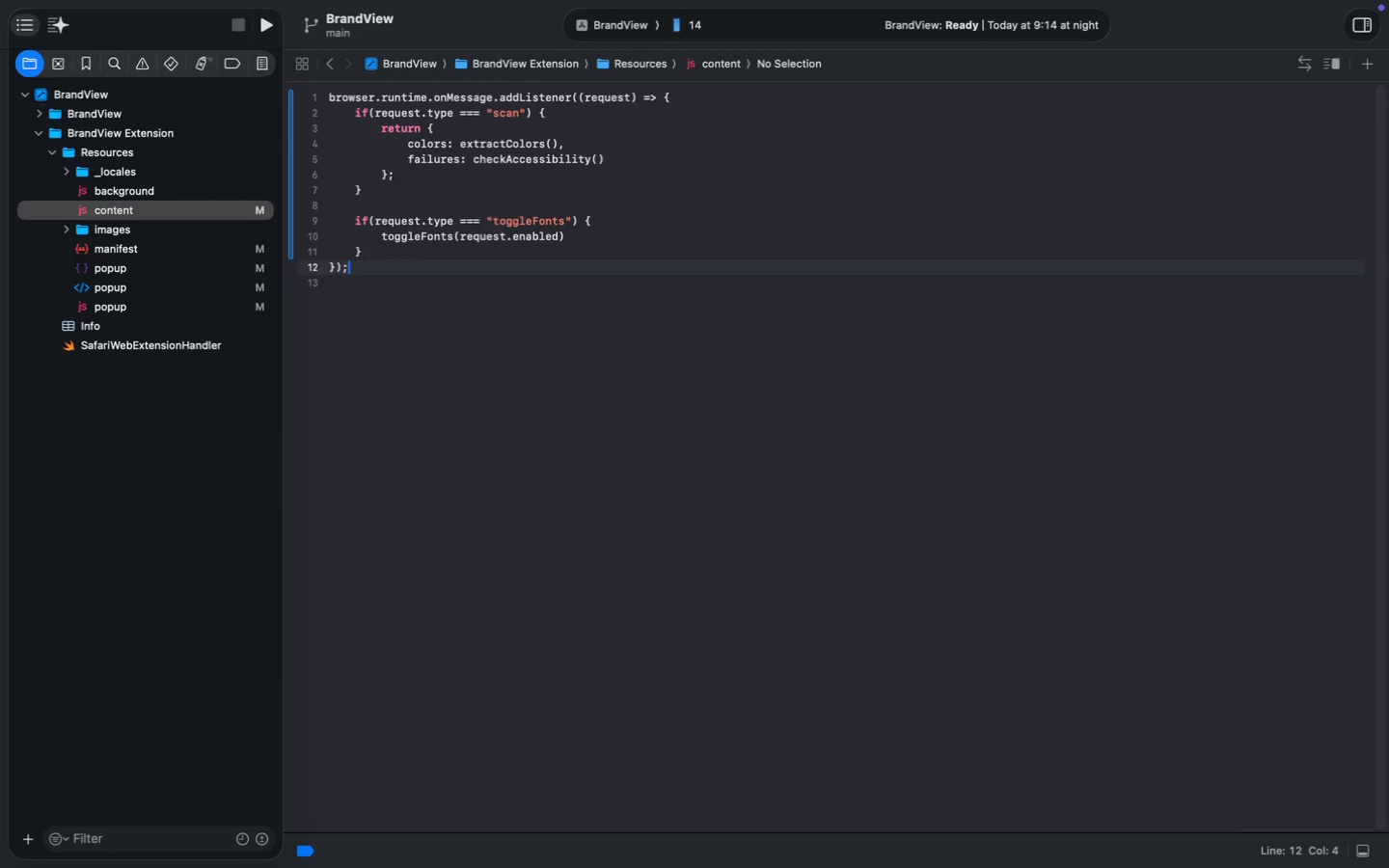 
key(Enter)
 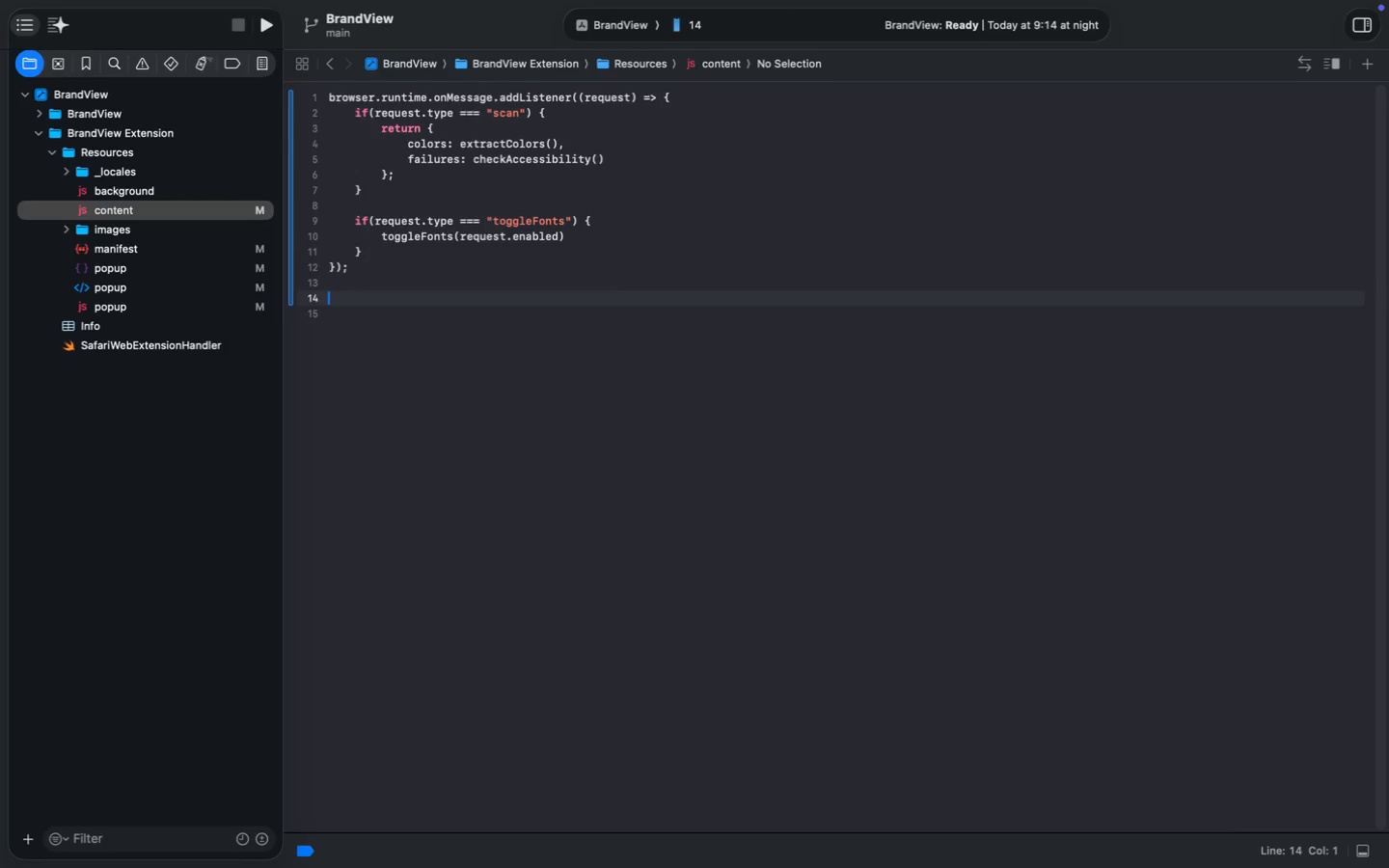 
key(Enter)
 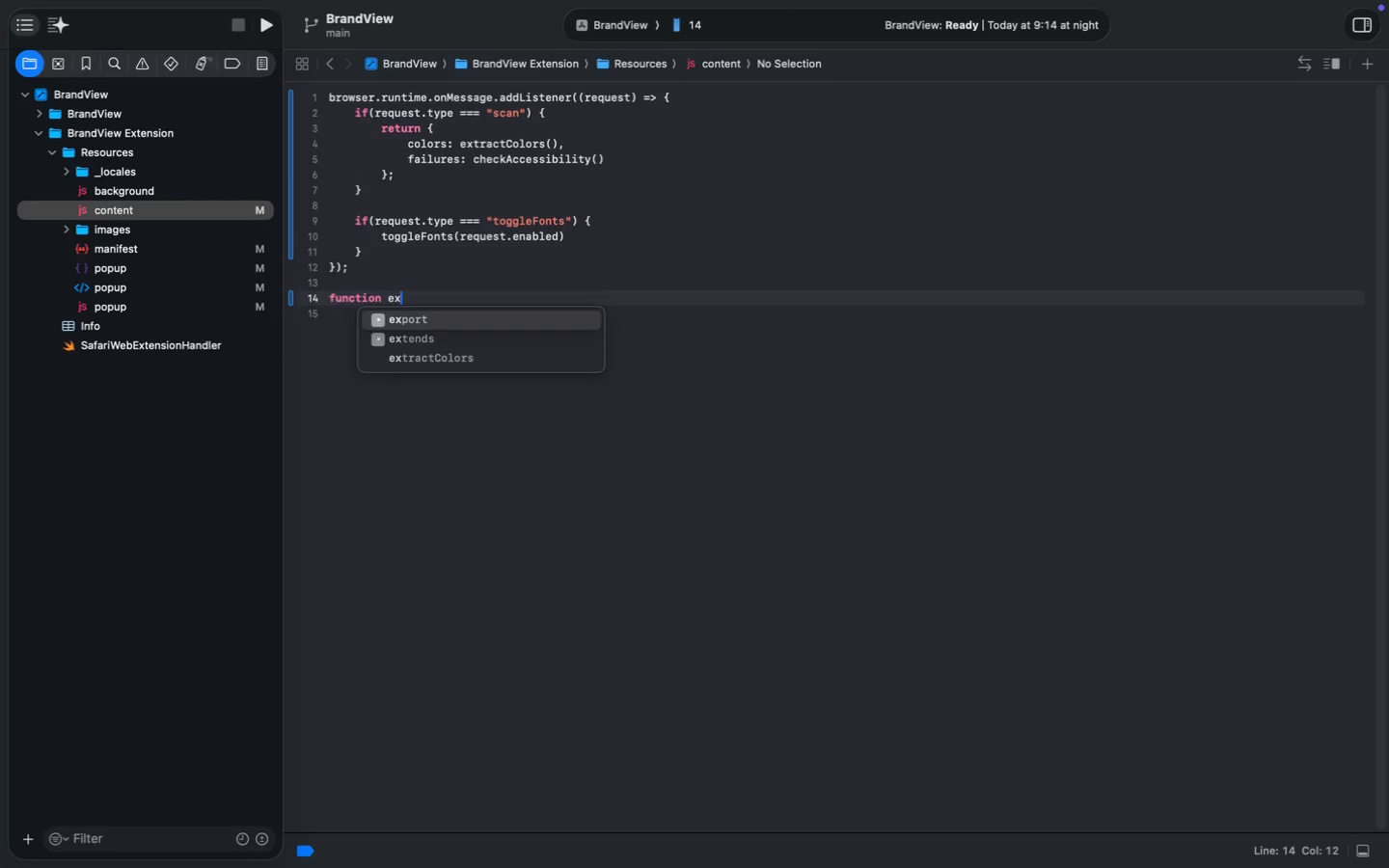 
type(function extract)
key(Tab)
type(() {)
 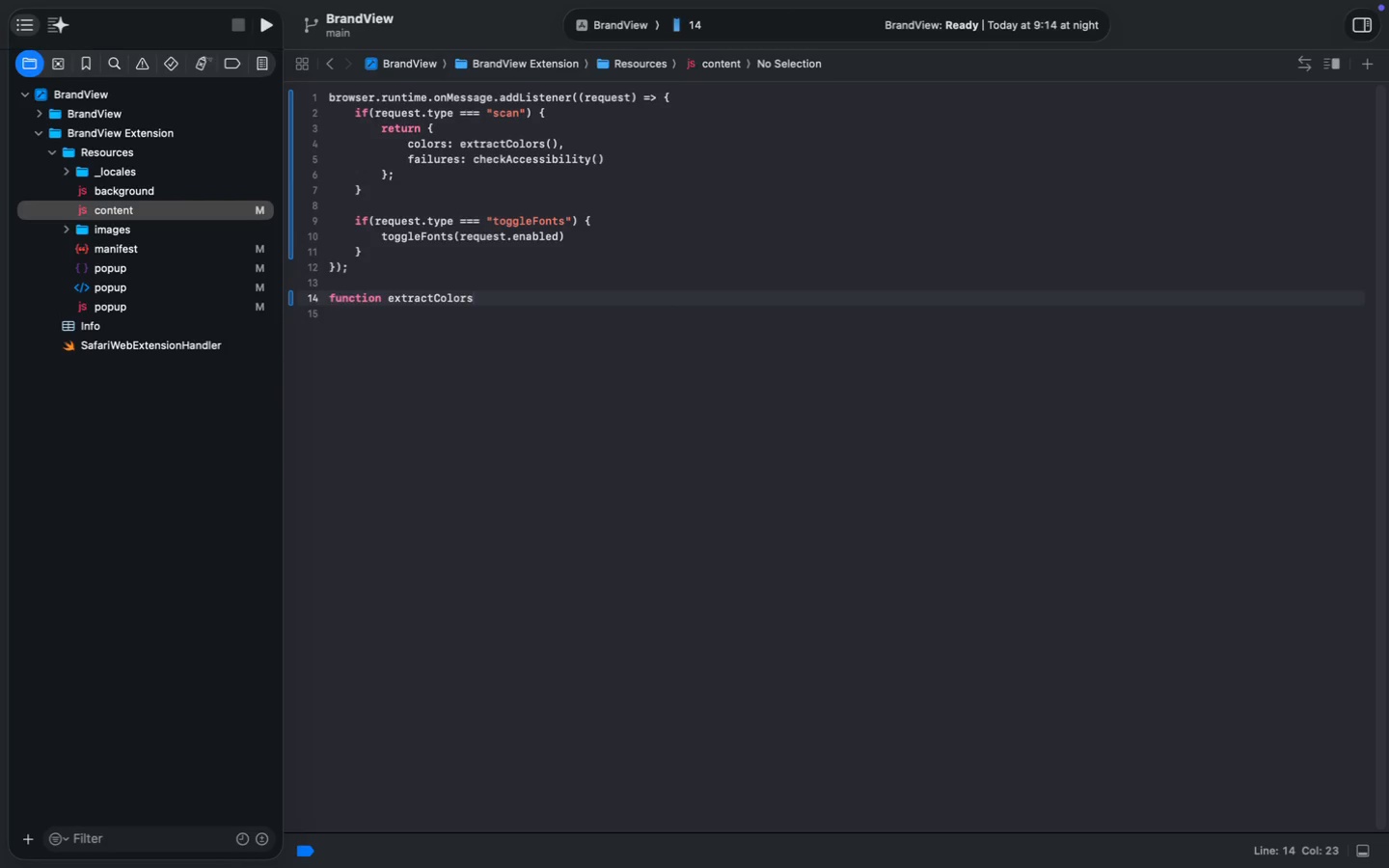 
 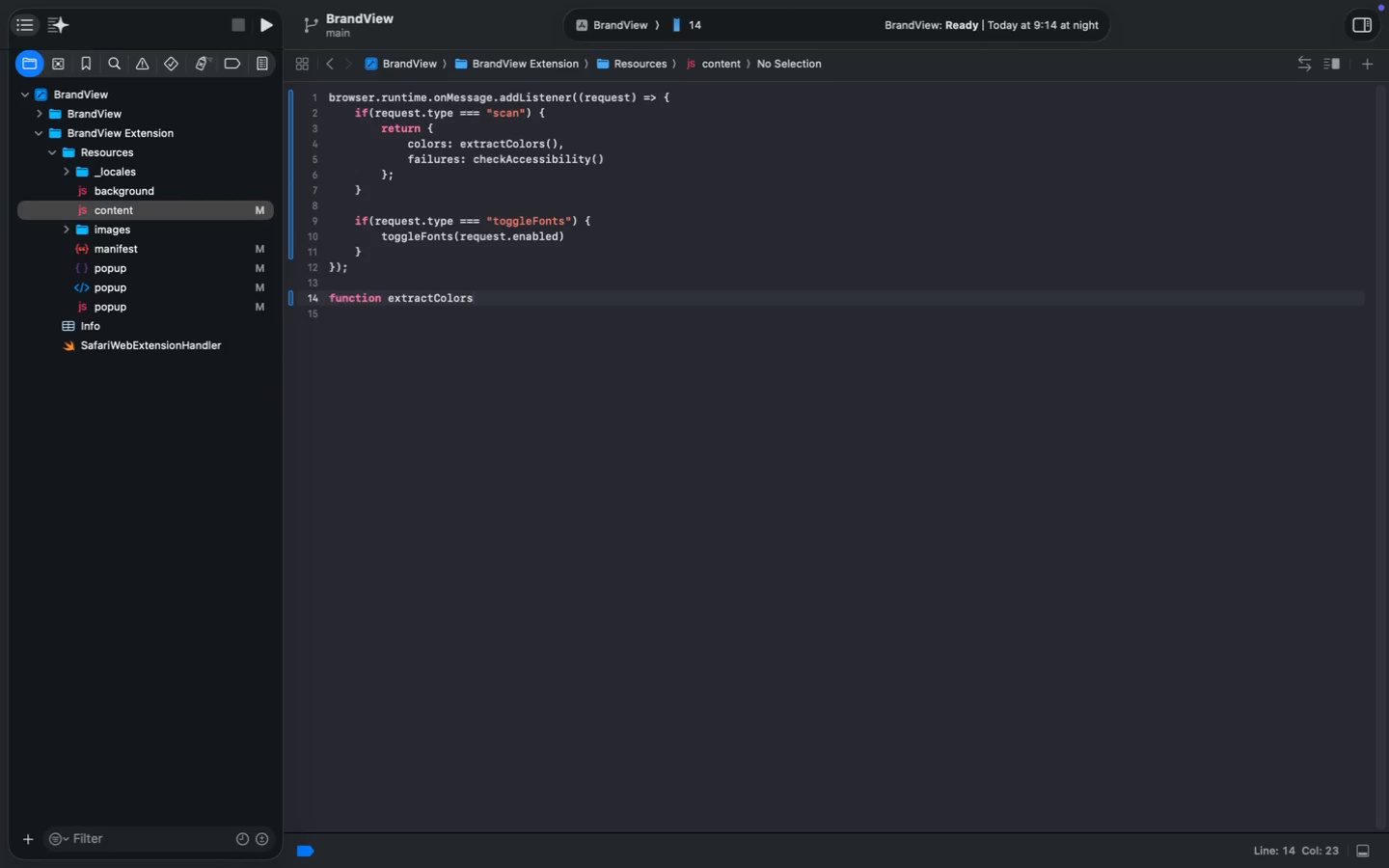 
key(Enter)
 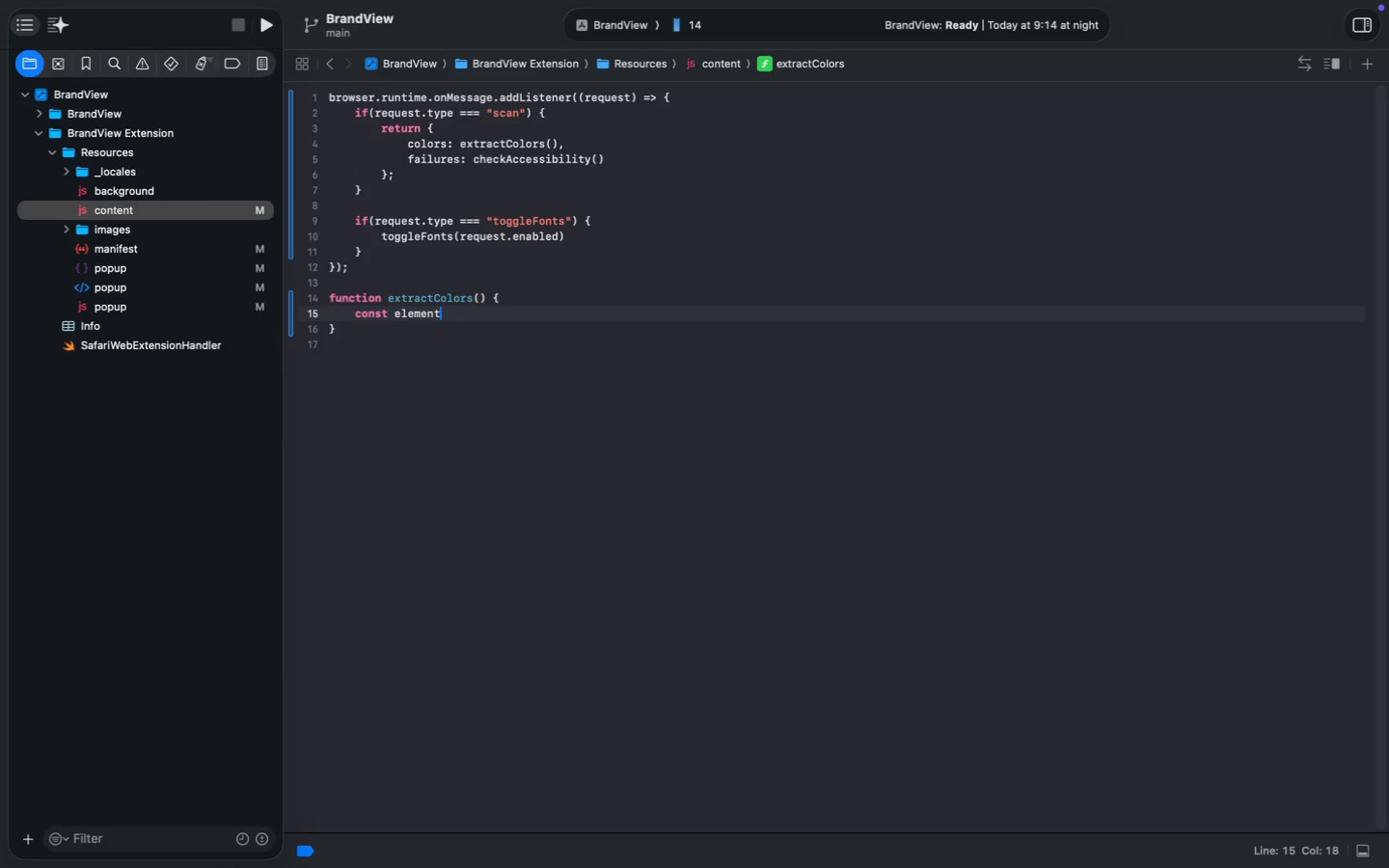 
type(const ee)
key(Backspace)
type(lements = document.querySelectorAll("*)
 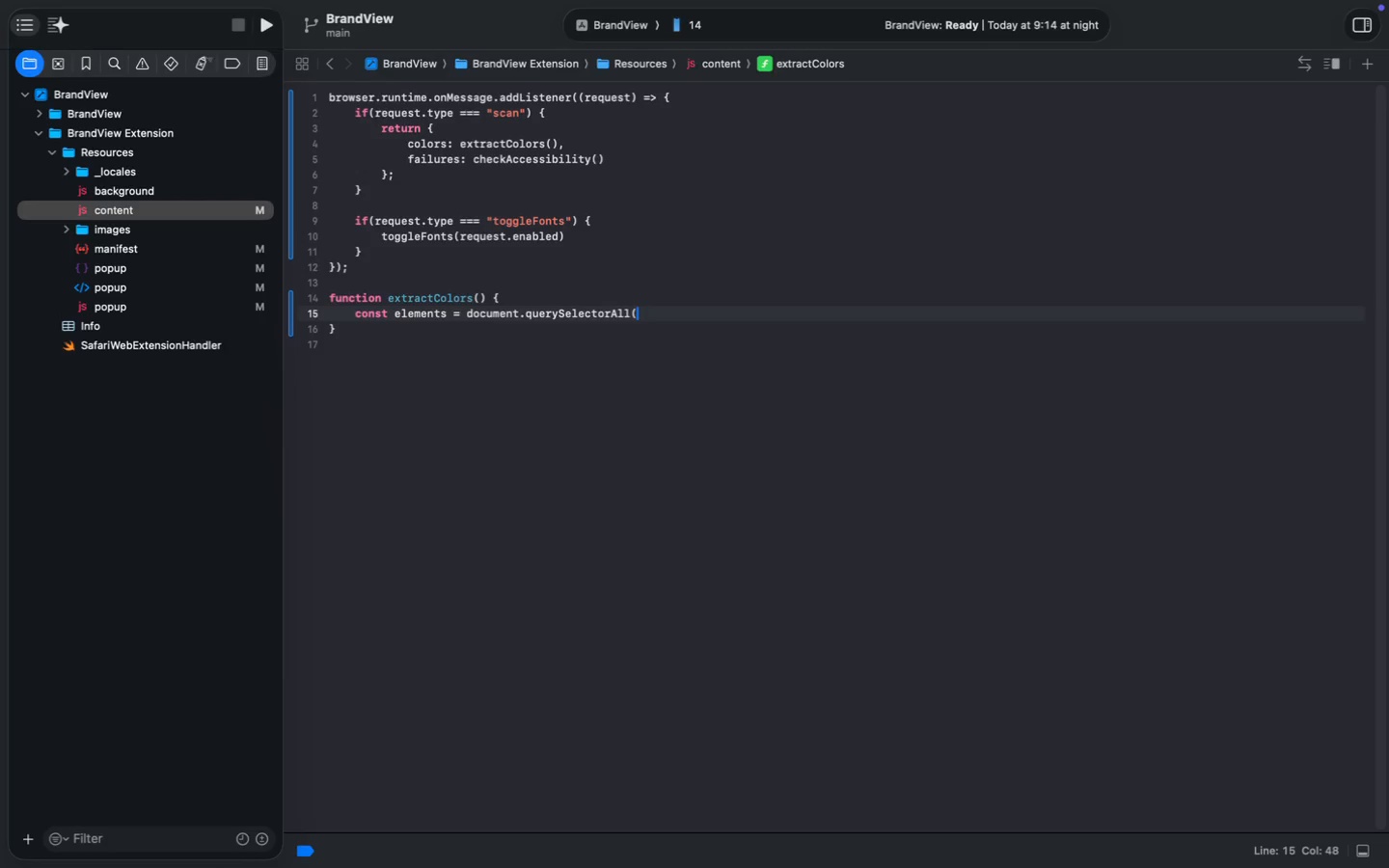 
key(ArrowRight)
 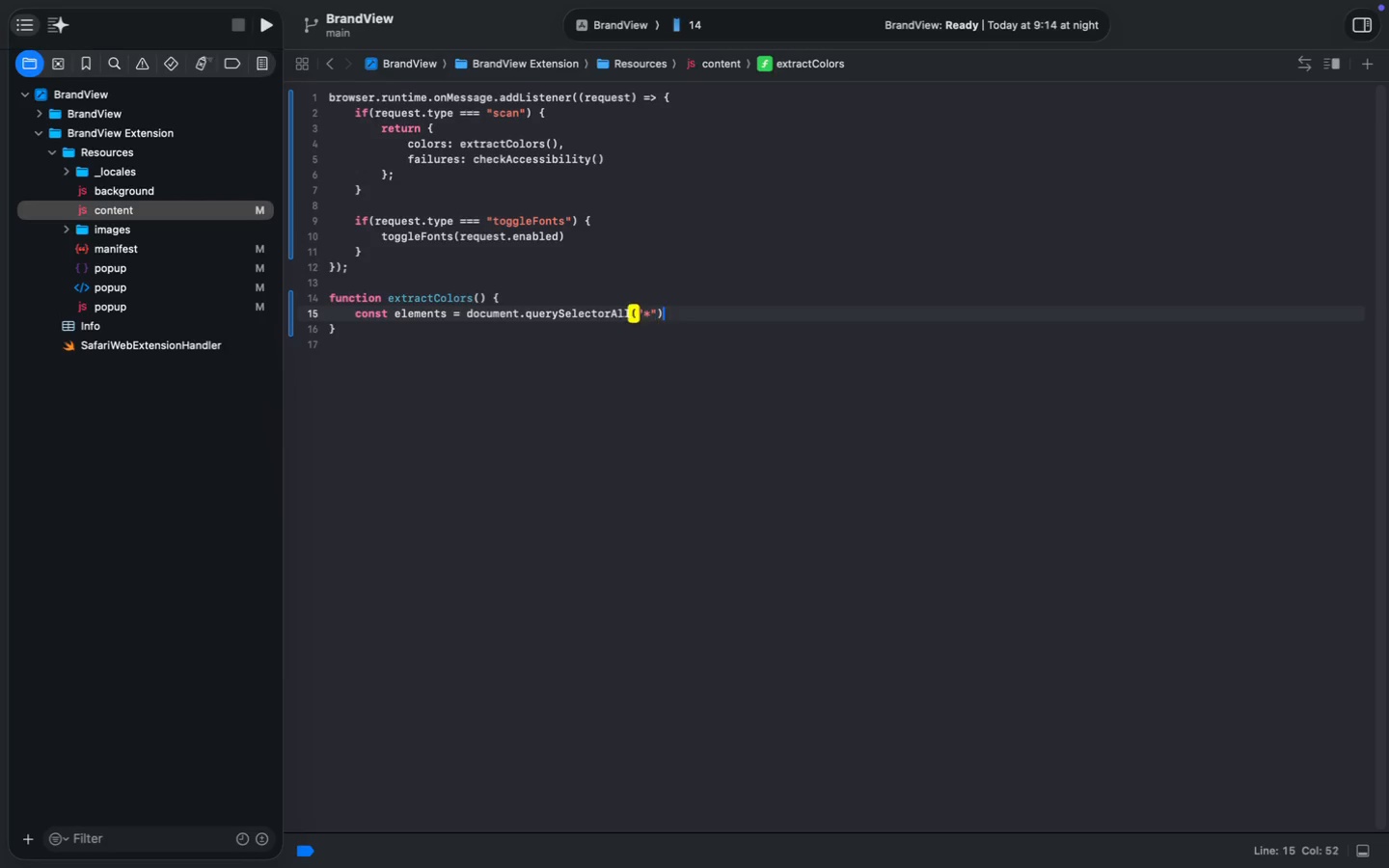 
key(ArrowRight)
 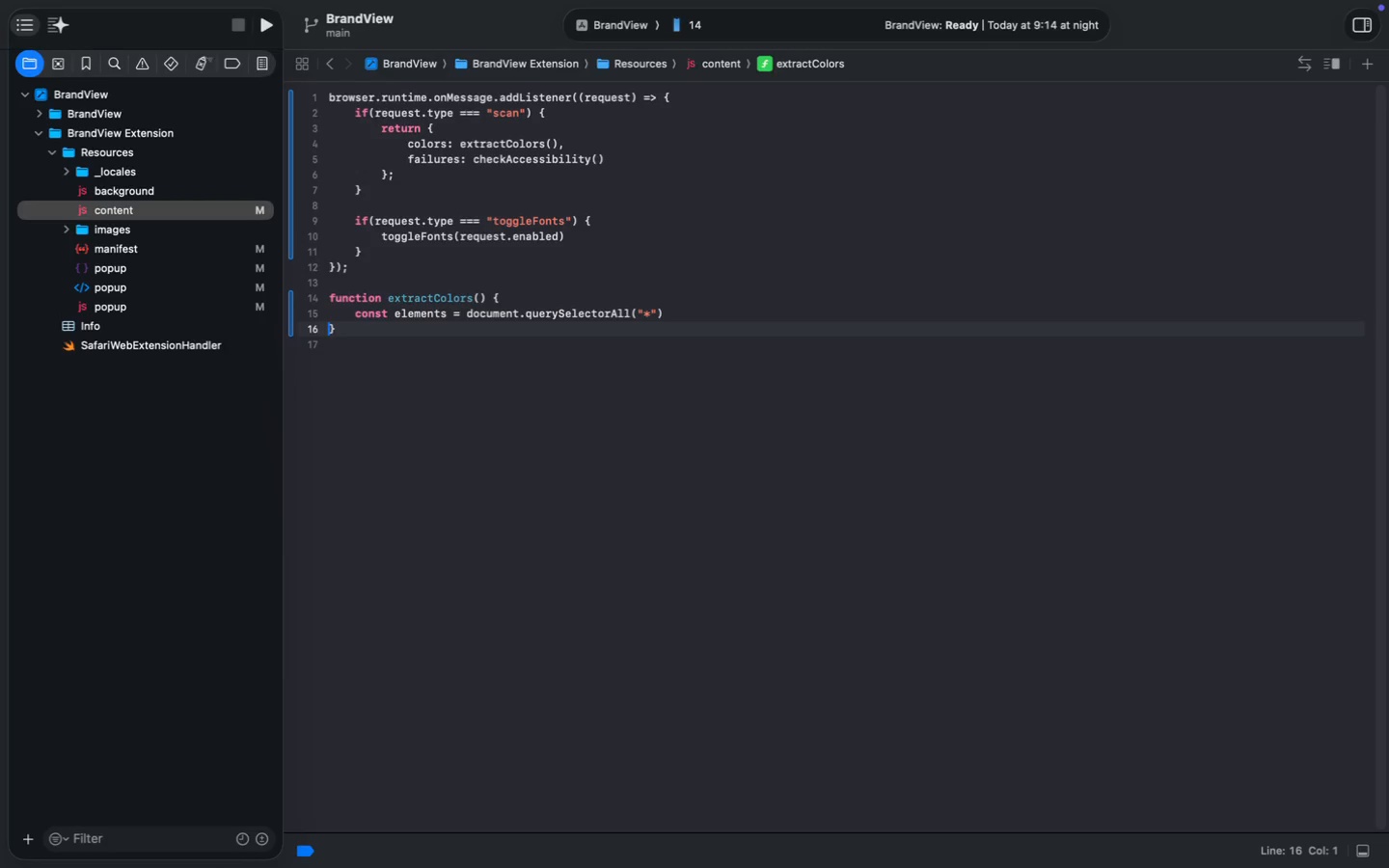 
key(ArrowRight)
 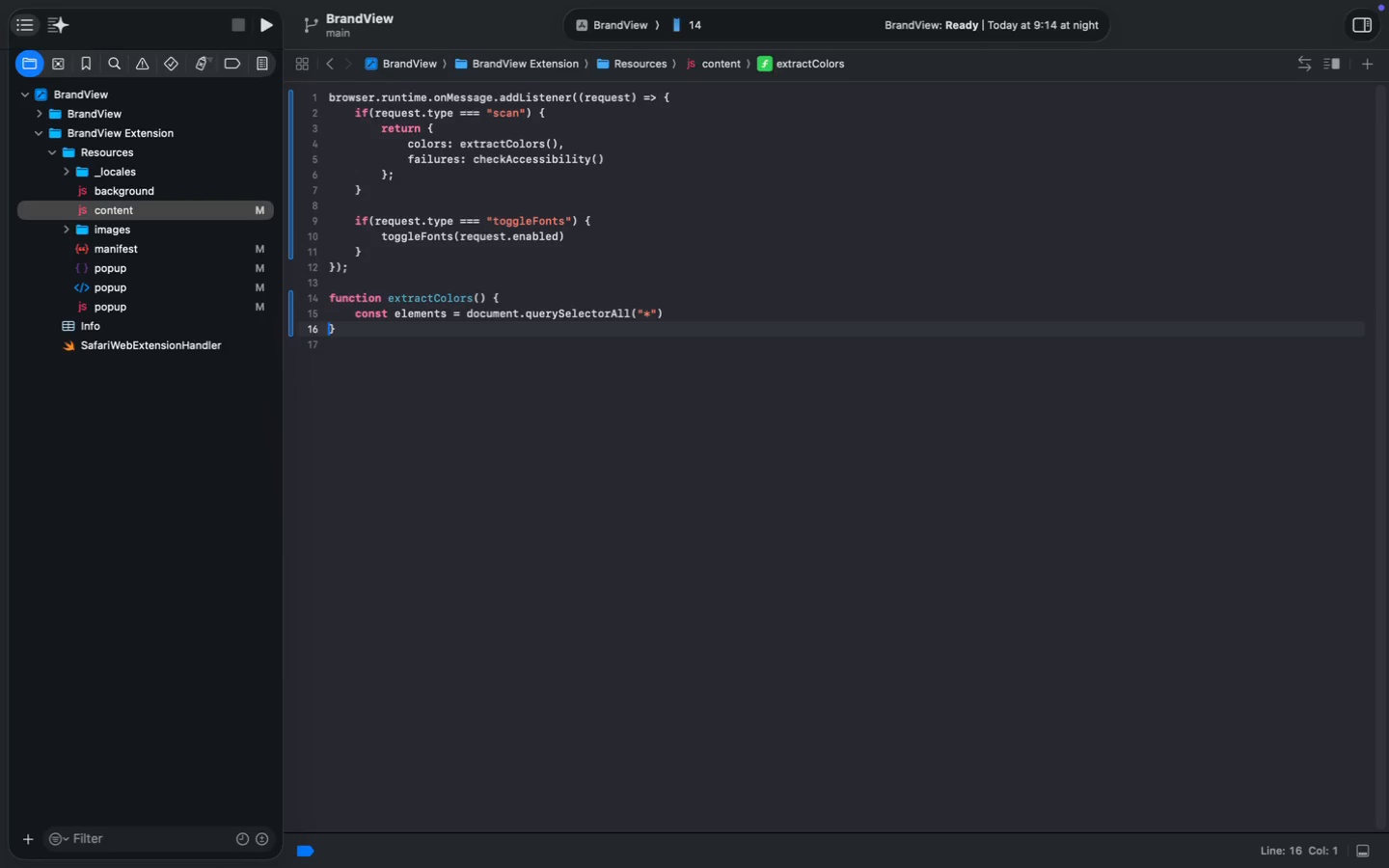 
key(ArrowLeft)
 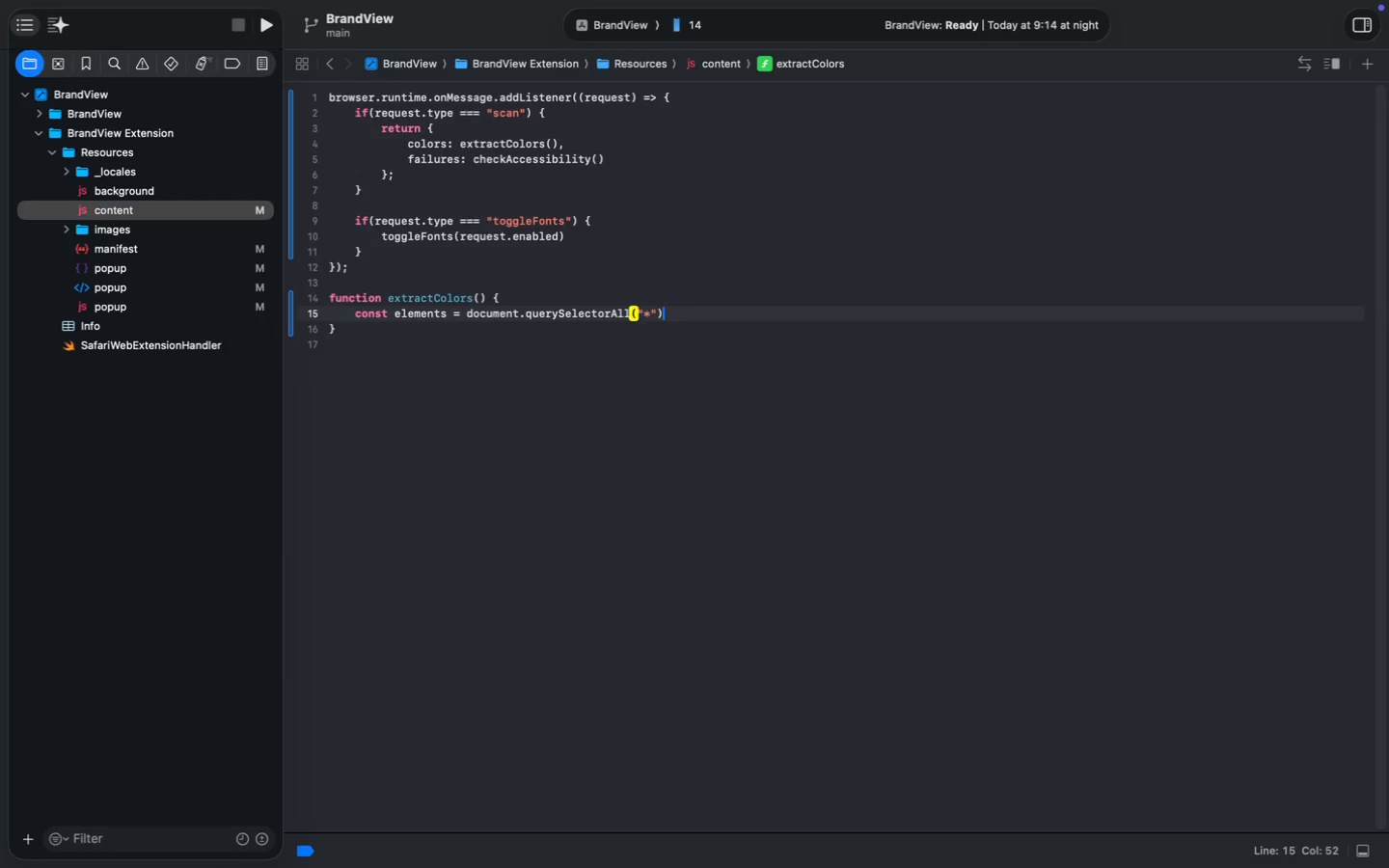 
key(Semicolon)
 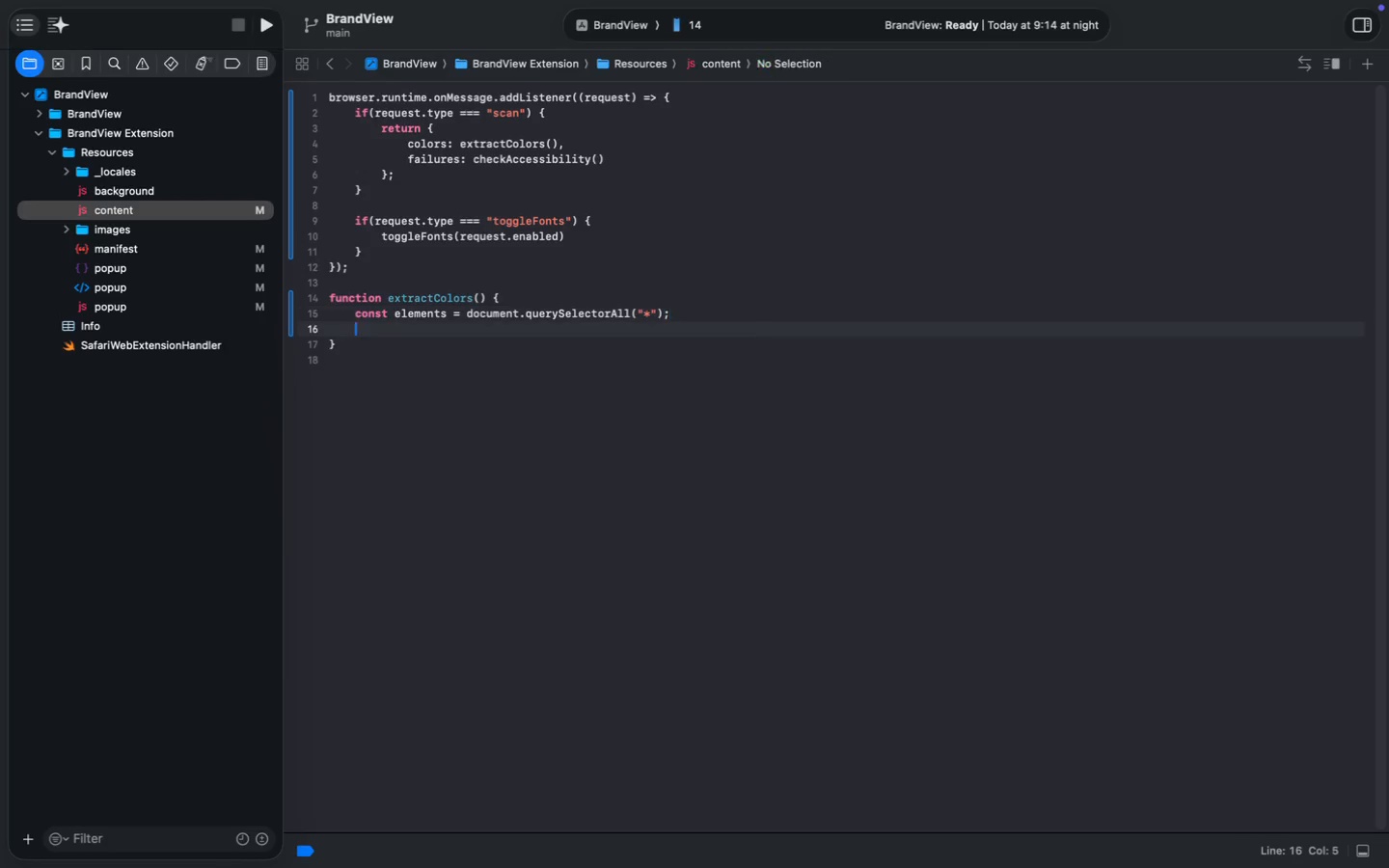 
key(Enter)
 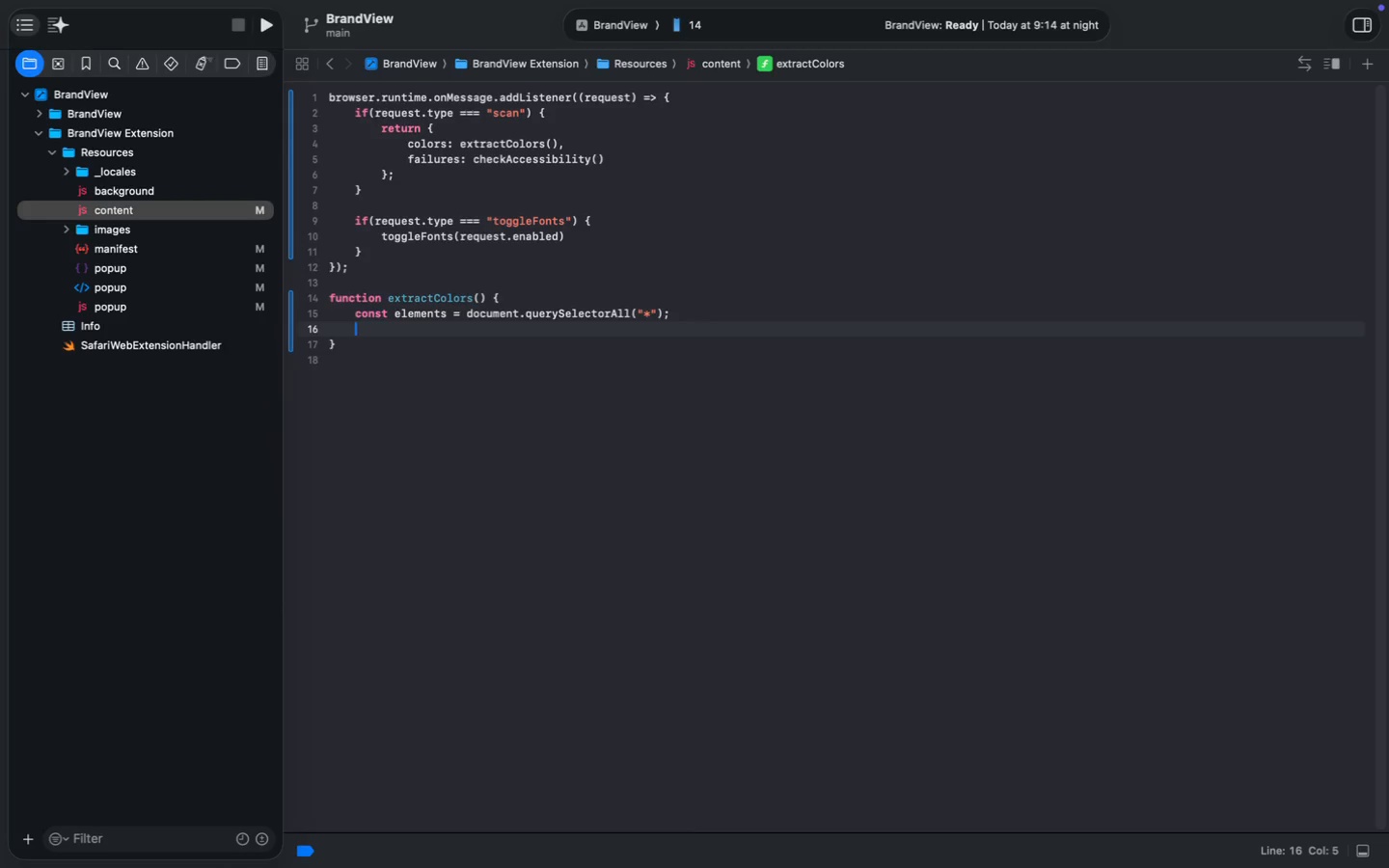 
key(Enter)
 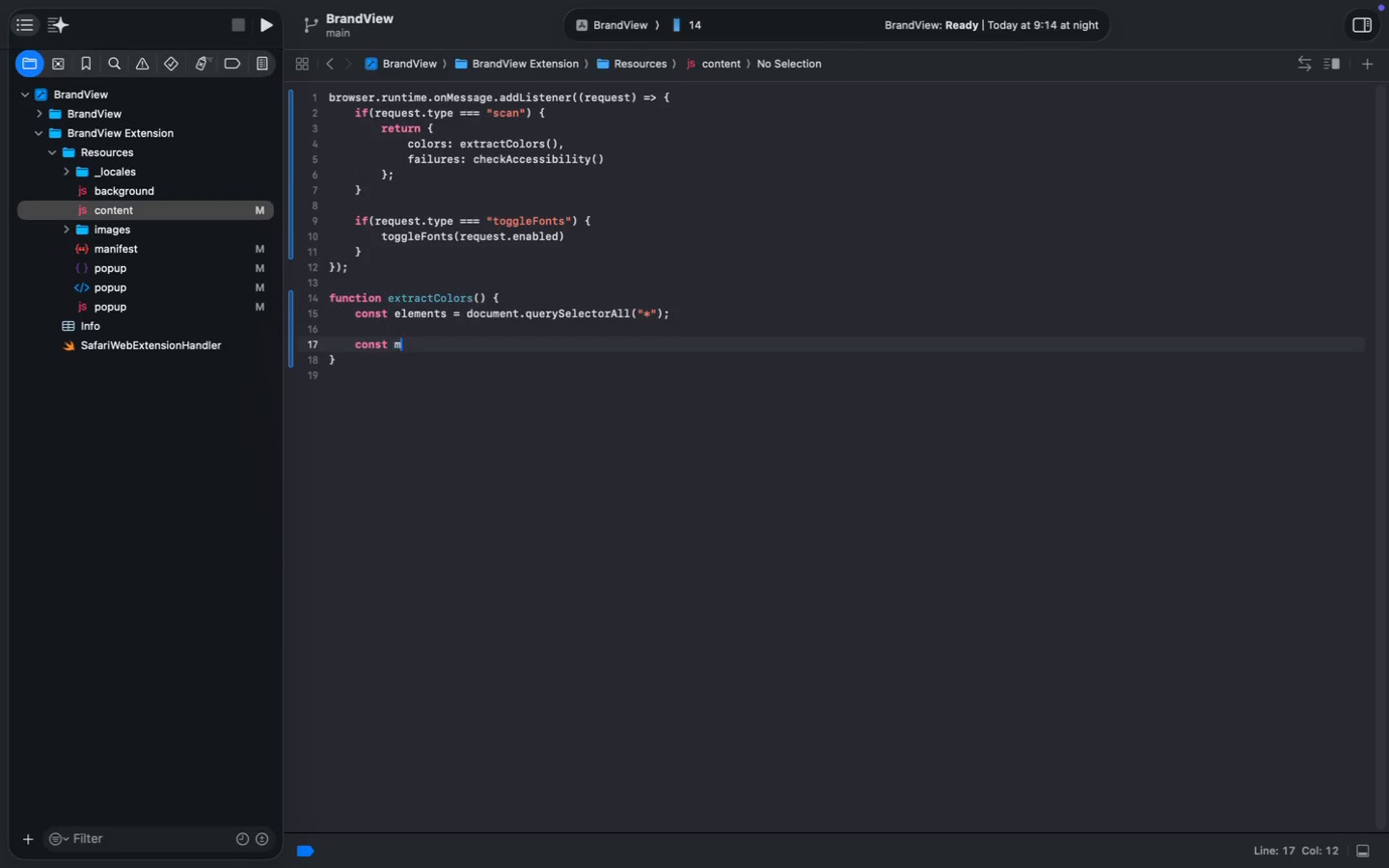 
type(const map = {};)
 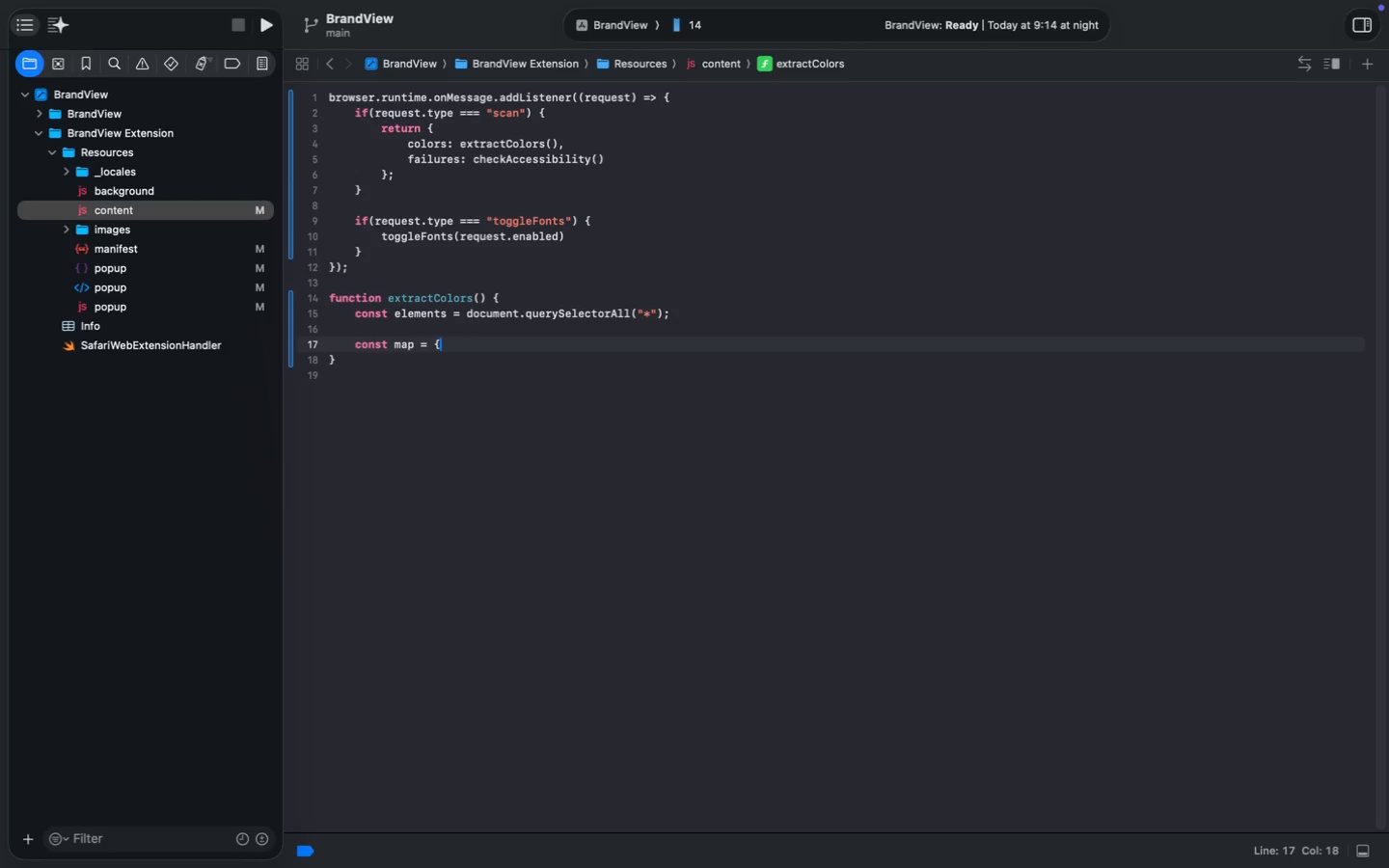 
 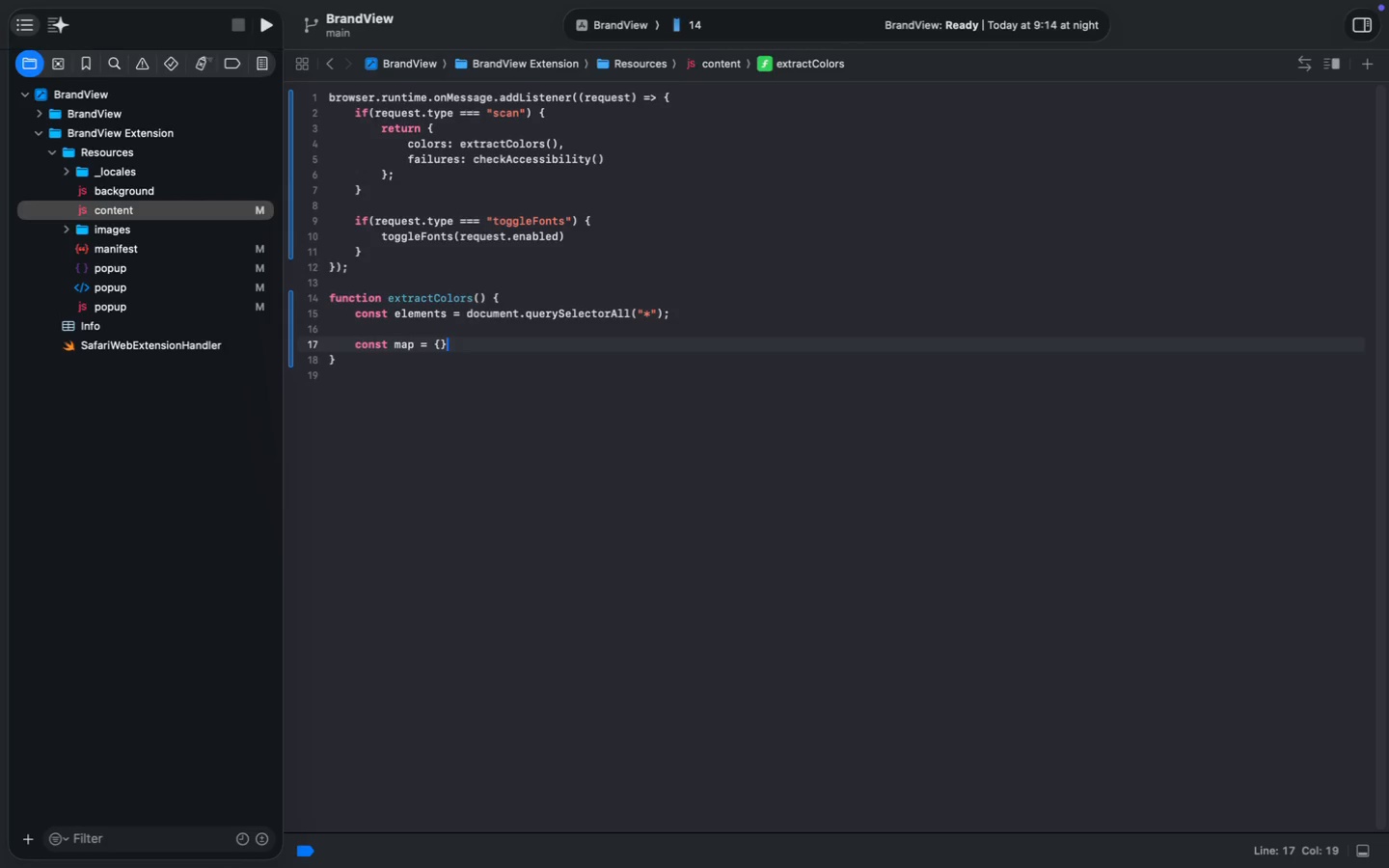 
key(Enter)
 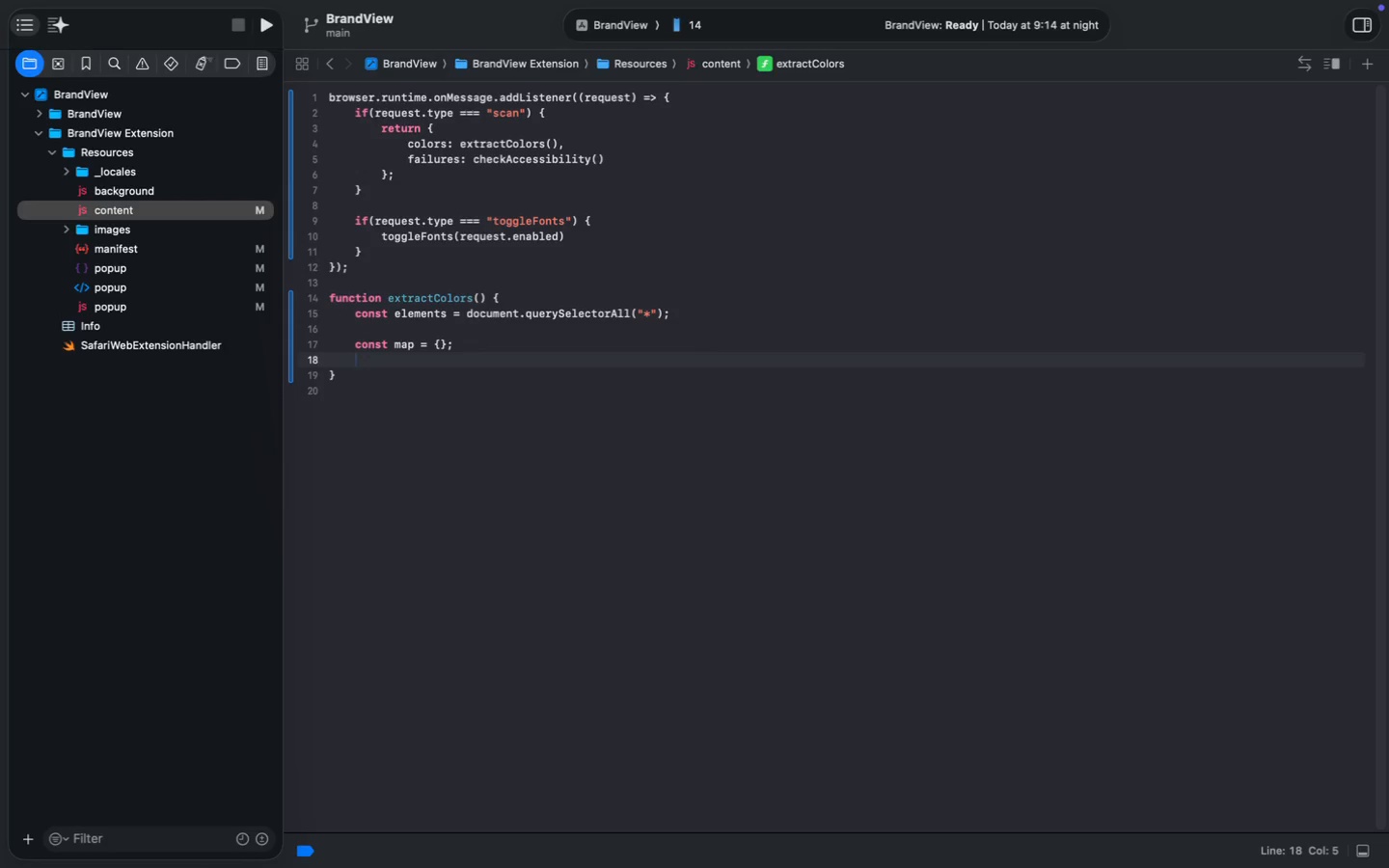 
key(ArrowUp)
 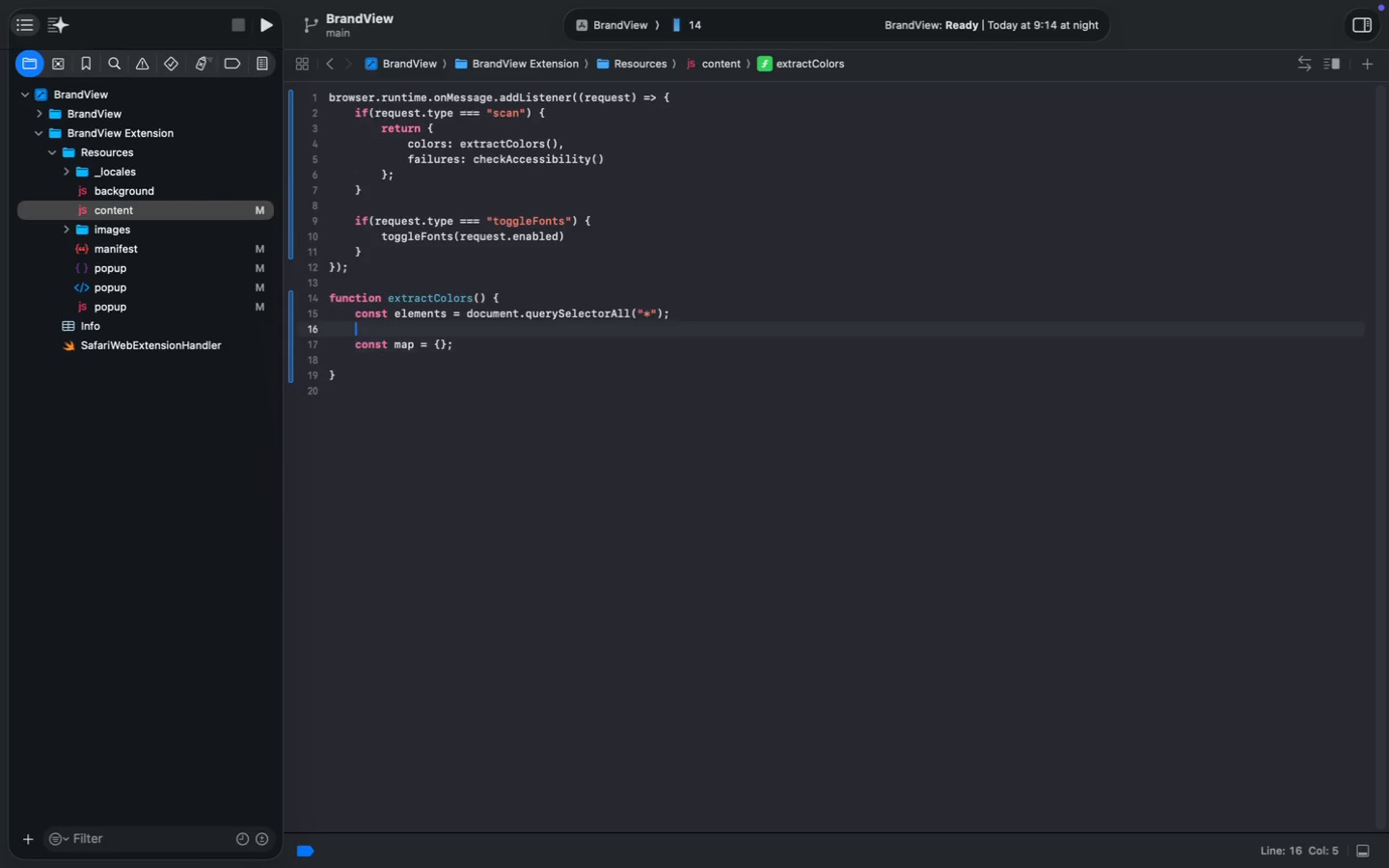 
key(ArrowUp)
 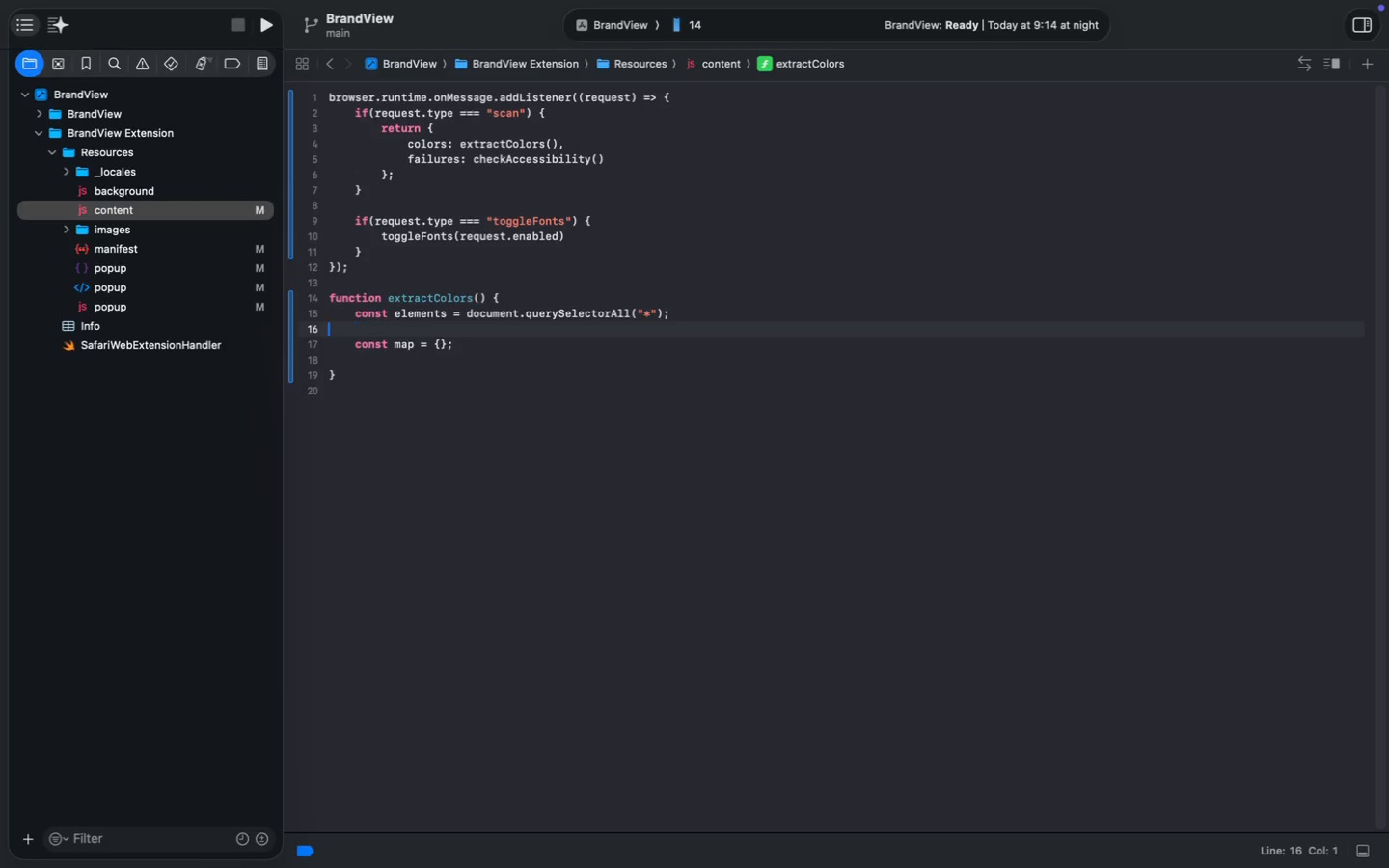 
key(Backspace)
 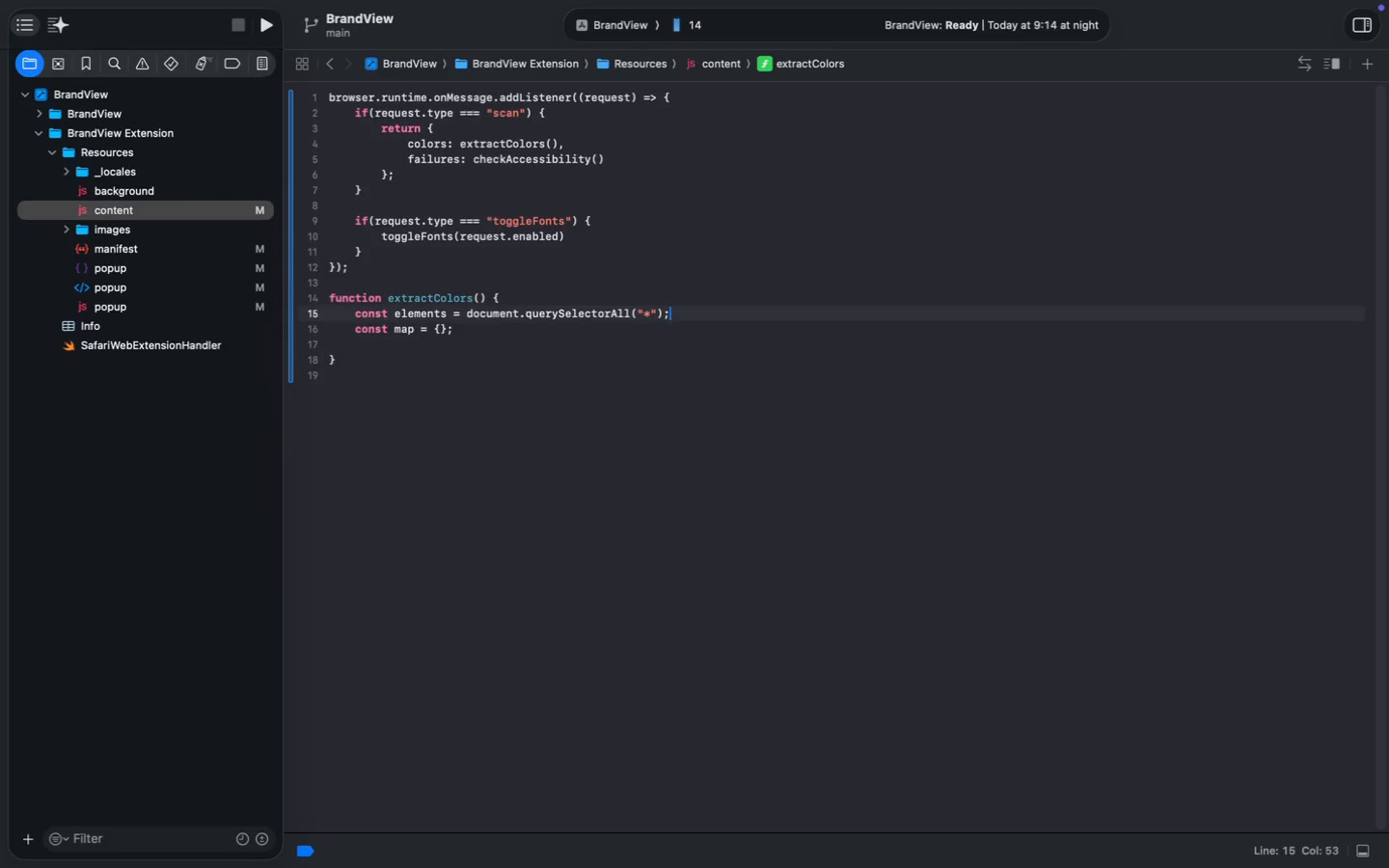 
key(Backspace)
 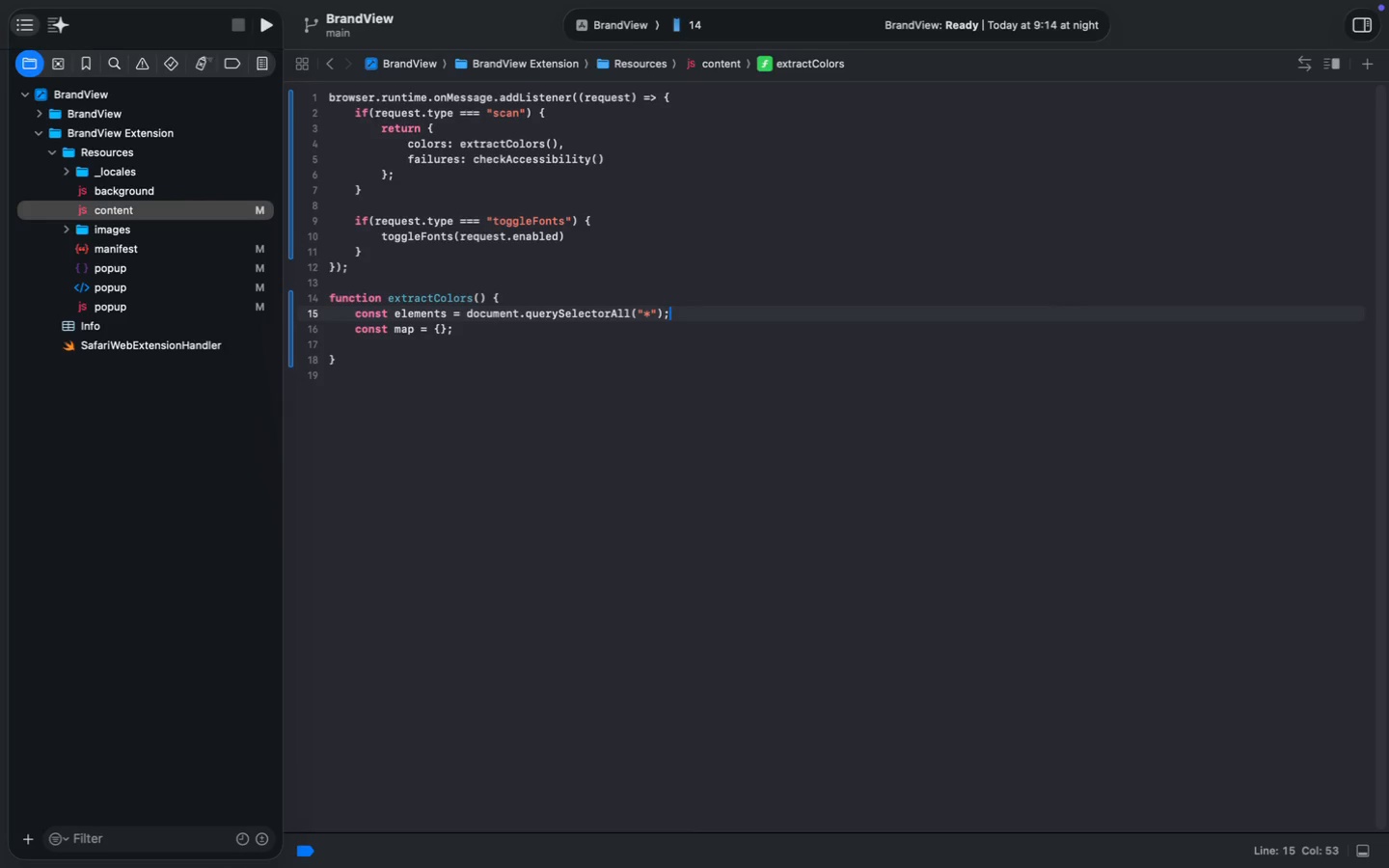 
key(ArrowDown)
 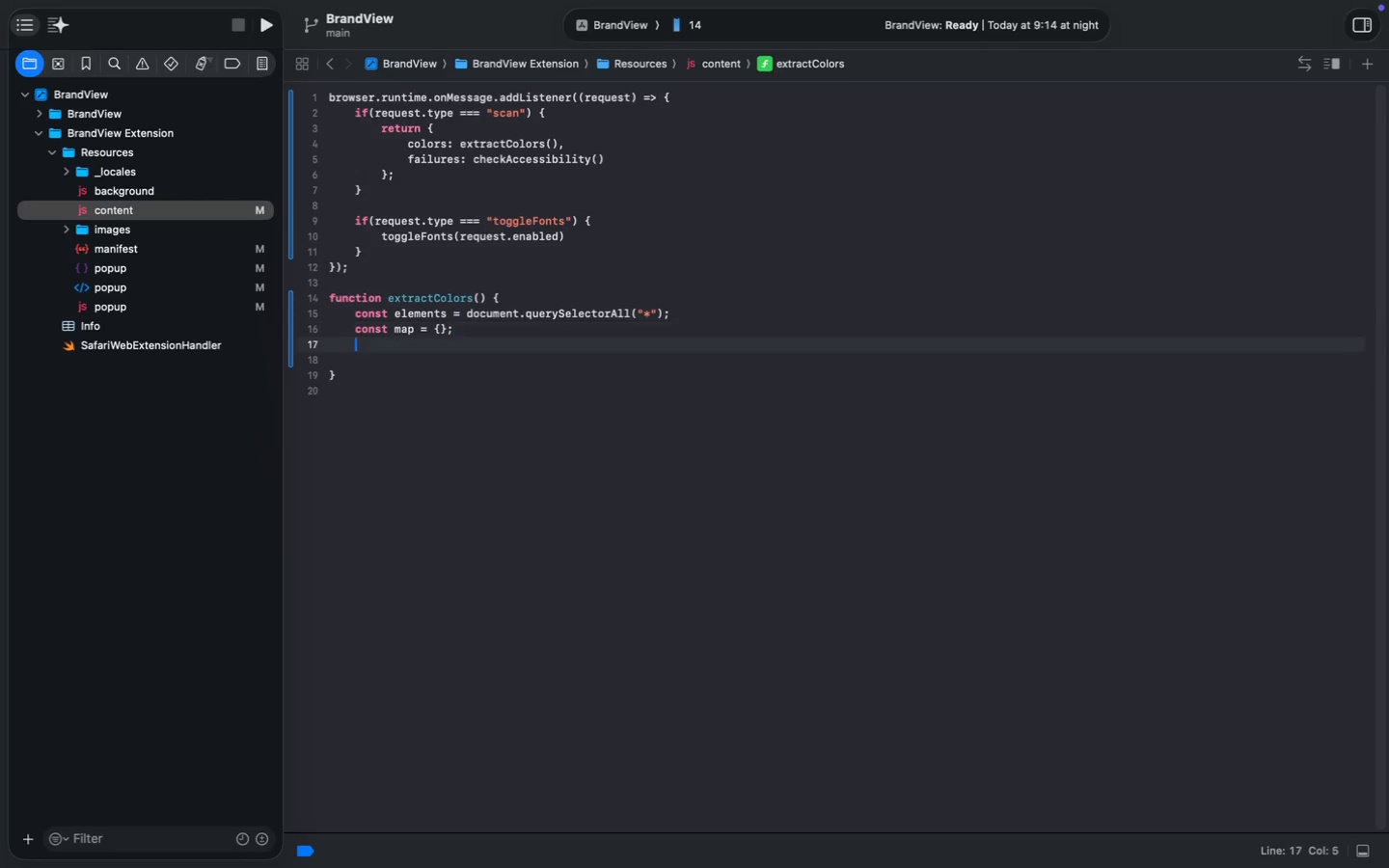 
key(Enter)
 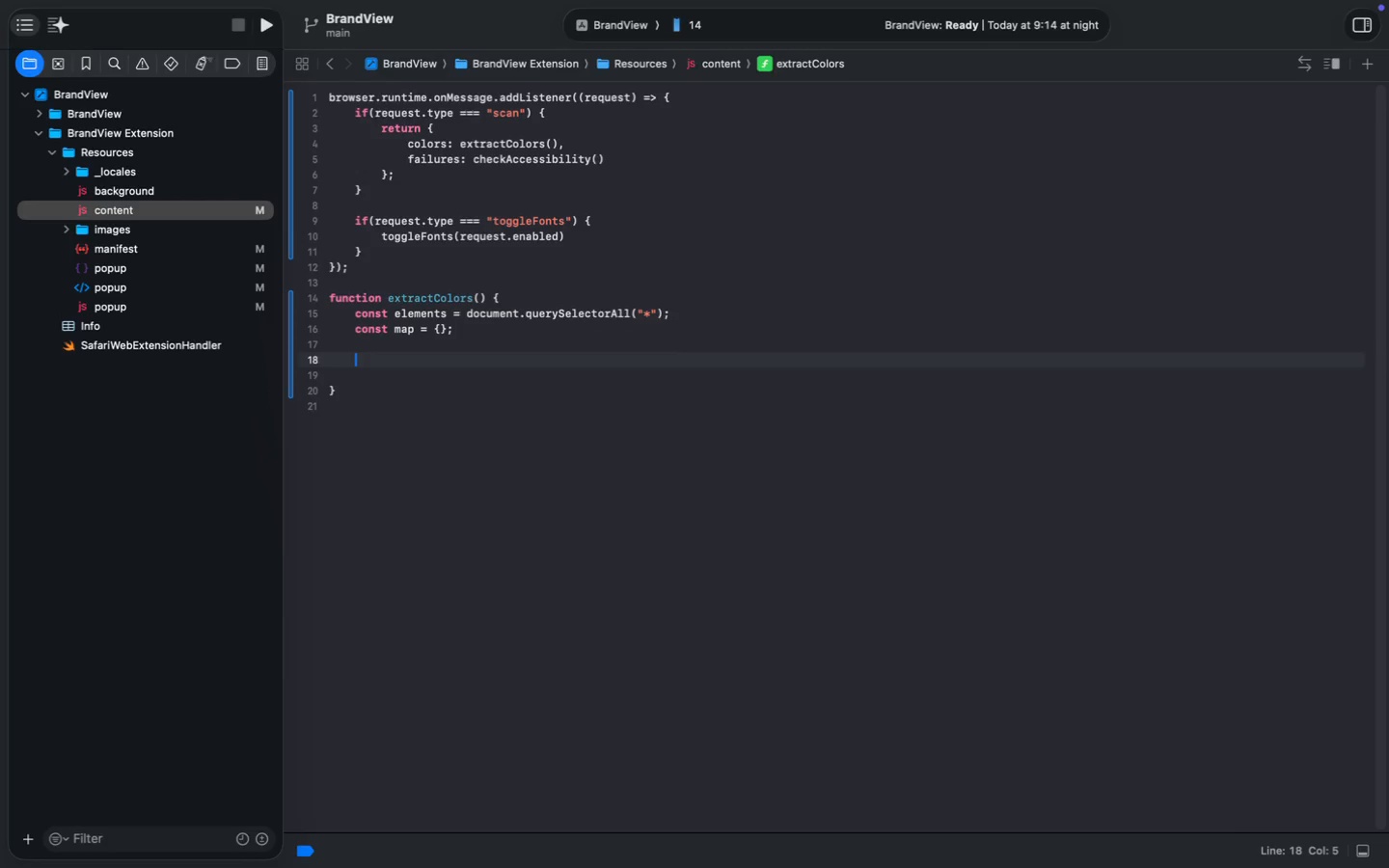 
key(Enter)
 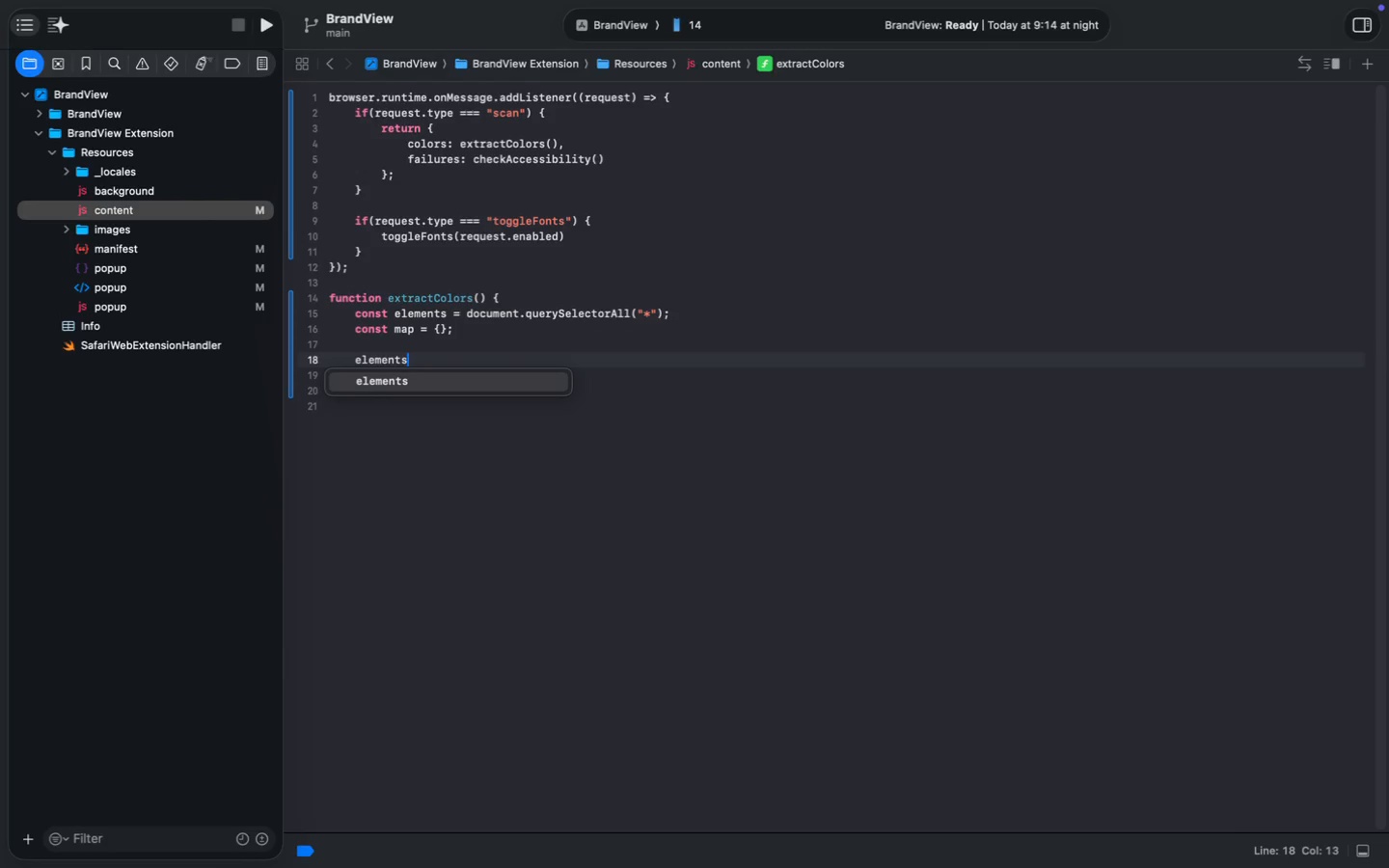 
type(elements.forEach(el => {)
 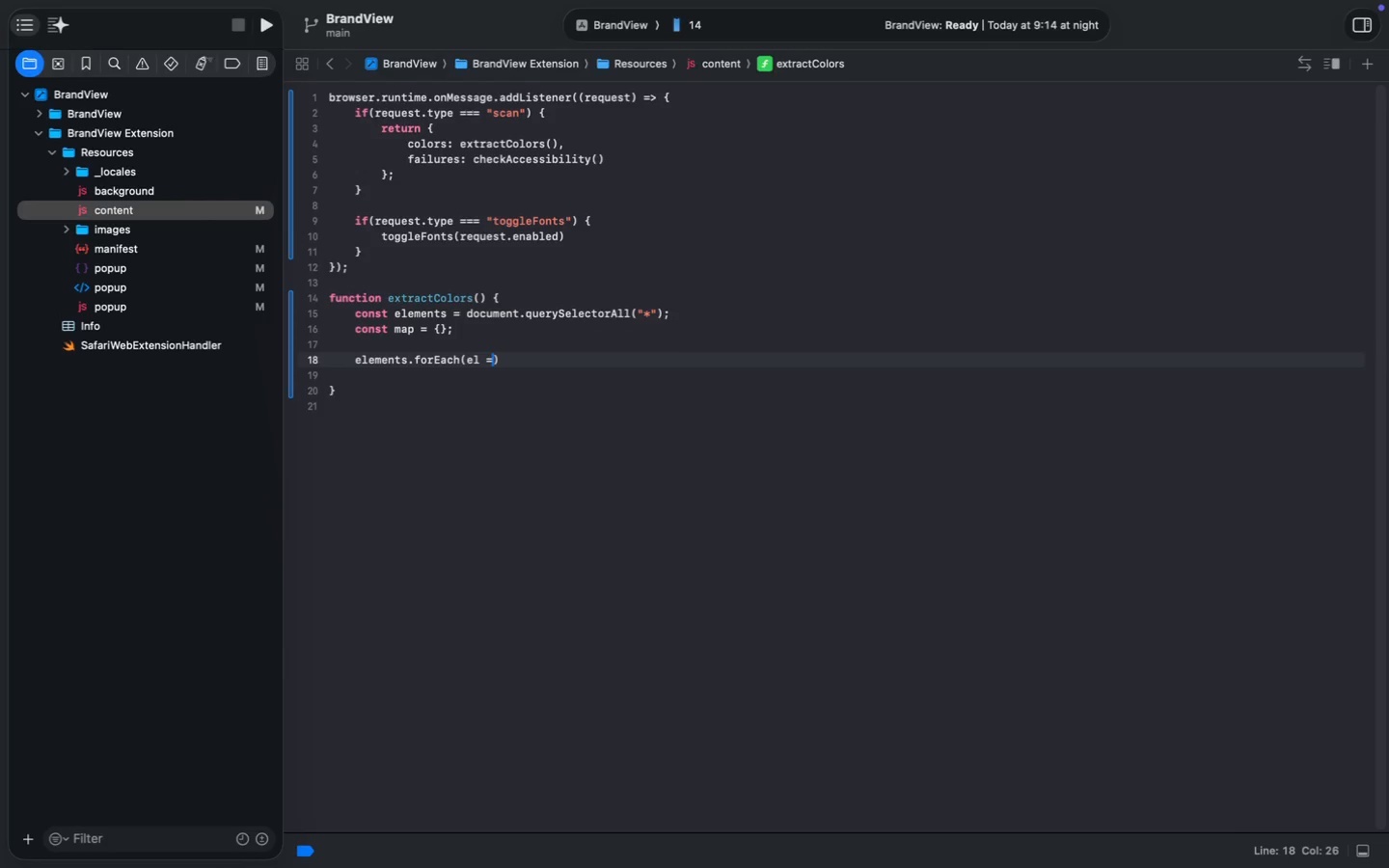 
 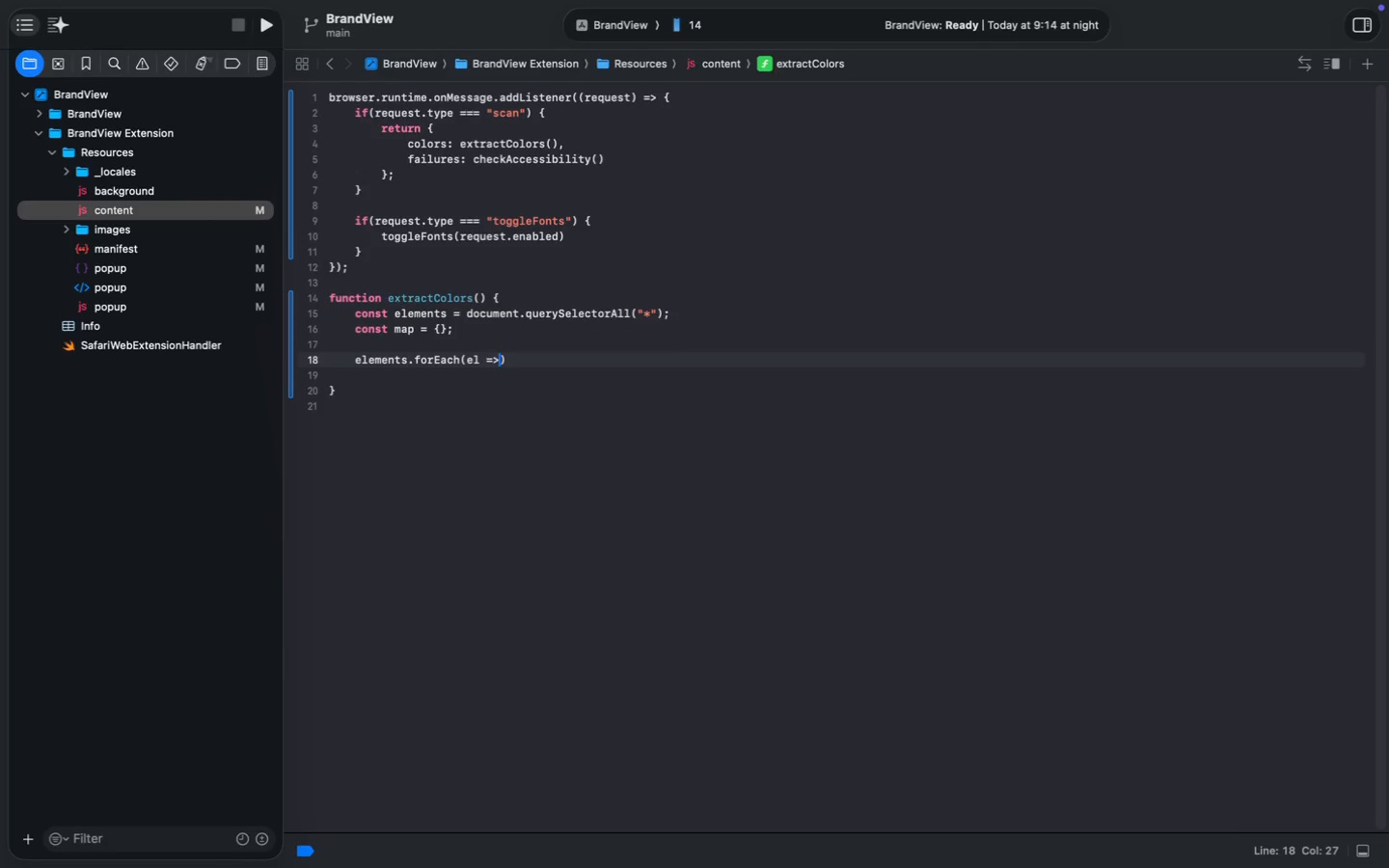 
key(Enter)
 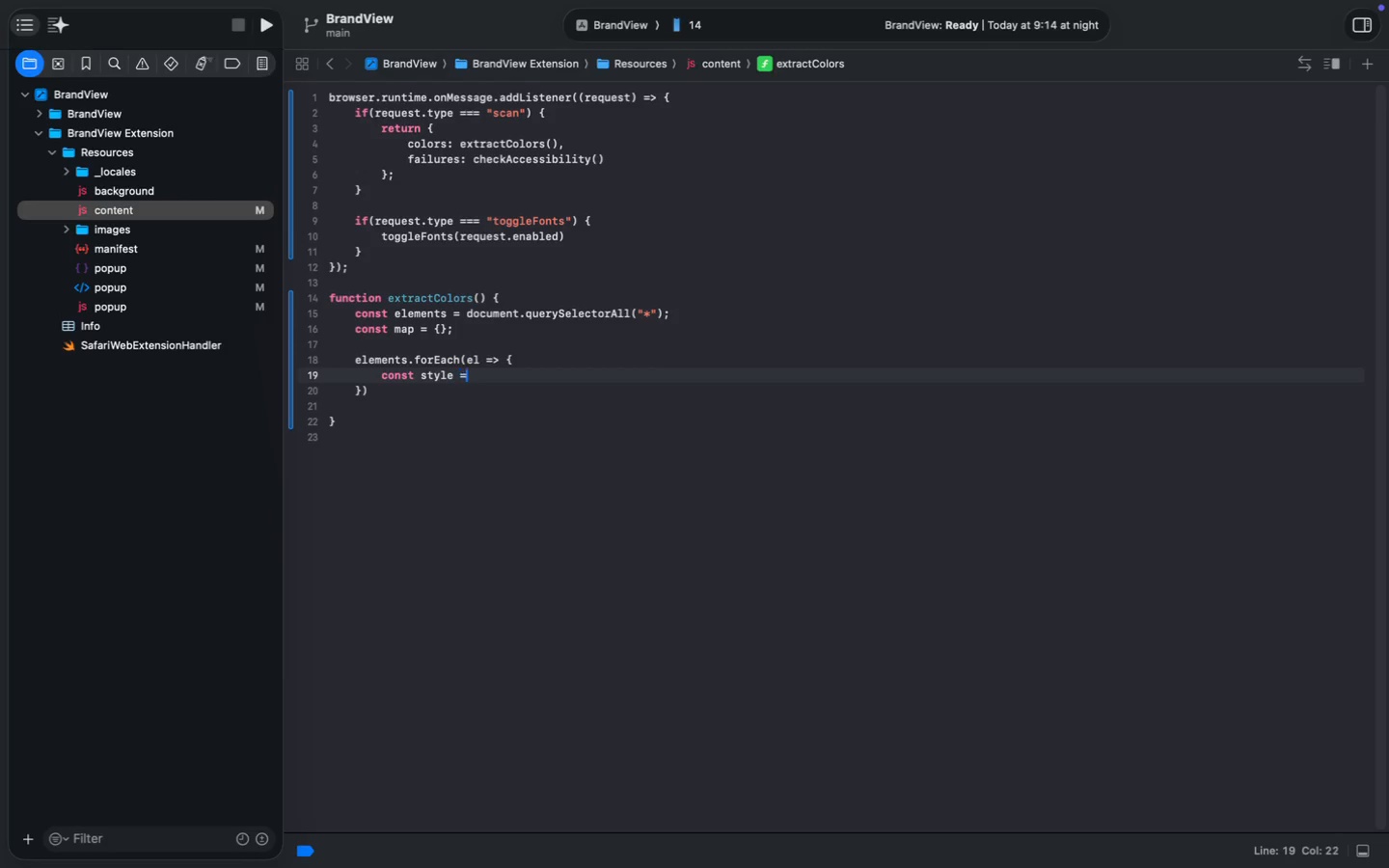 
type(const style = getComputedStyle(el)
key(Escape)
 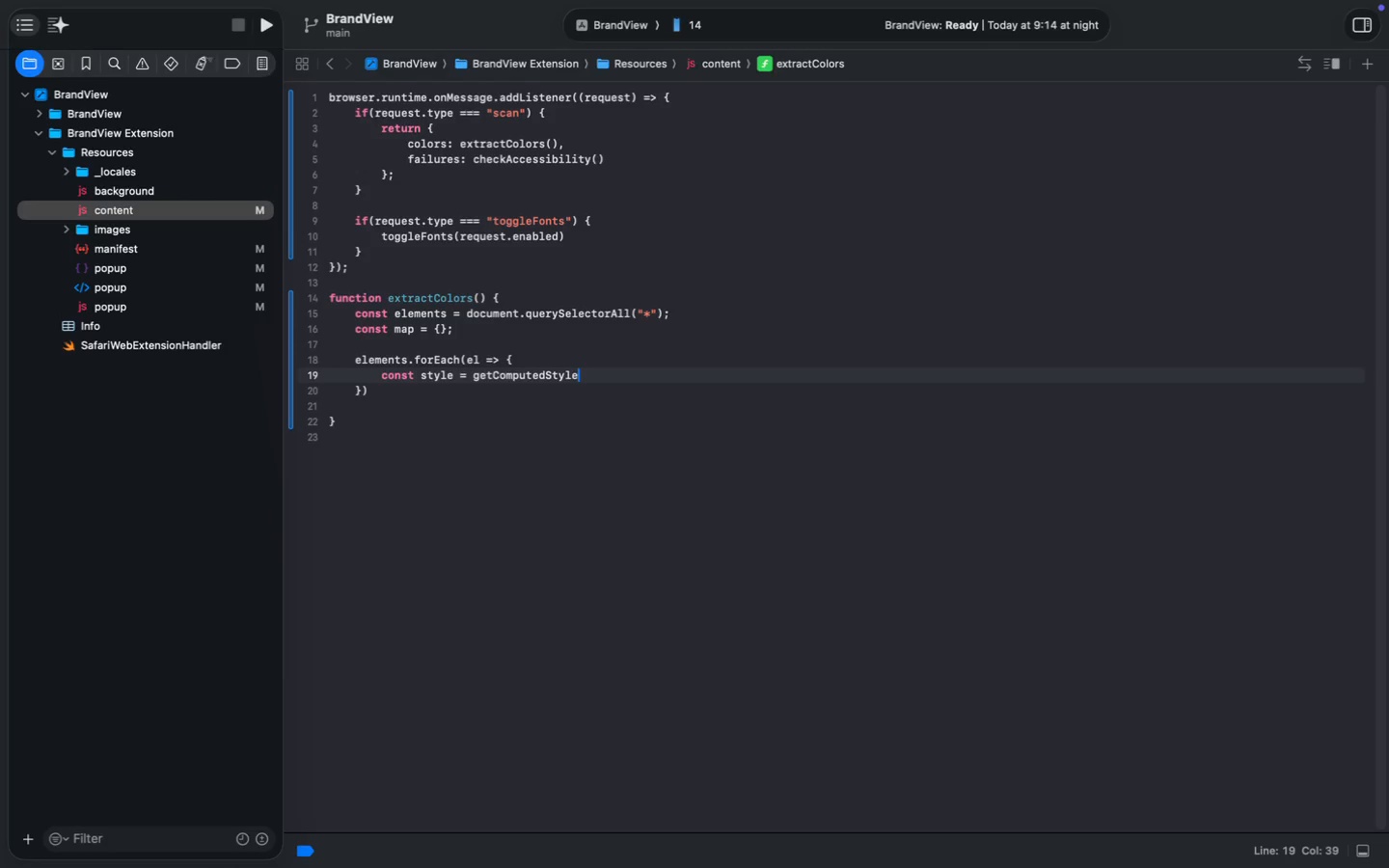 
 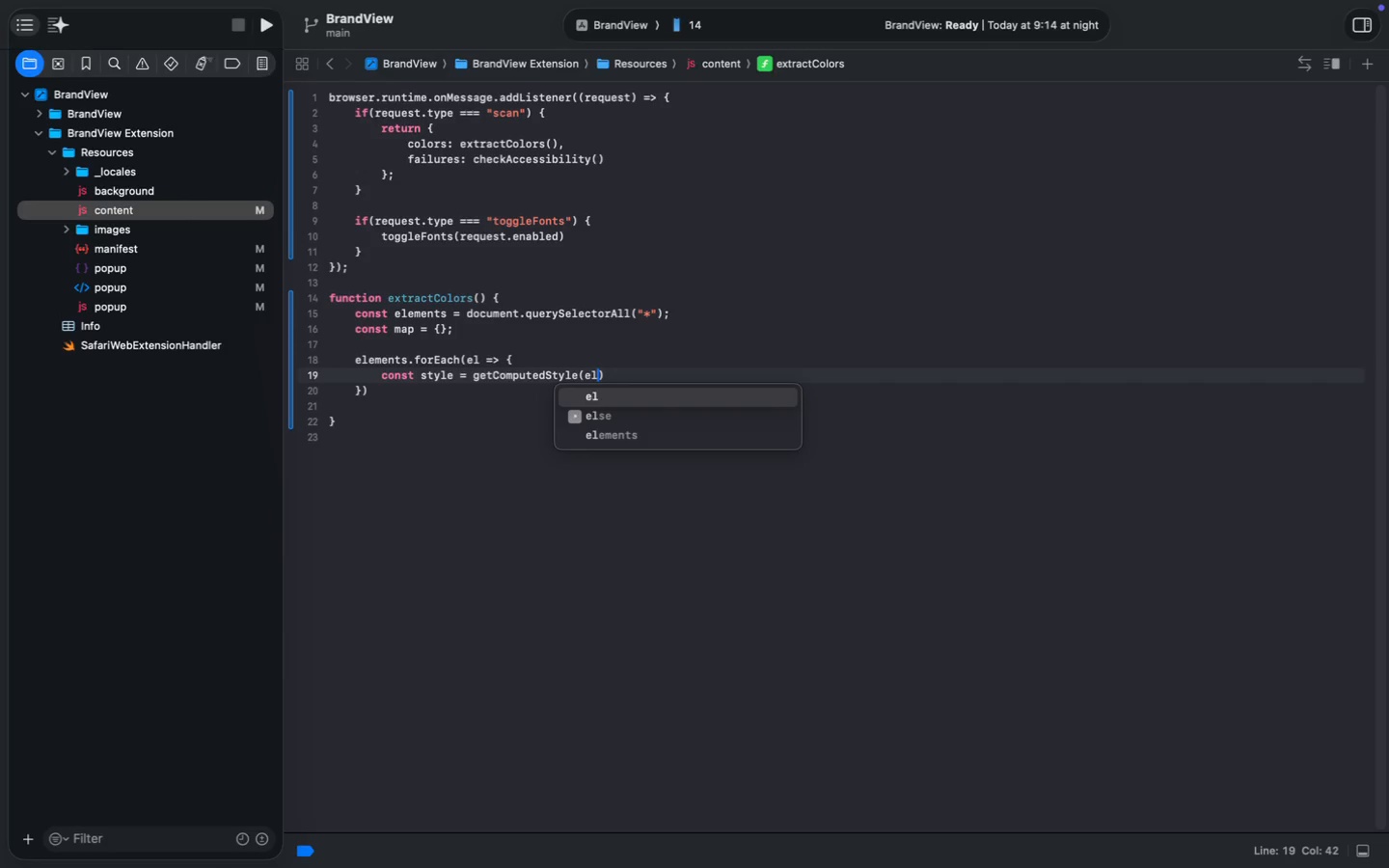 
key(ArrowRight)
 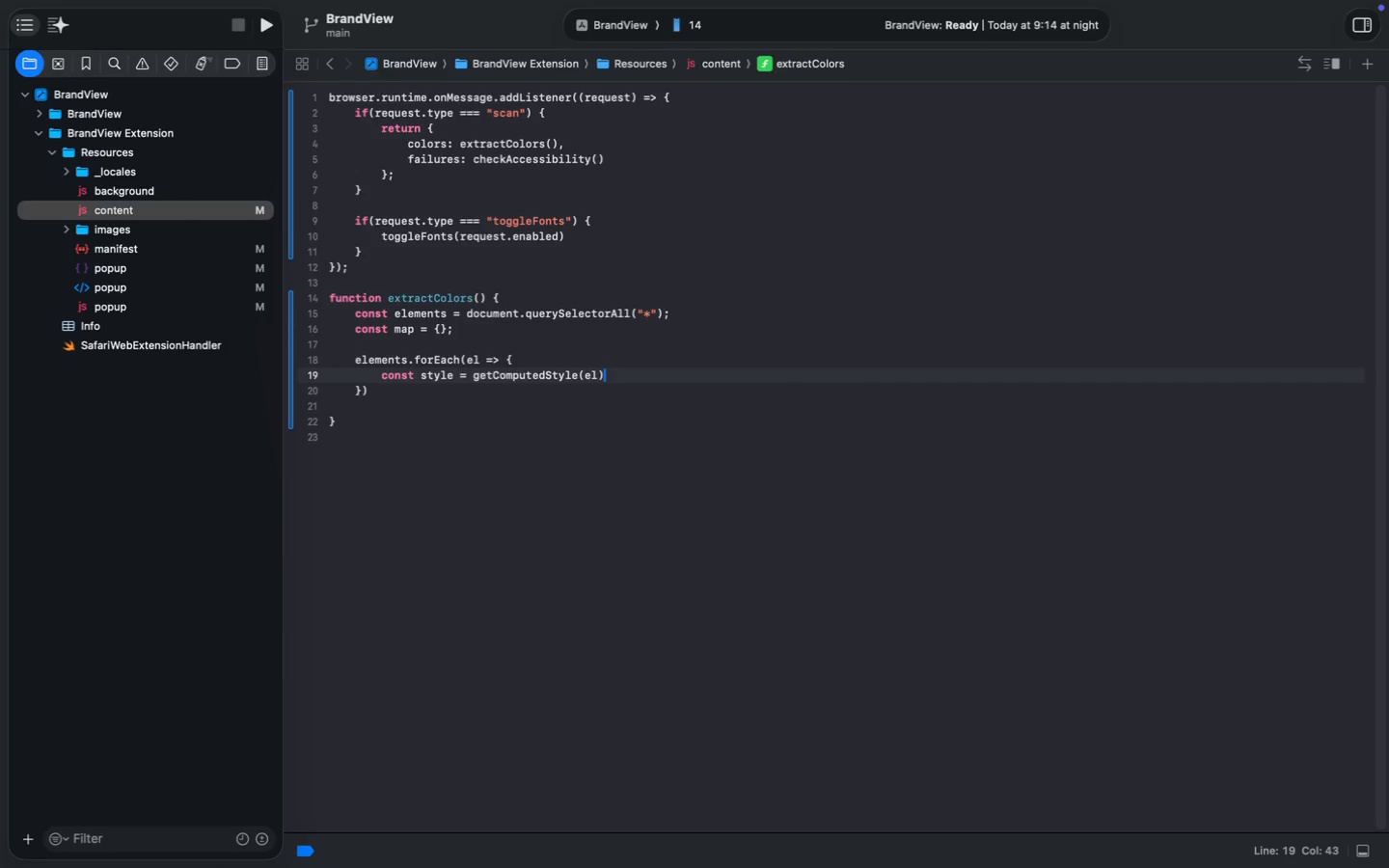 
key(Semicolon)
 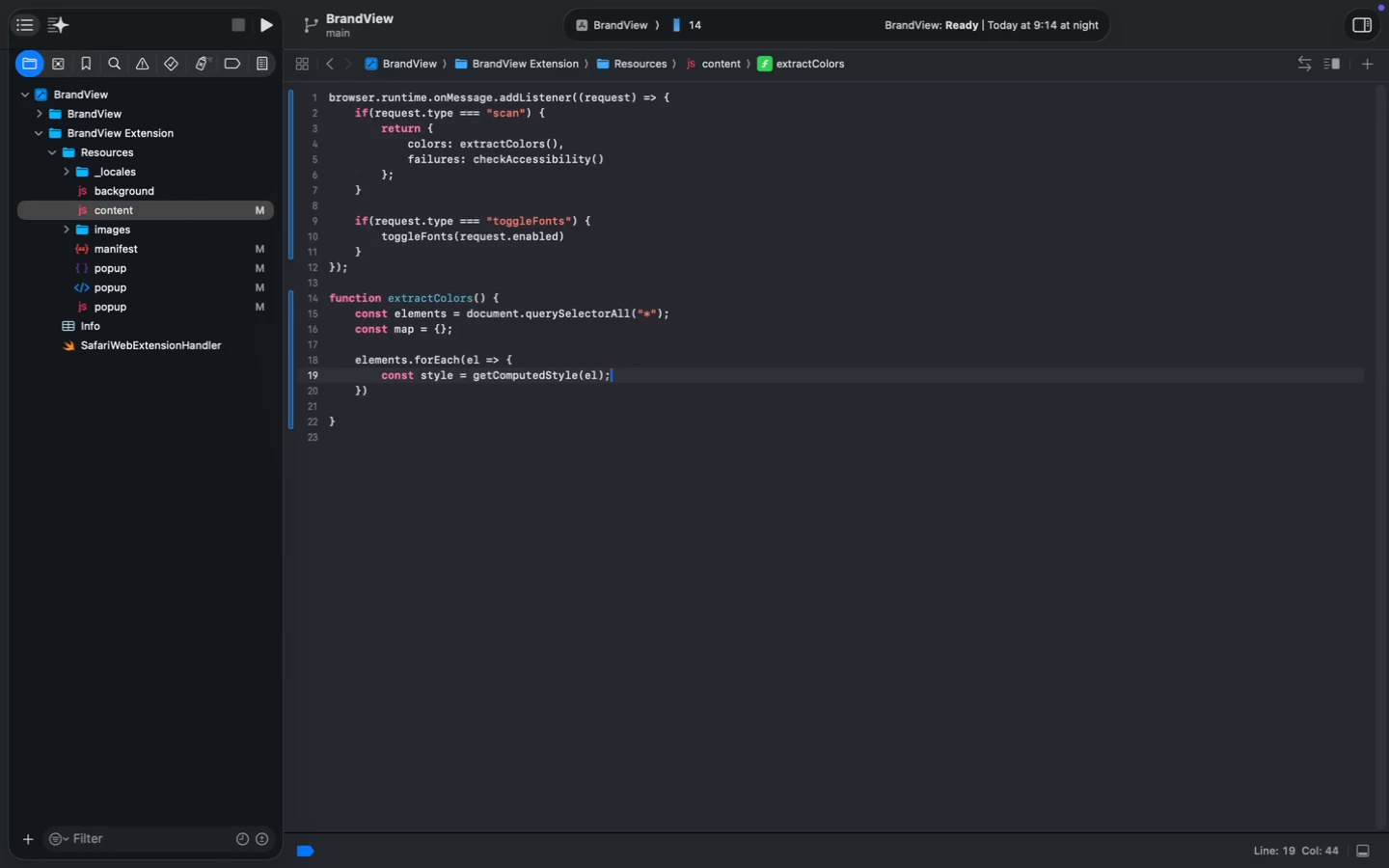 
key(Enter)
 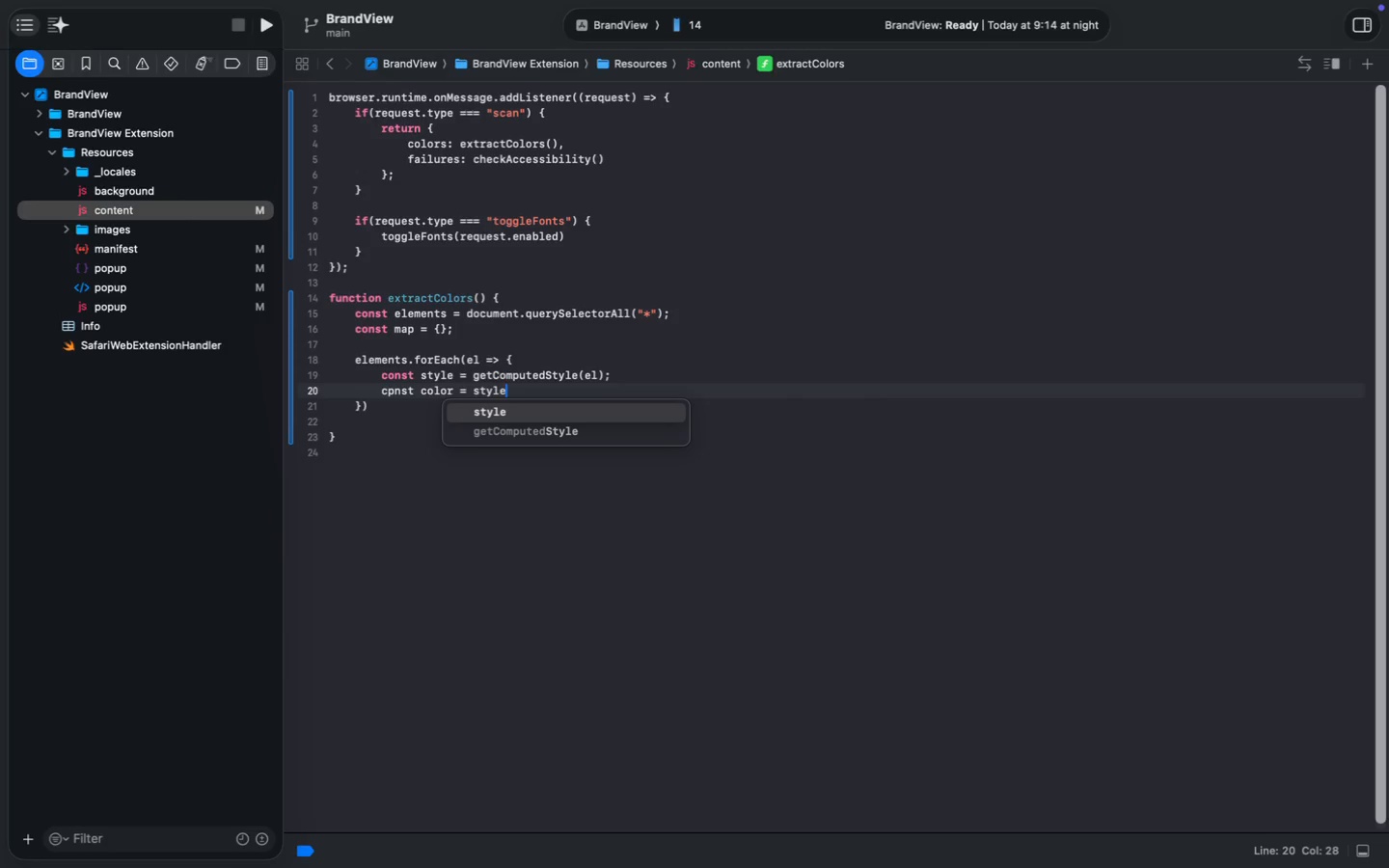 
type(cpnst color = style.color;)
 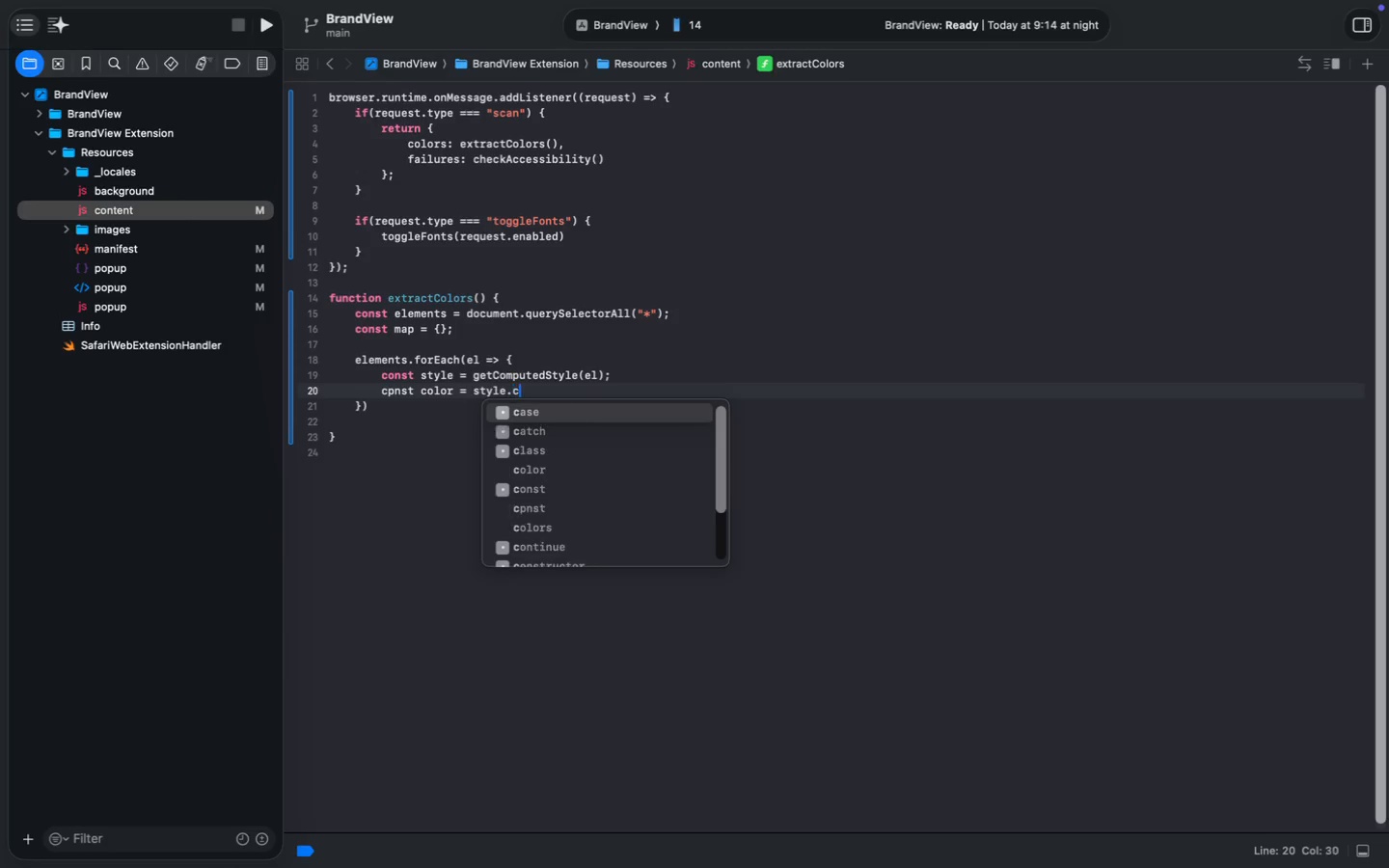 
key(Enter)
 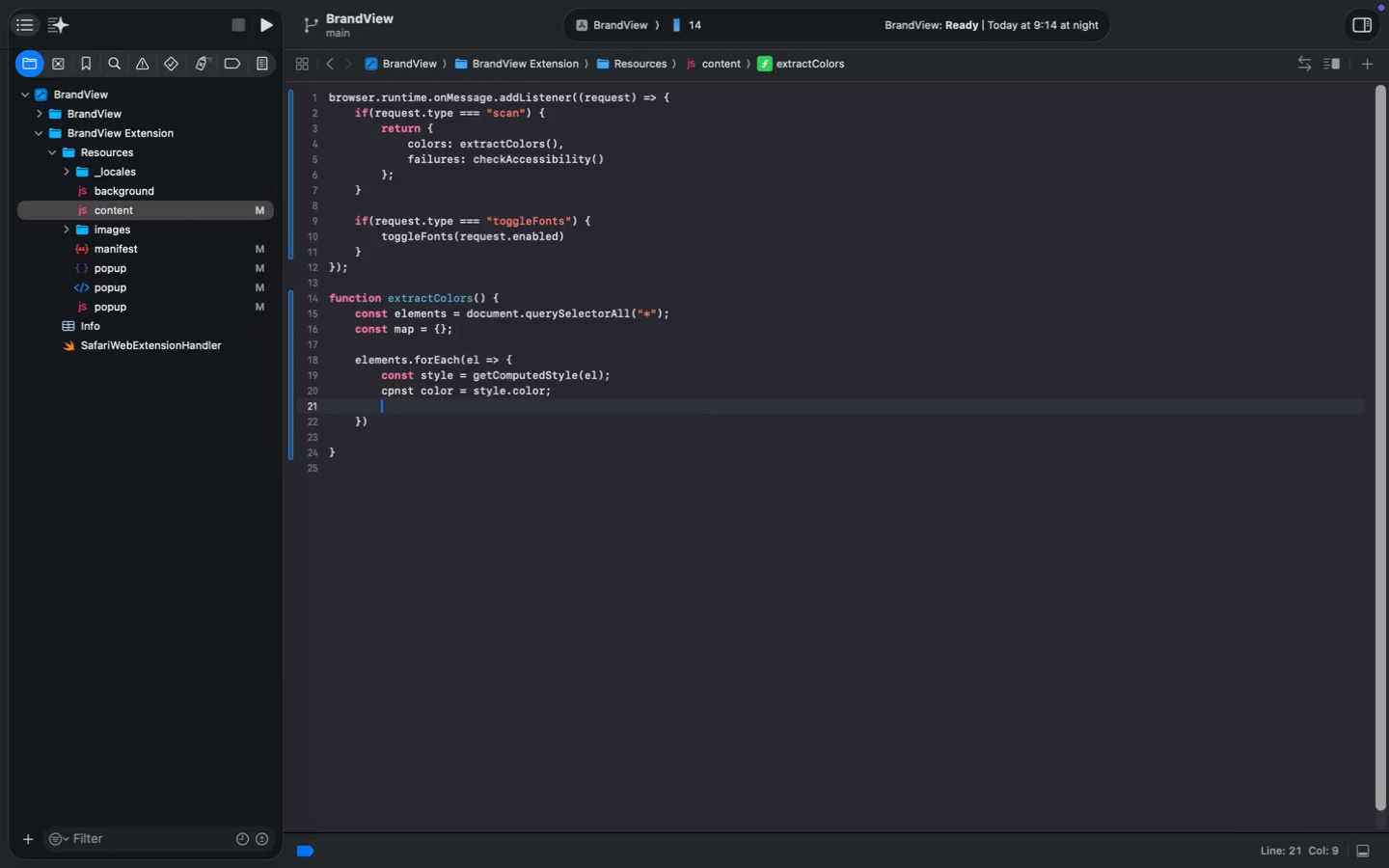 
key(Enter)
 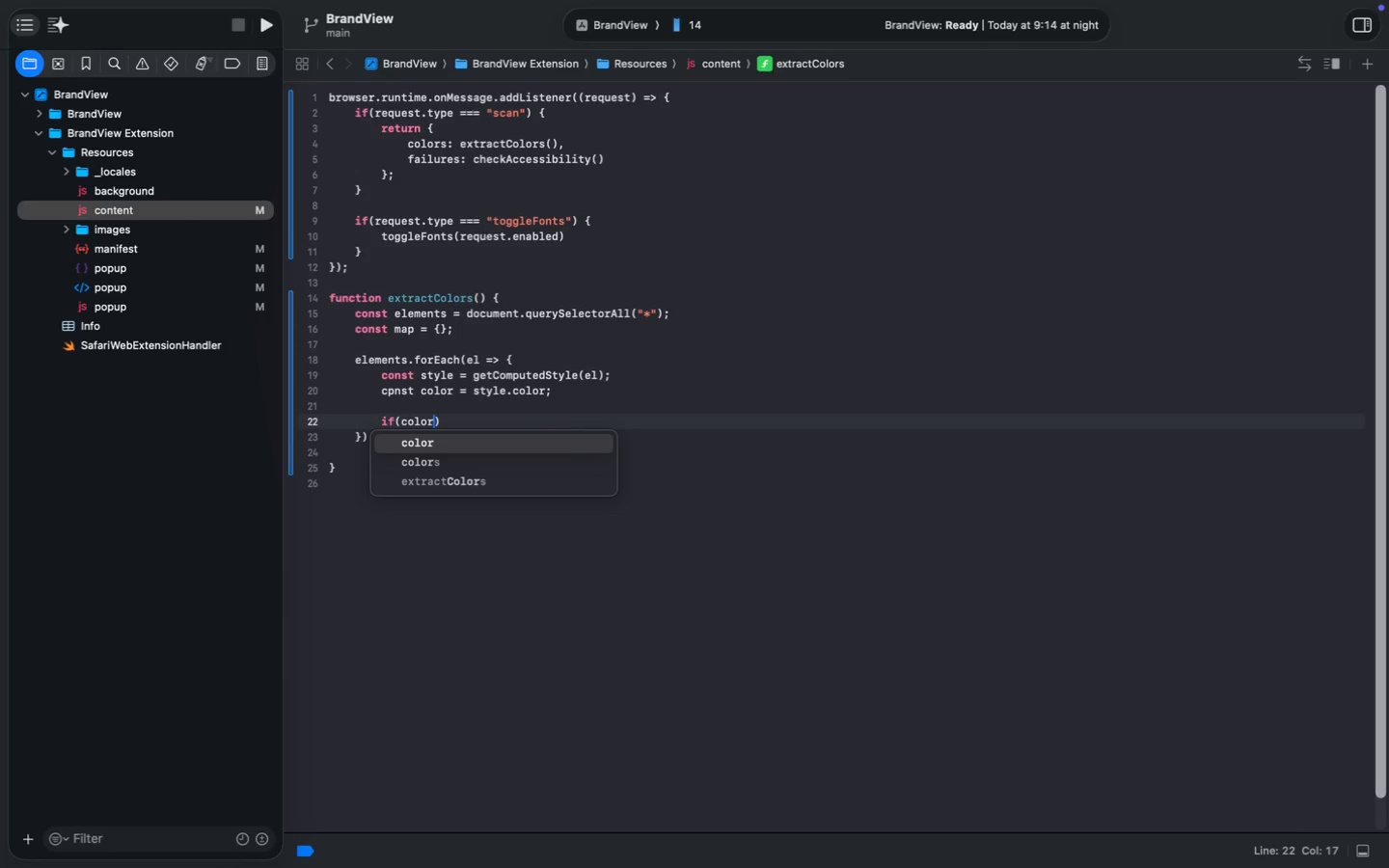 
type(if )
key(Backspace)
type((color.sr)
key(Backspace)
type(tartsWith("rgb)
 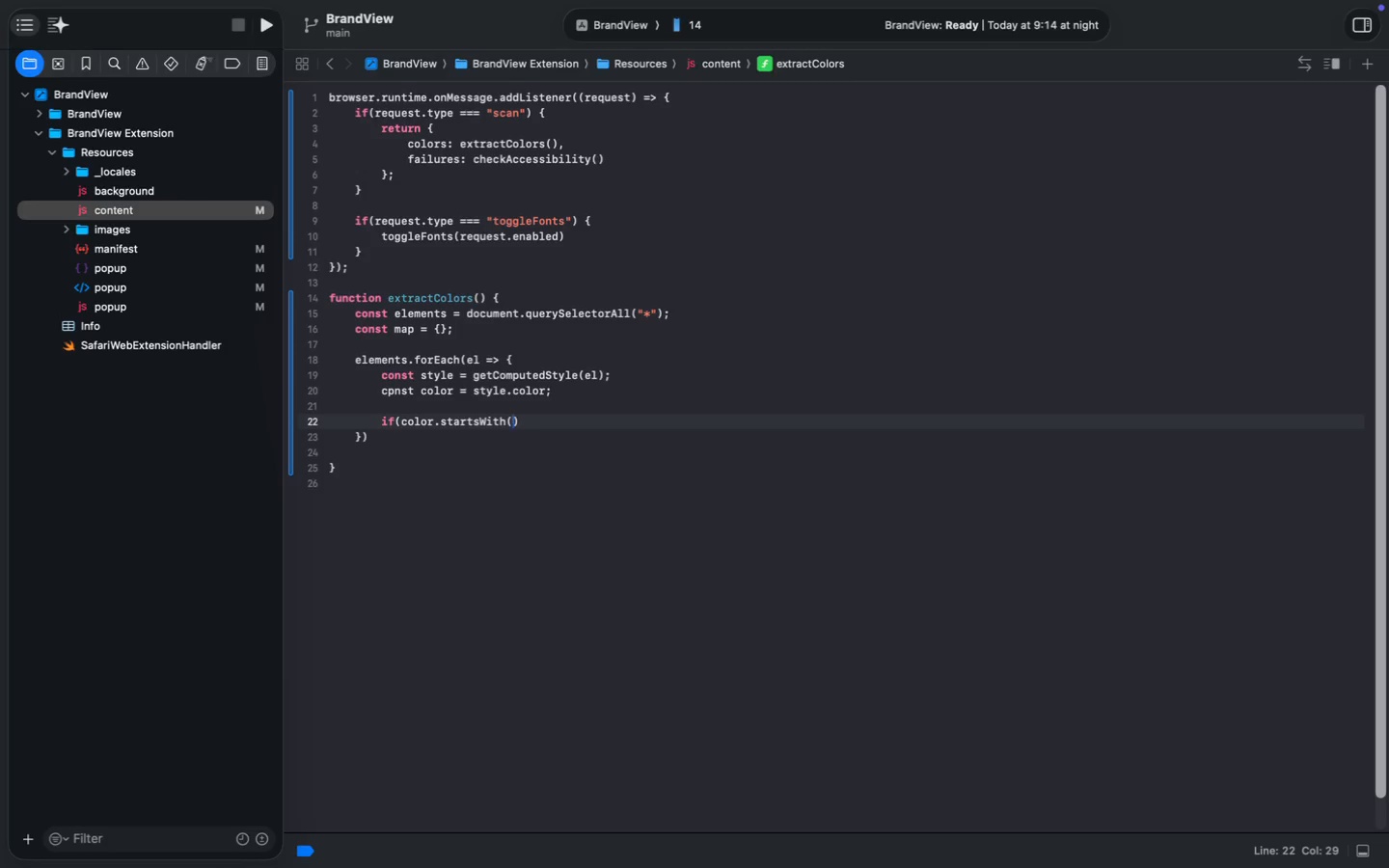 
key(ArrowRight)
 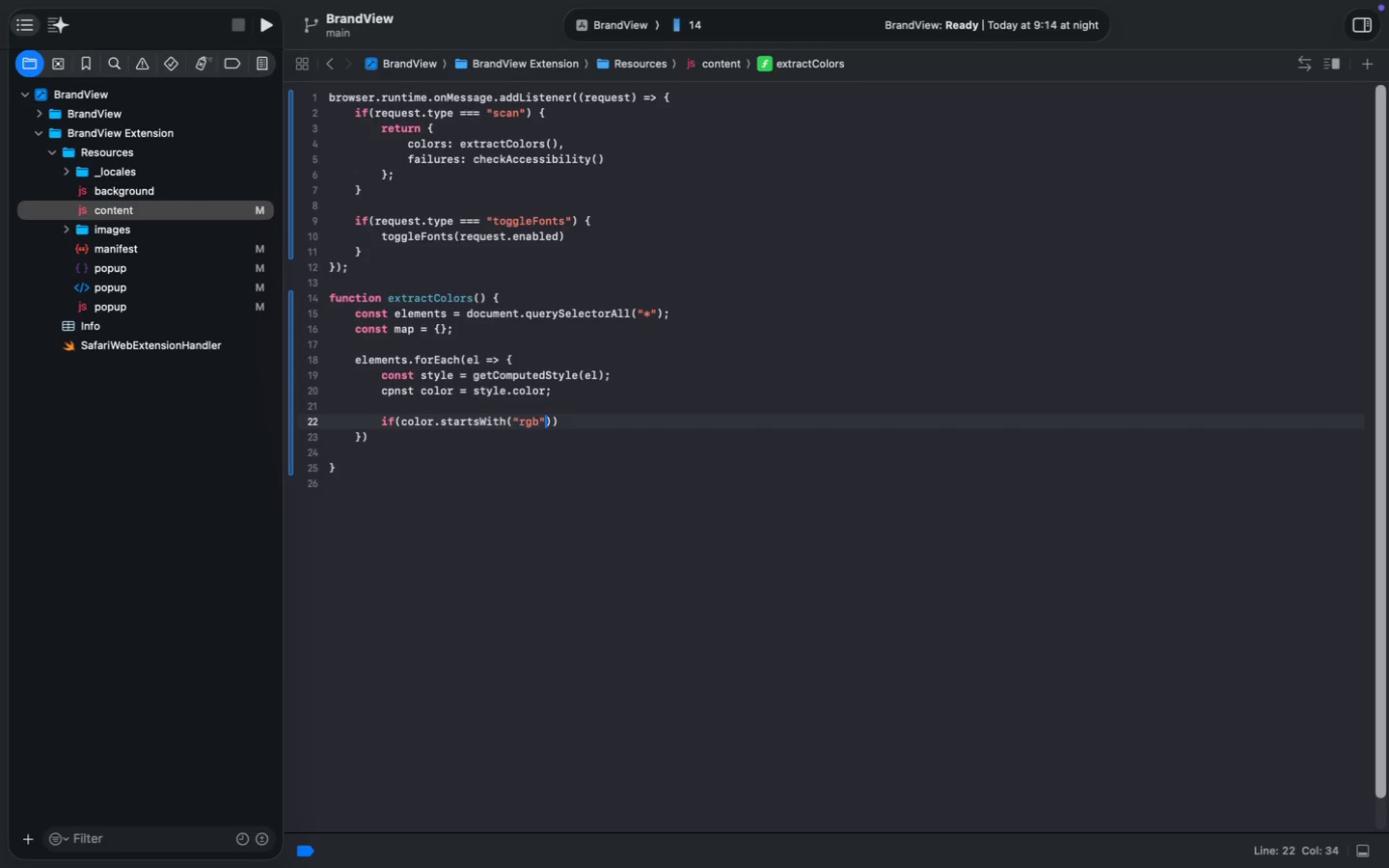 
key(ArrowRight)
 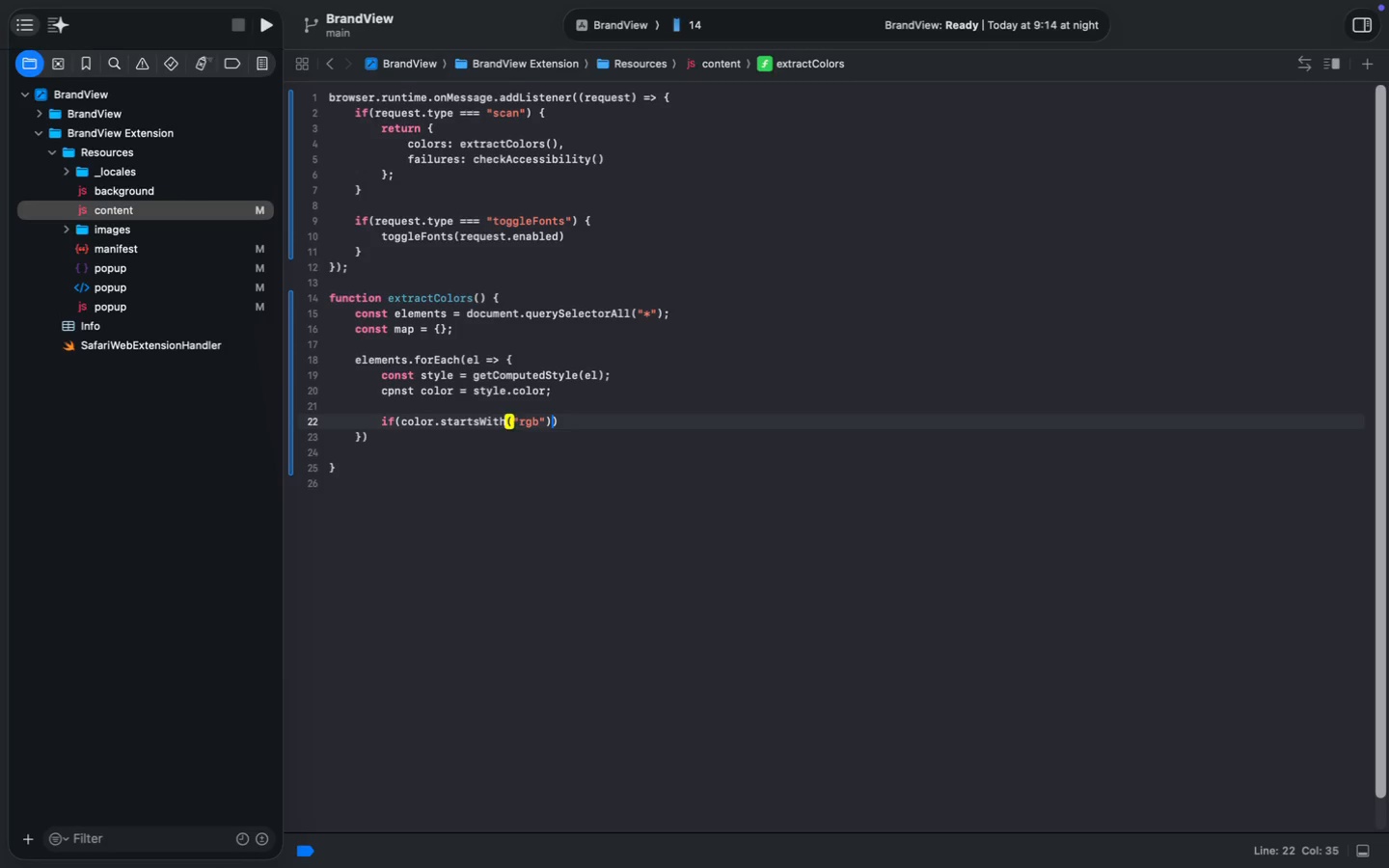 
key(ArrowRight)
 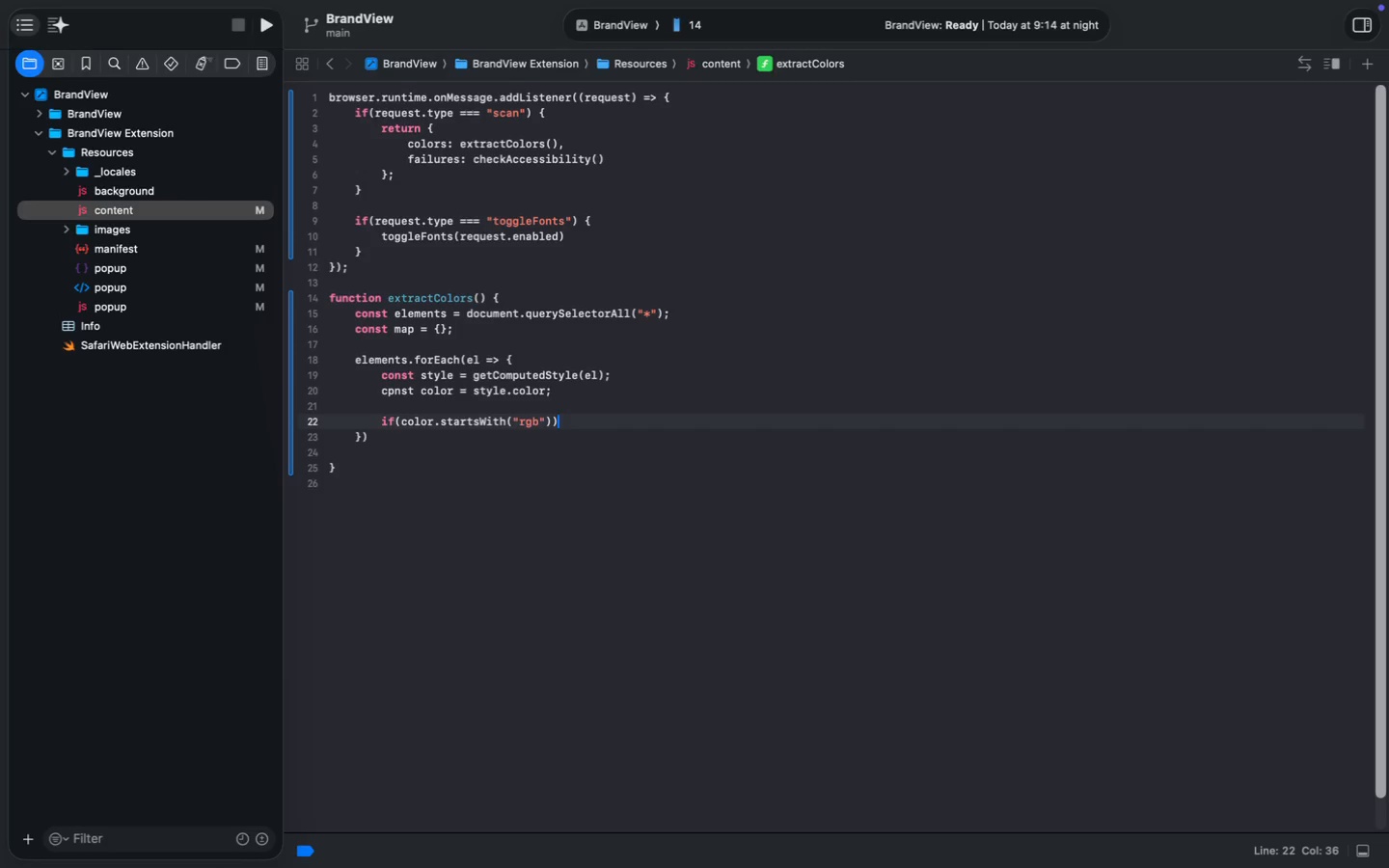 
key(Space)
 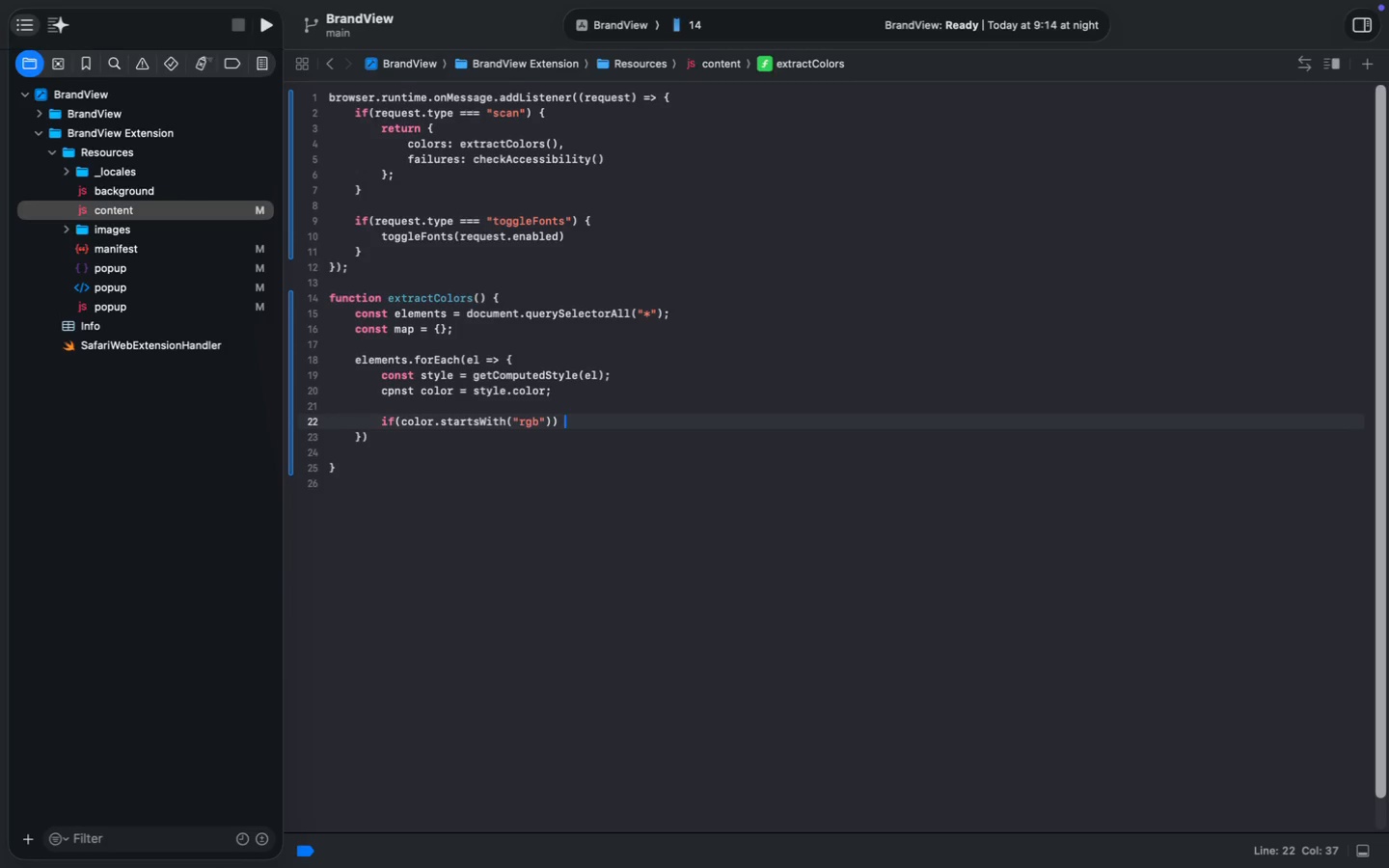 
key(Shift+ShiftLeft)
 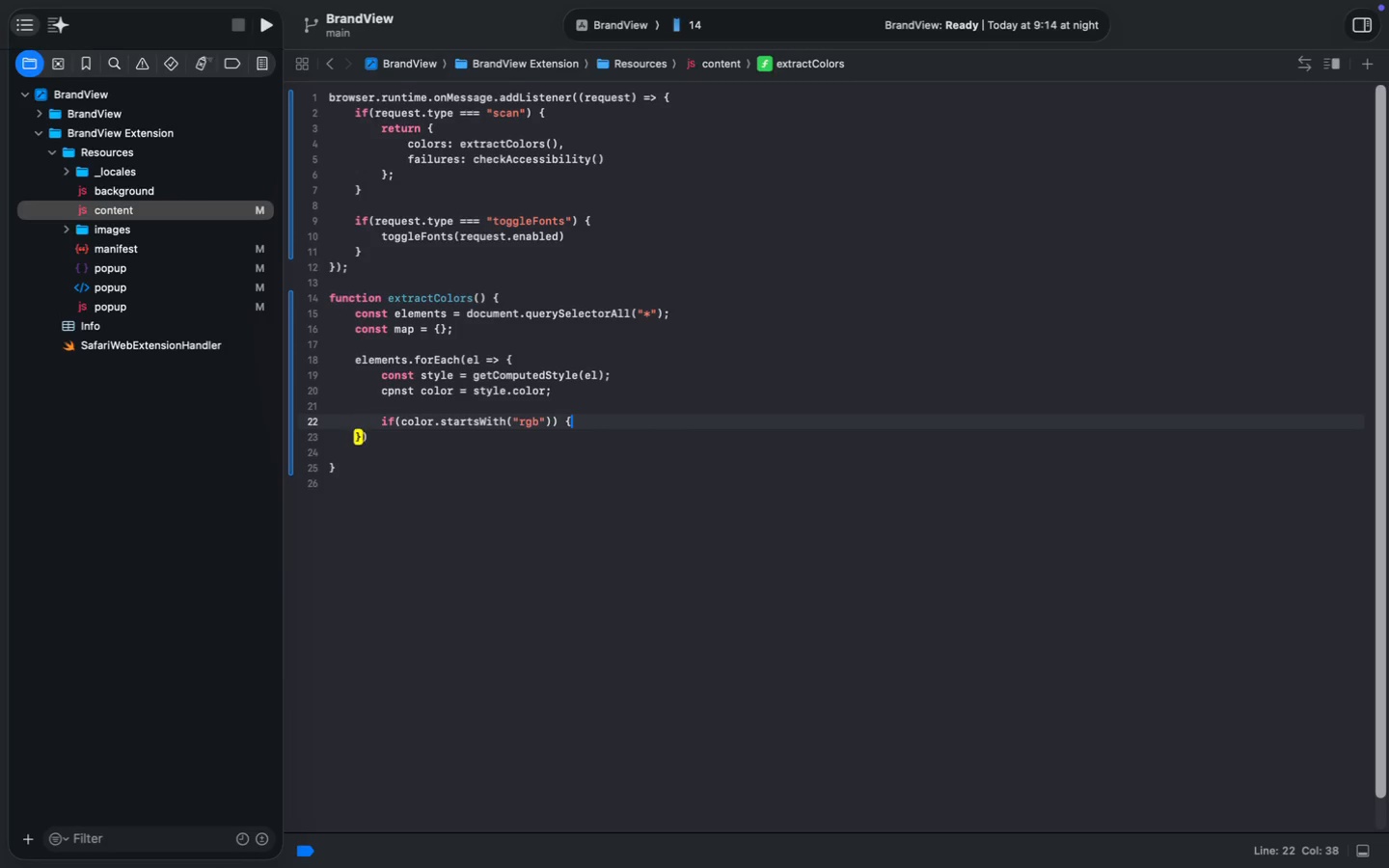 
key(Shift+BracketLeft)
 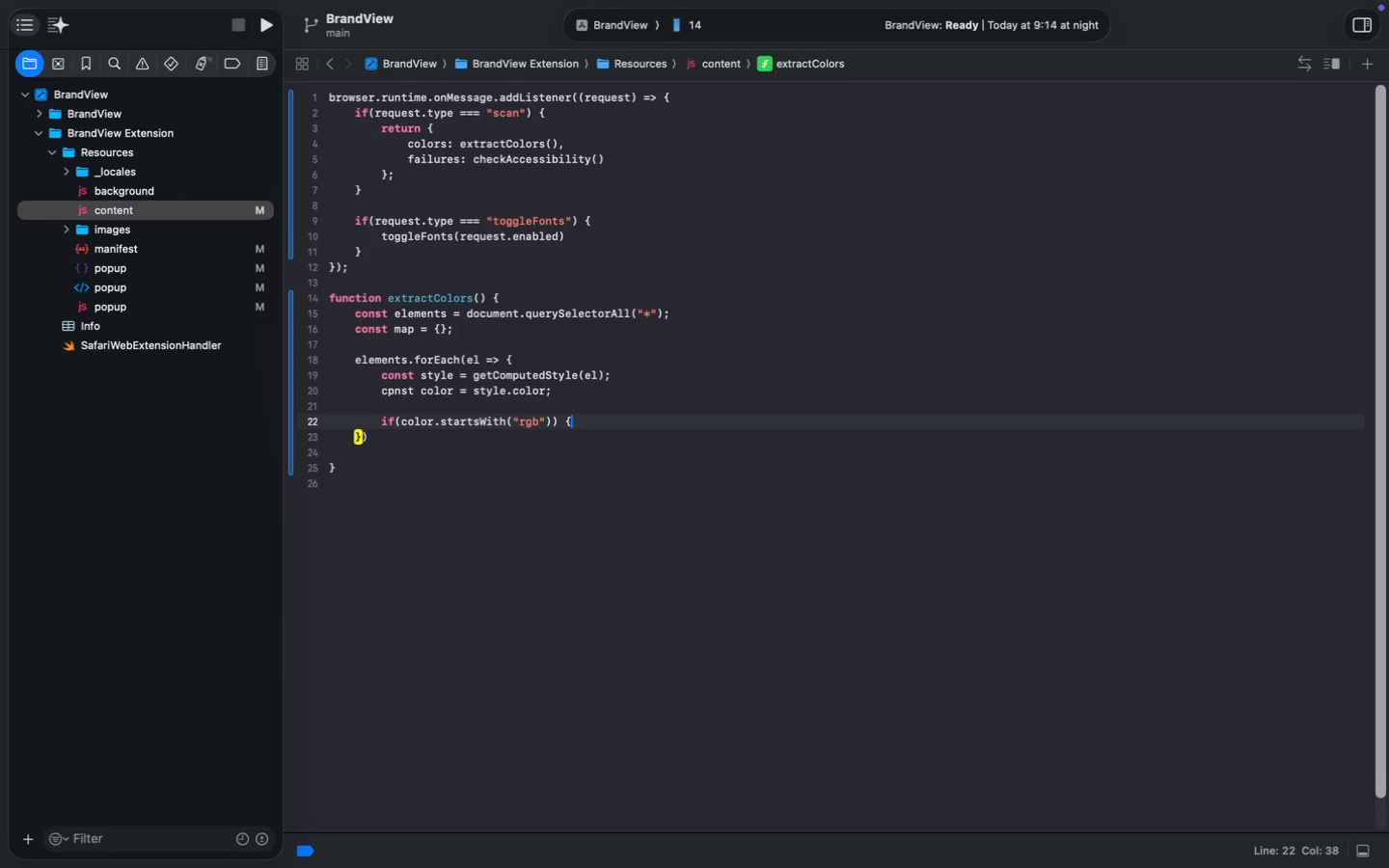 
key(Enter)
 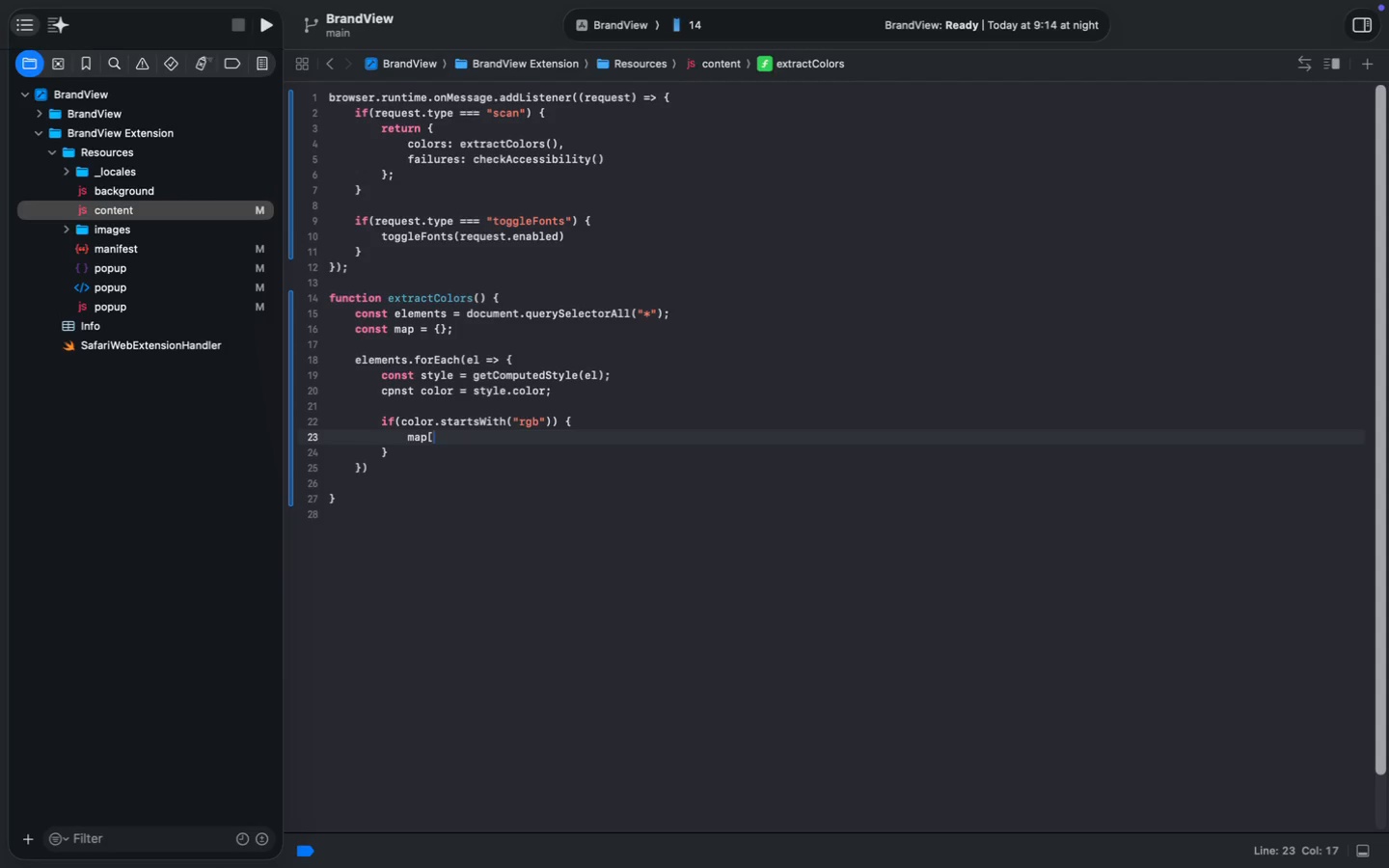 
type(map[color)
 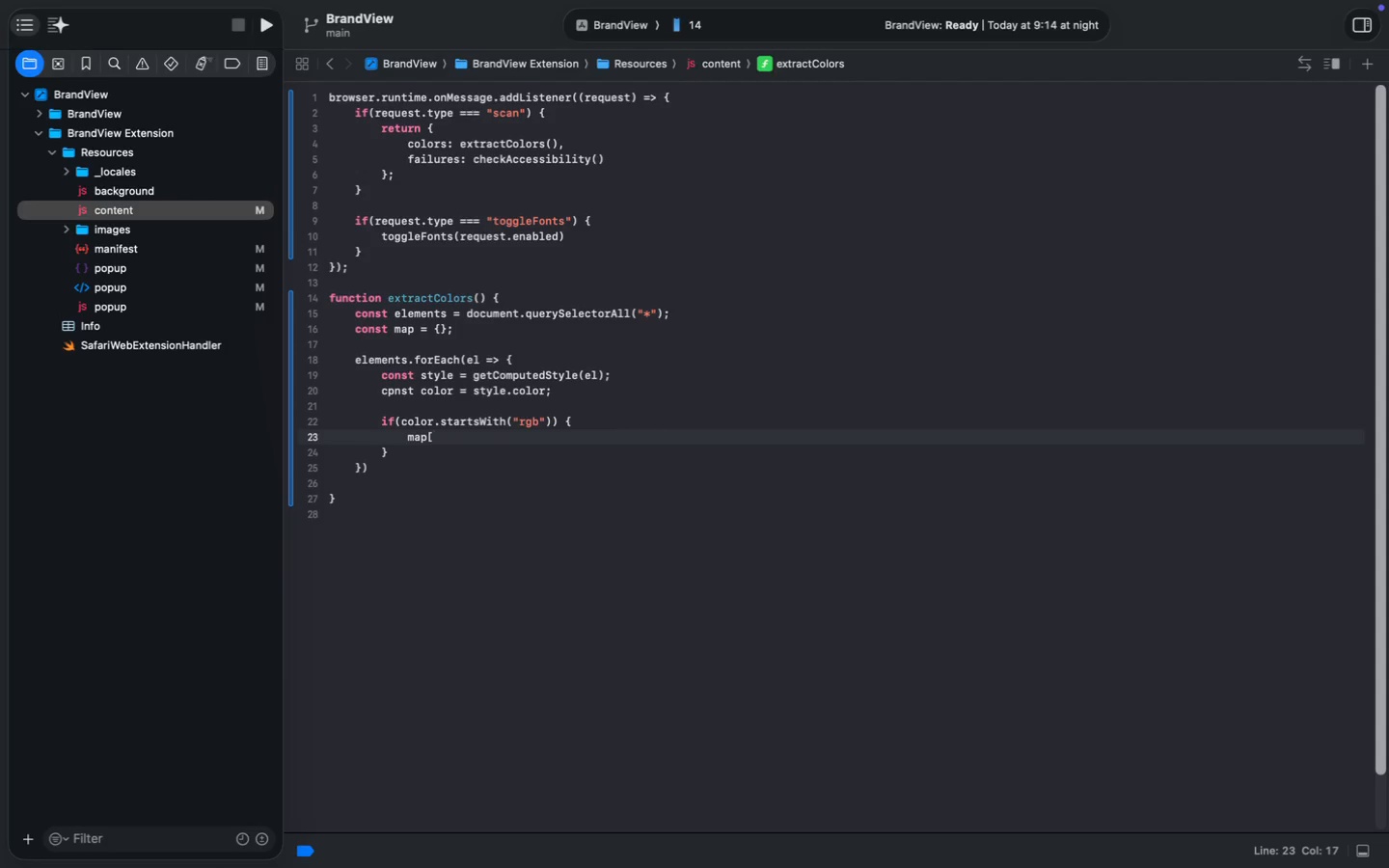 
key(ArrowRight)
 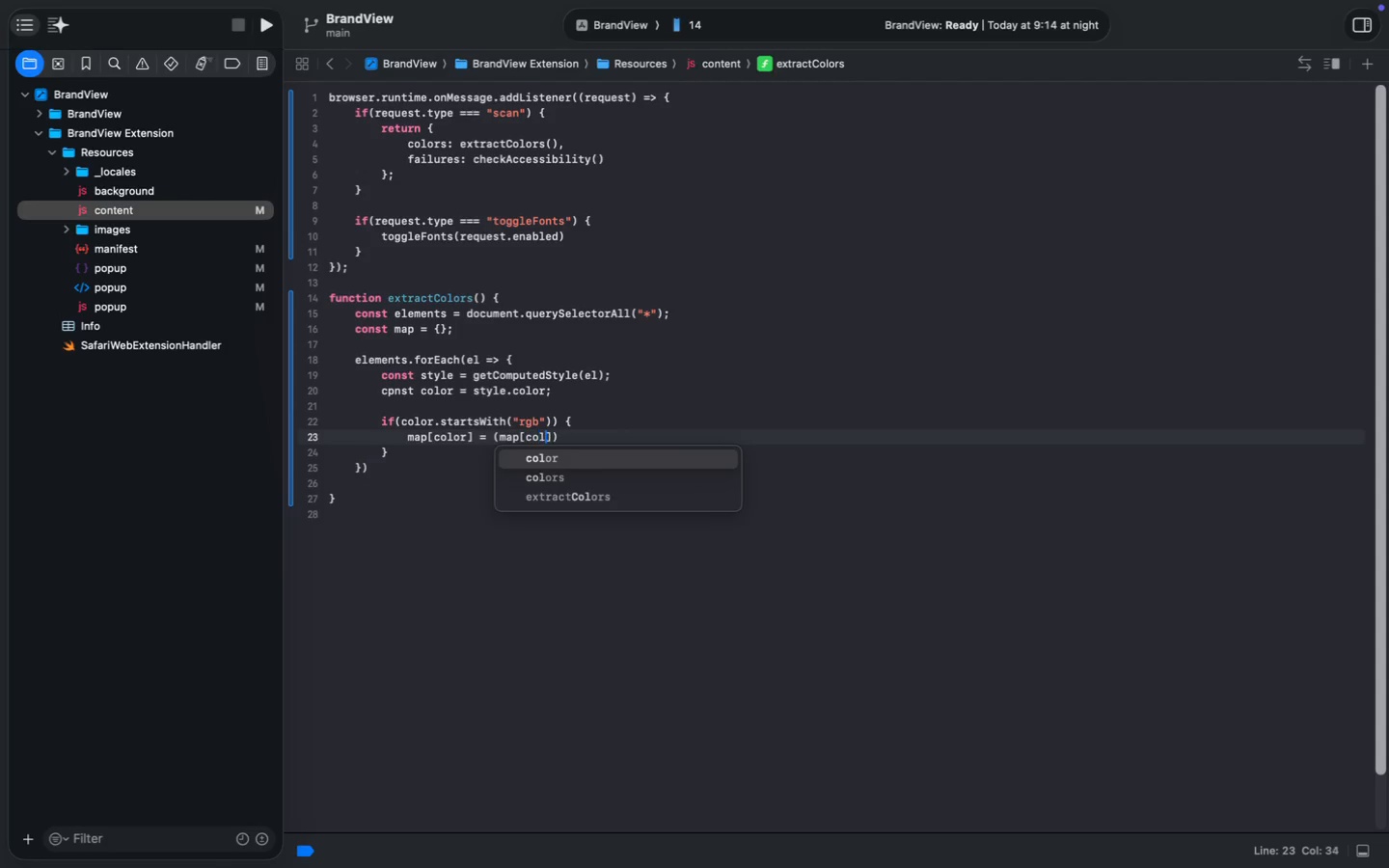 
type( = (map[color)
 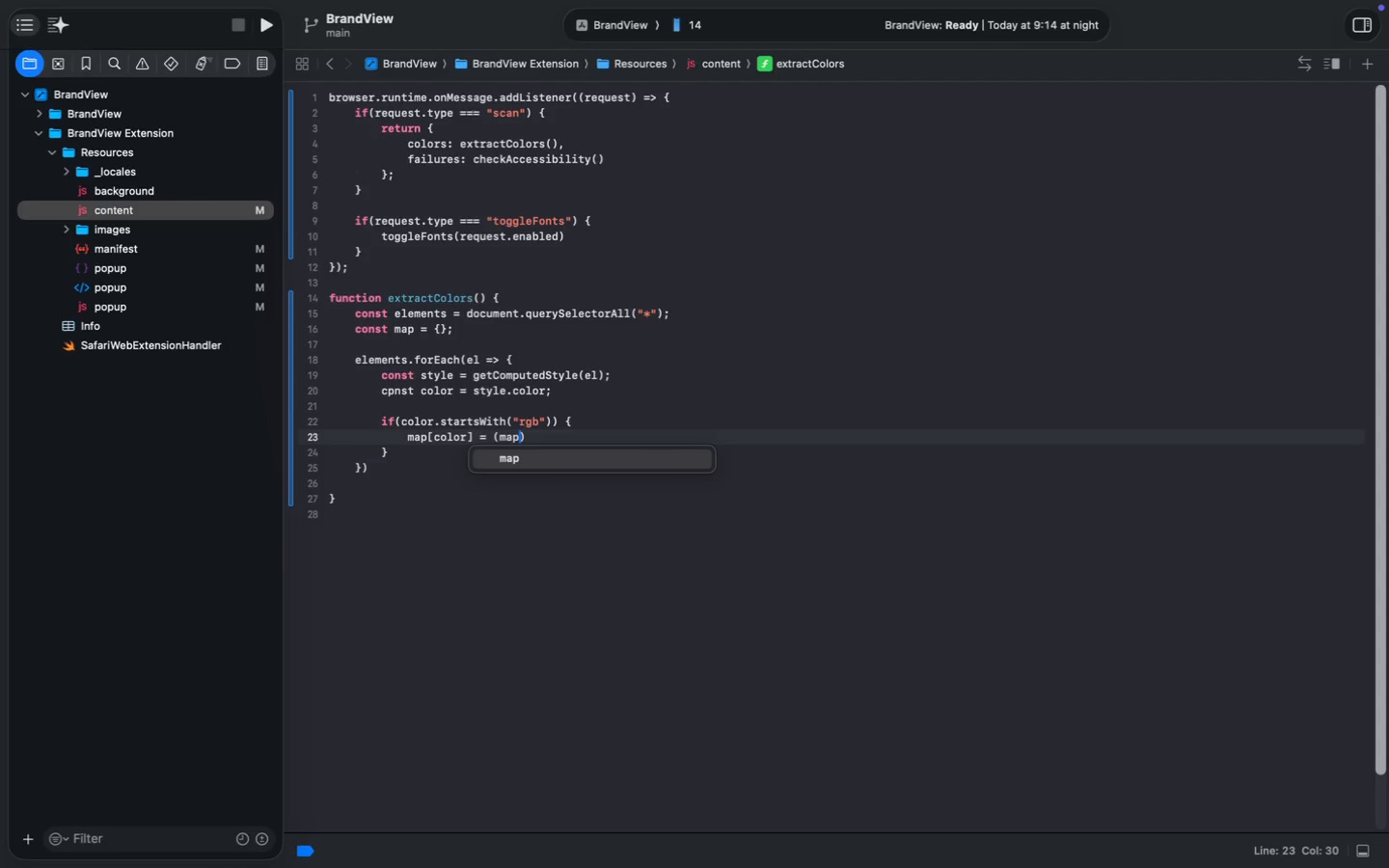 
key(ArrowRight)
 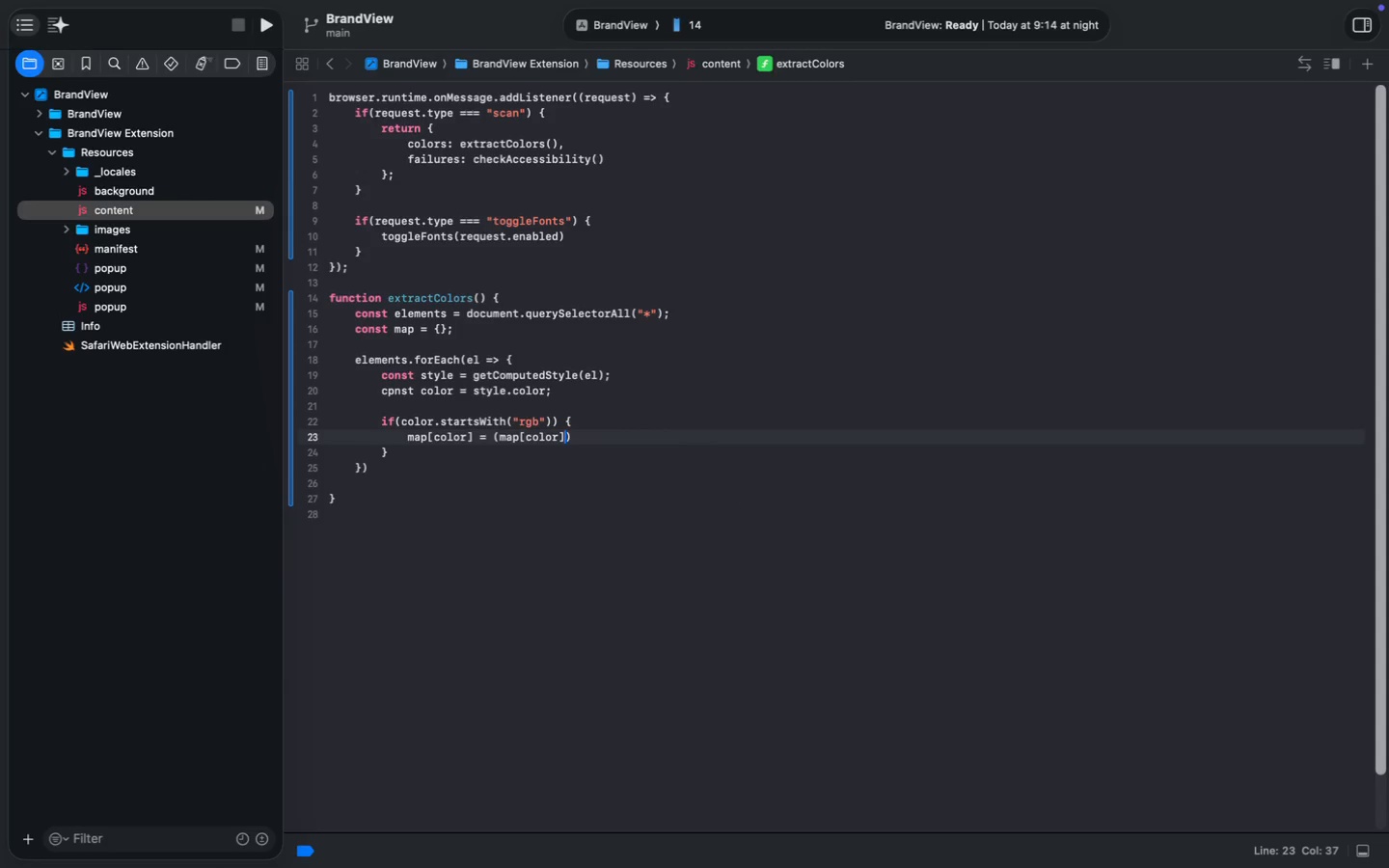 
key(Space)
 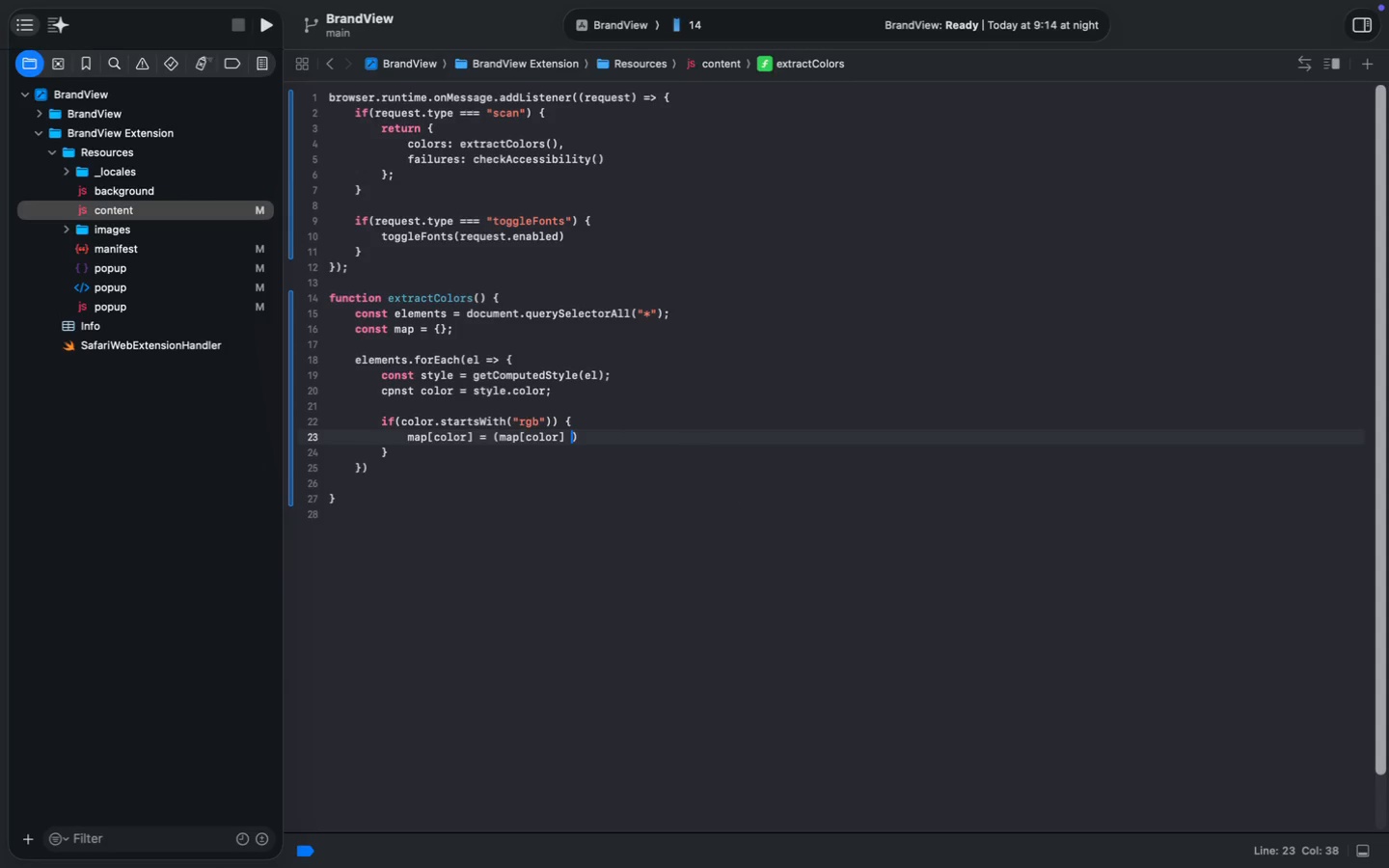 
key(Shift+Backslash)
 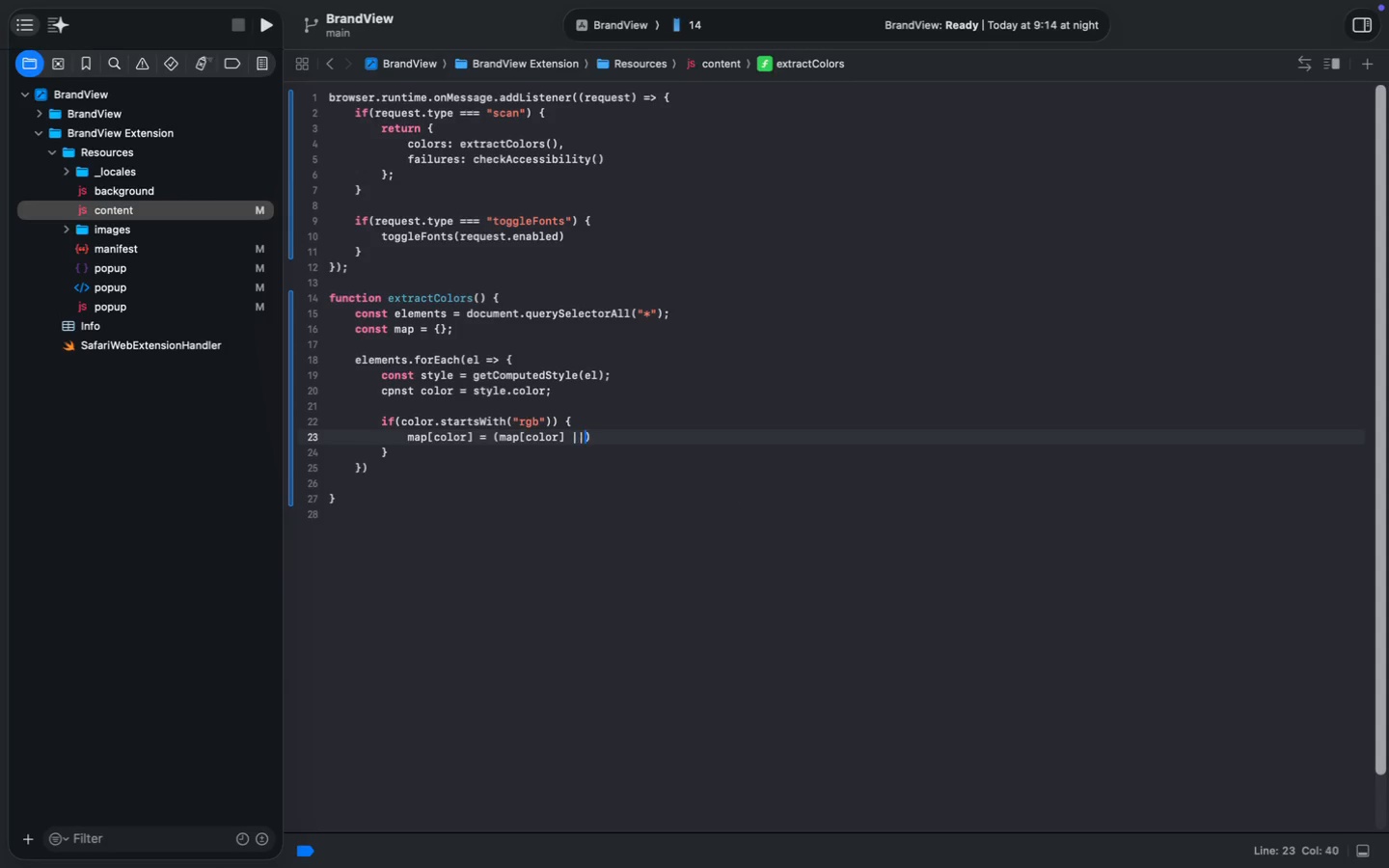 
key(Shift+Backslash)
 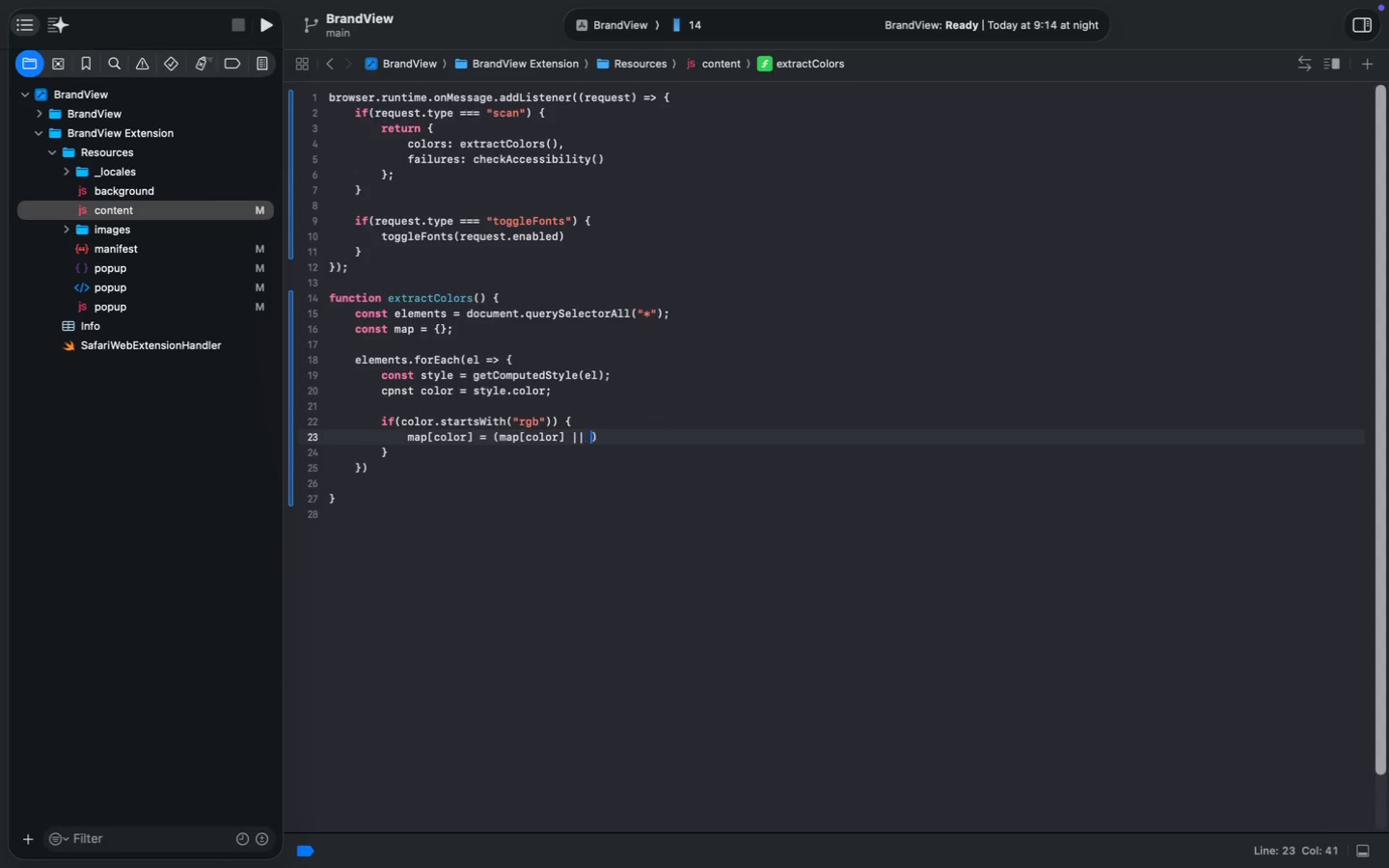 
key(Space)
 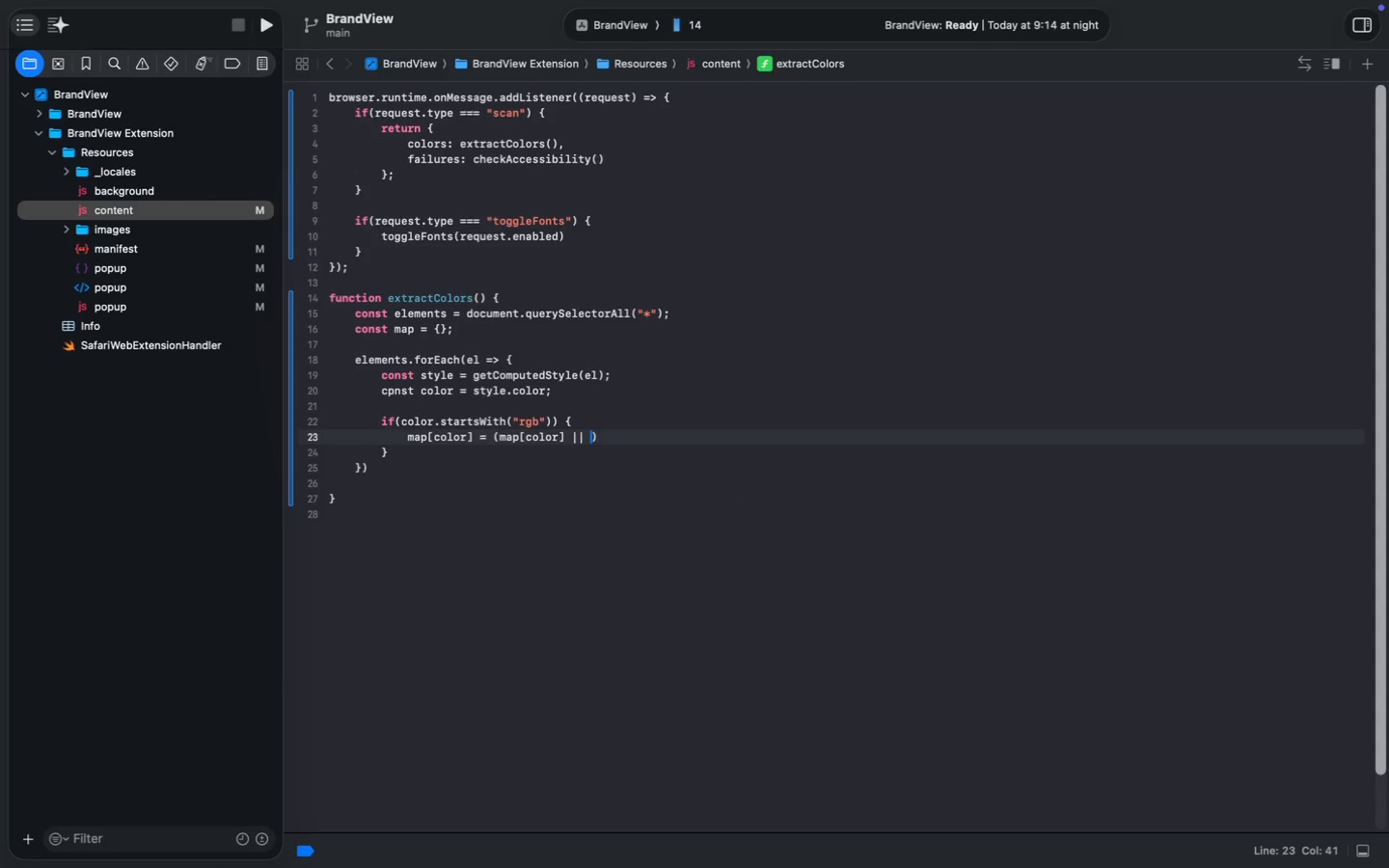 
key(0)
 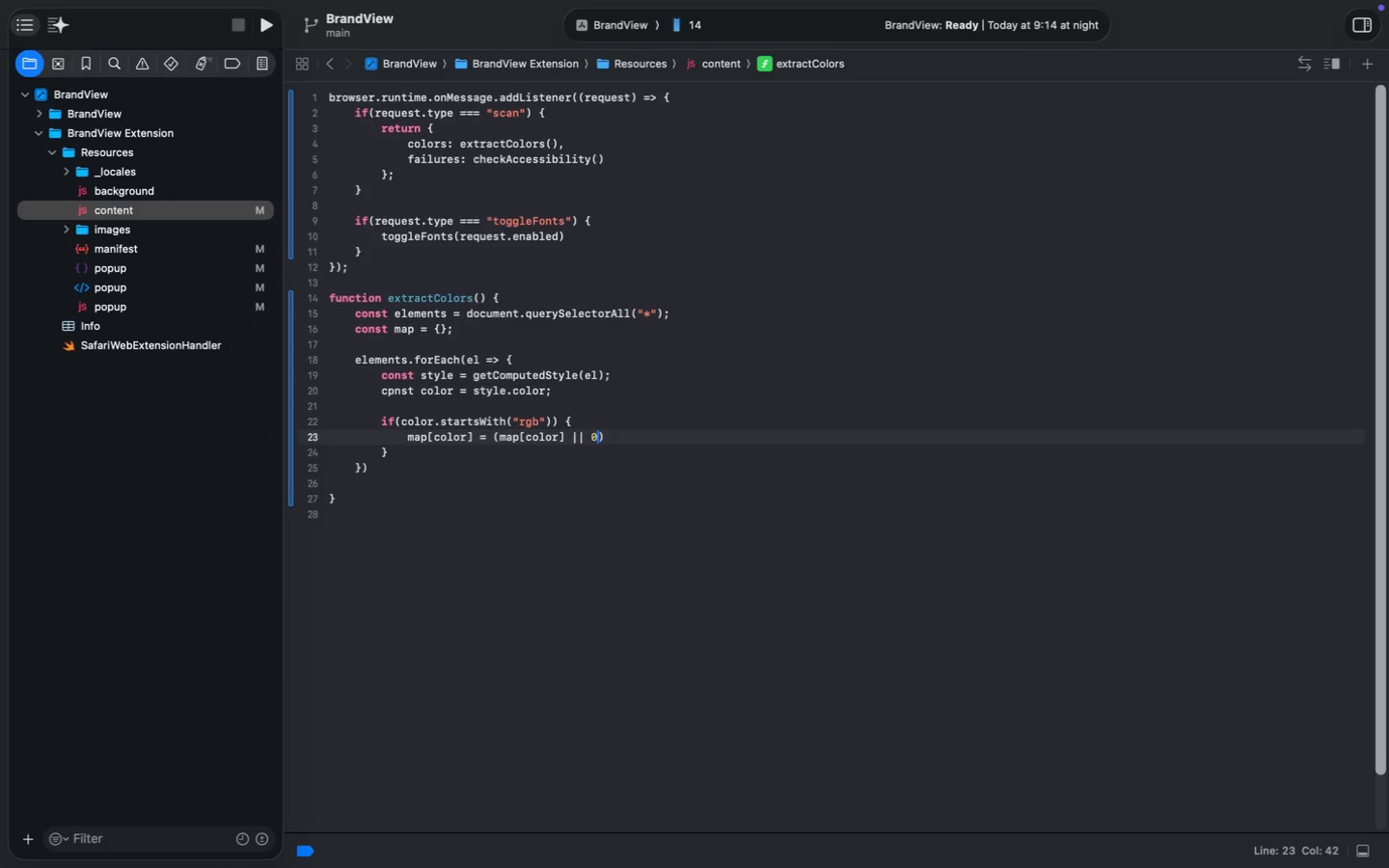 
wait(12.81)
 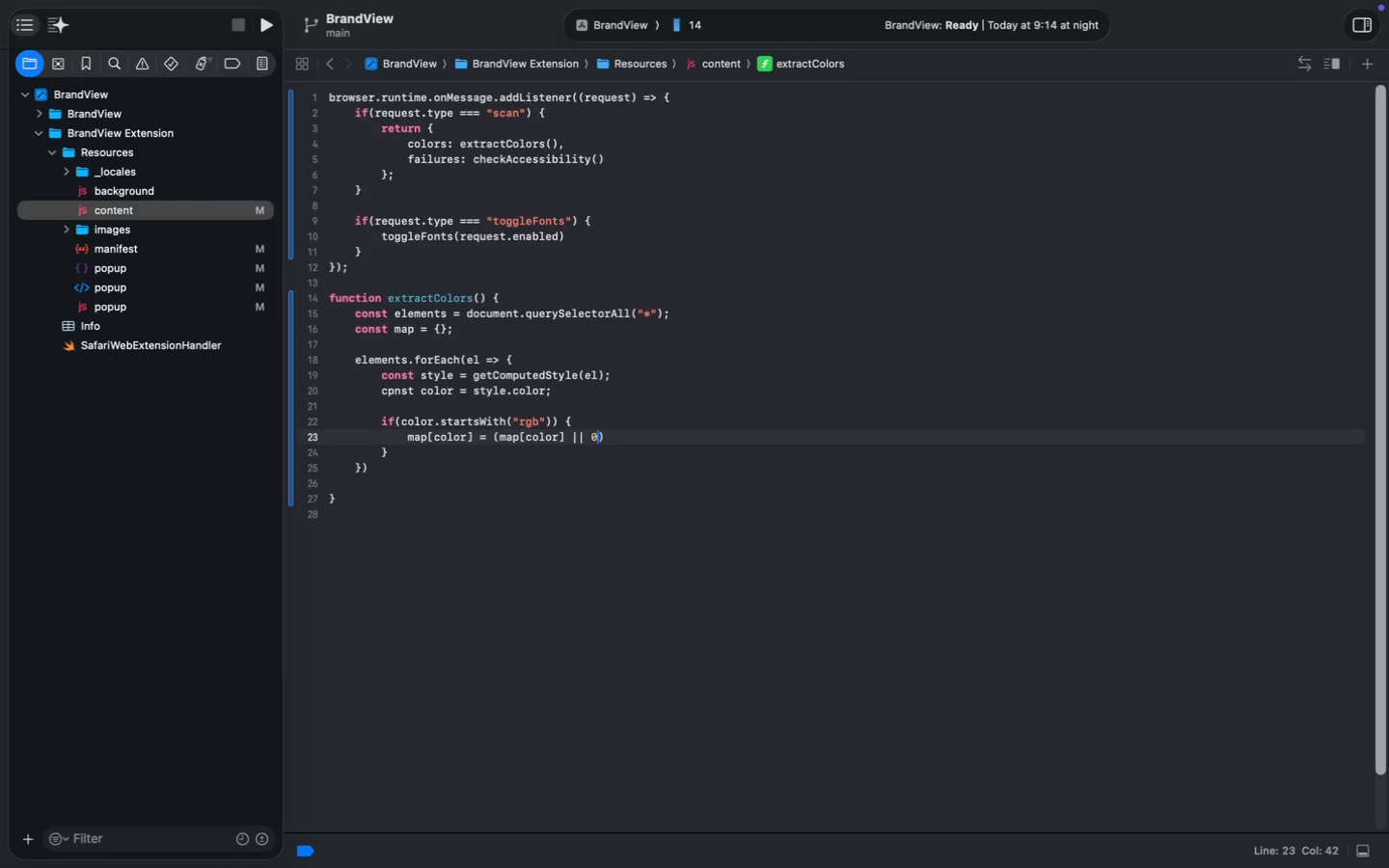 
key(ArrowRight)
 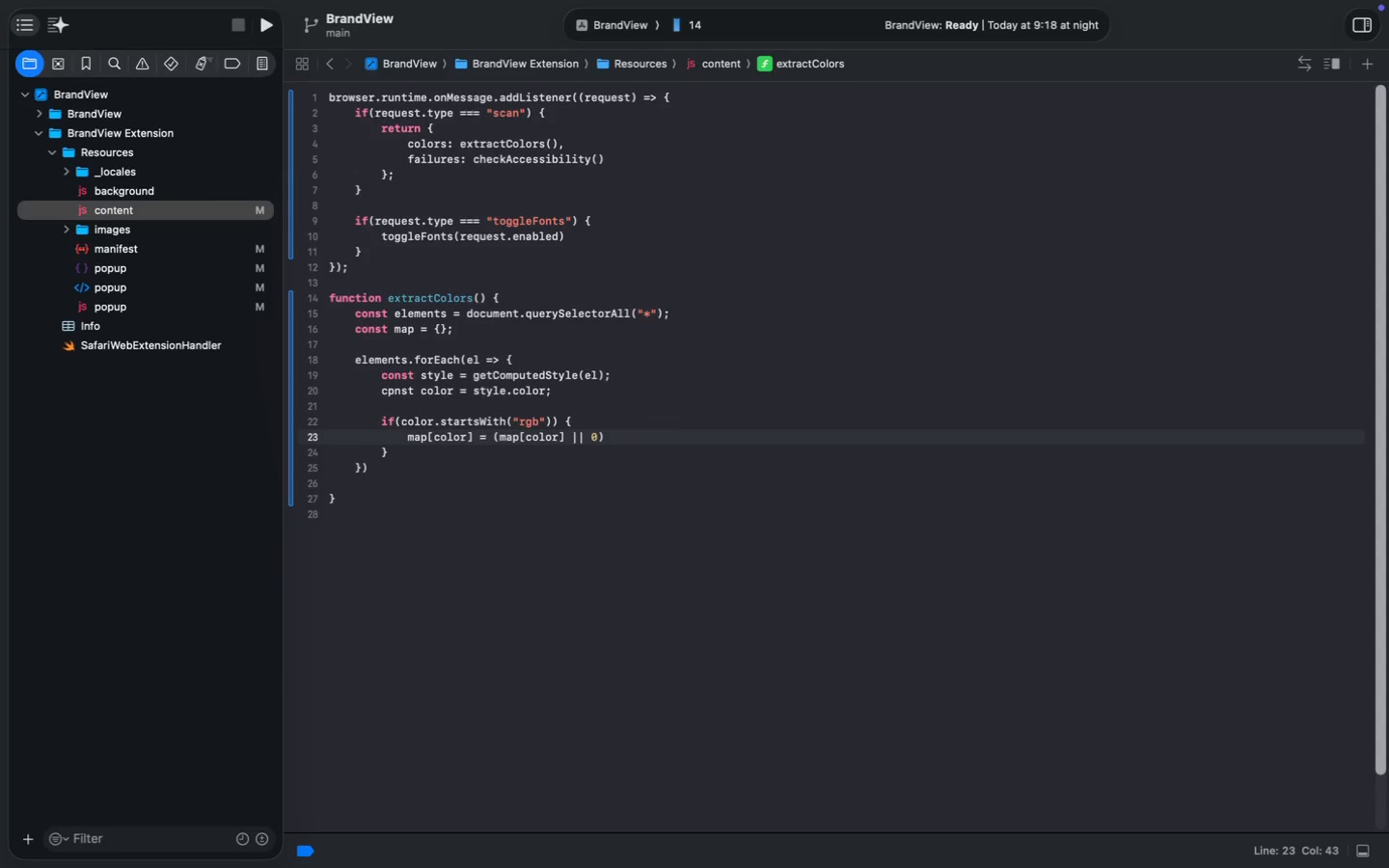 
wait(8.34)
 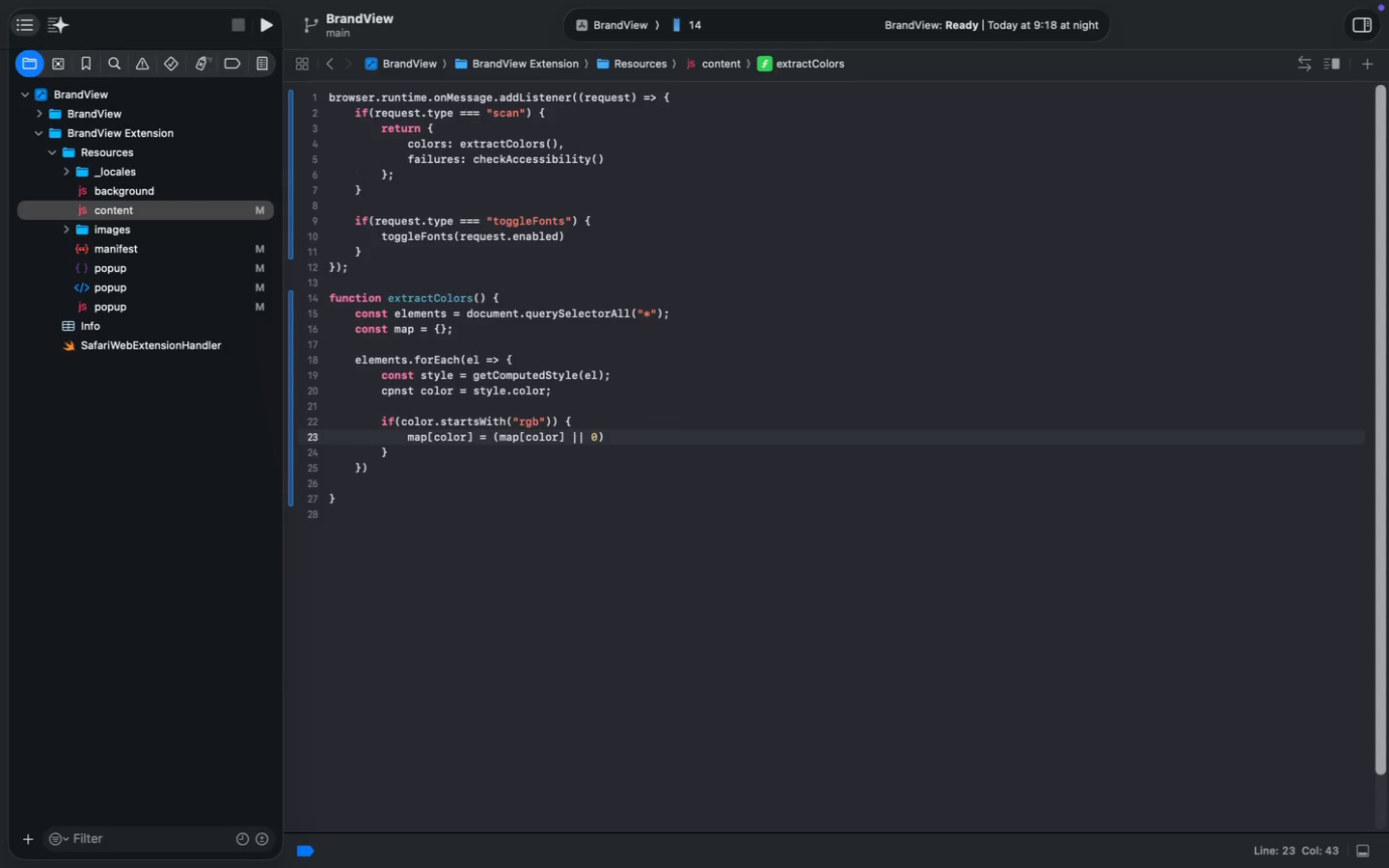 
key(Space)
 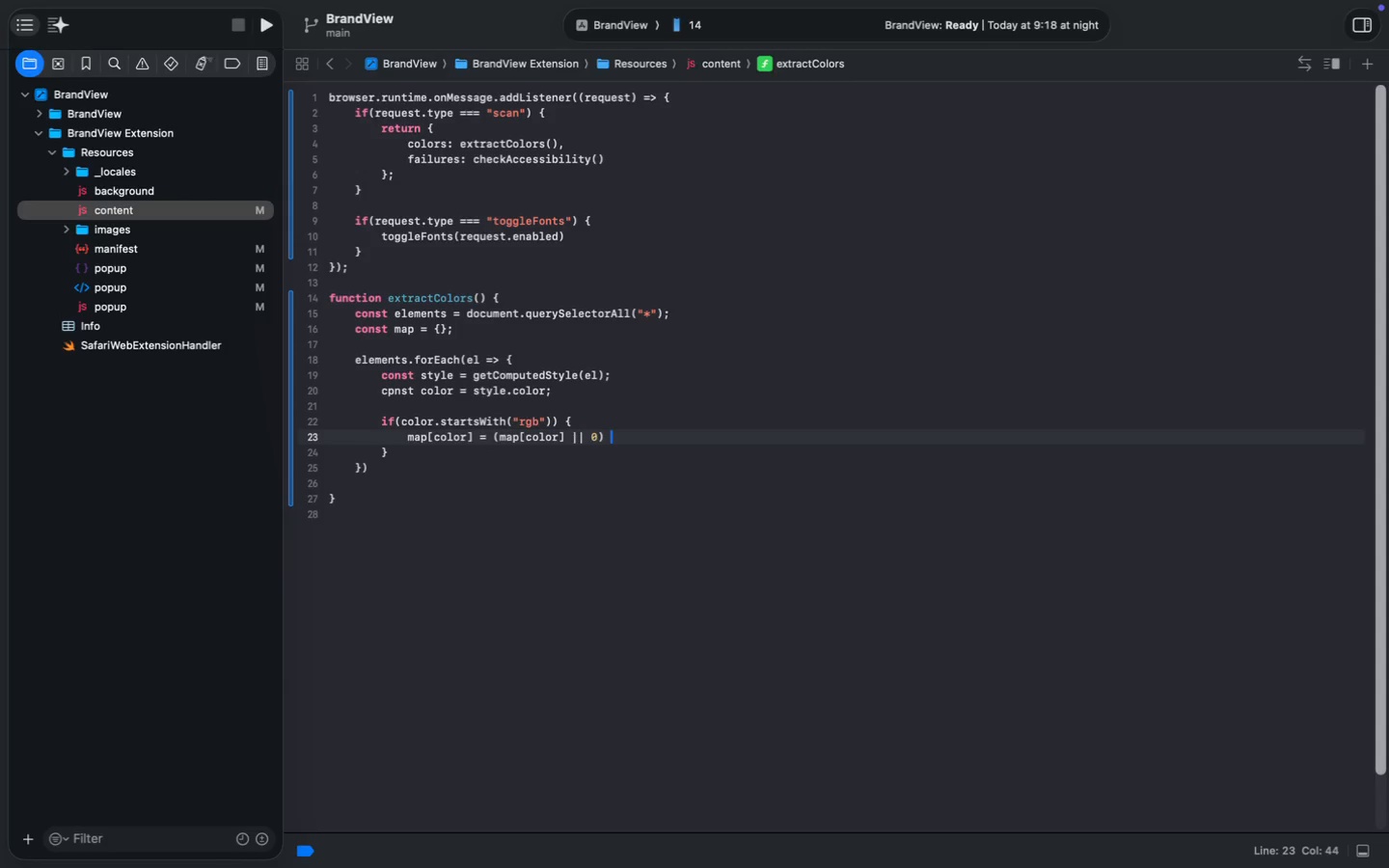 
key(Shift+ShiftLeft)
 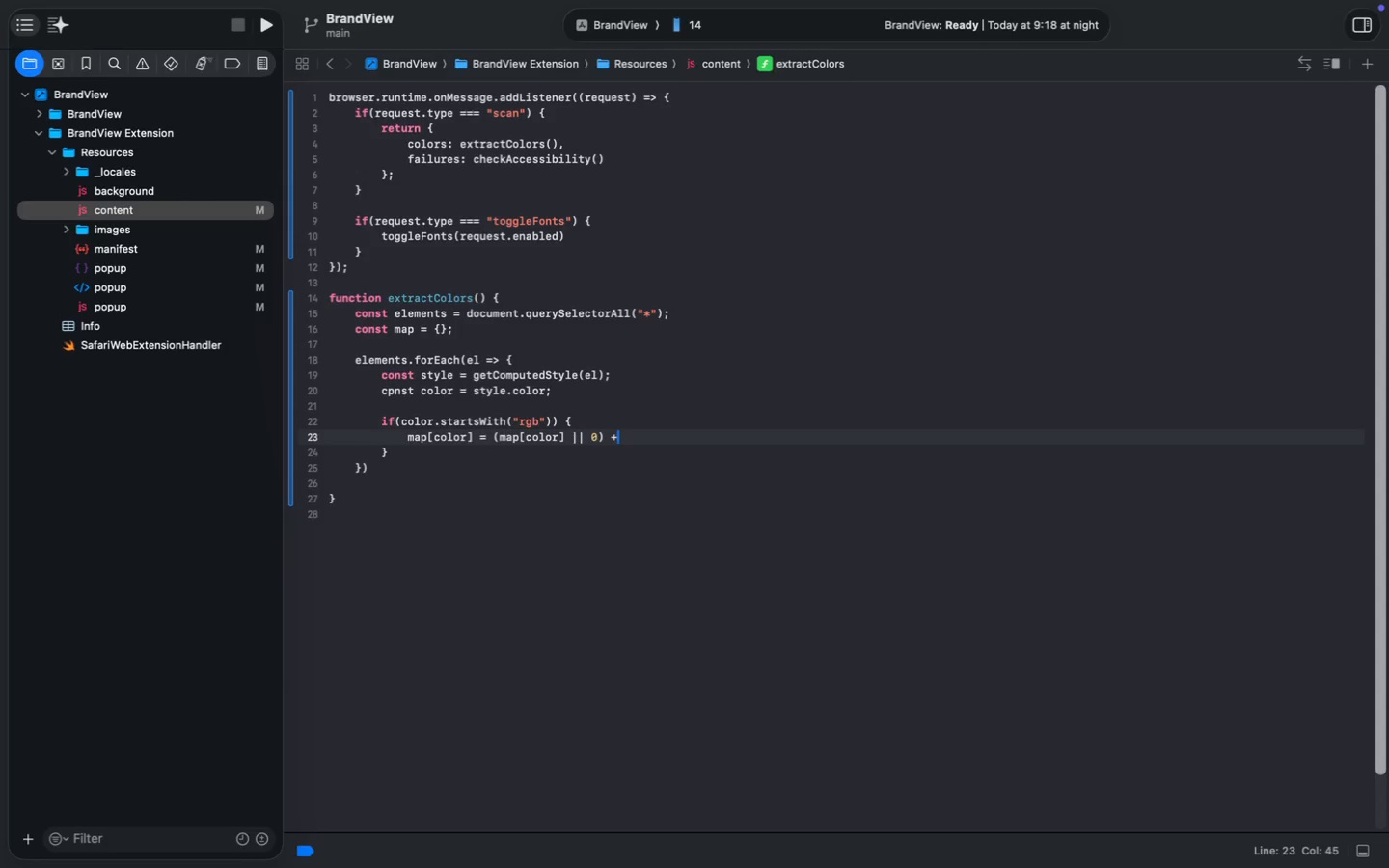 
key(Shift+Equal)
 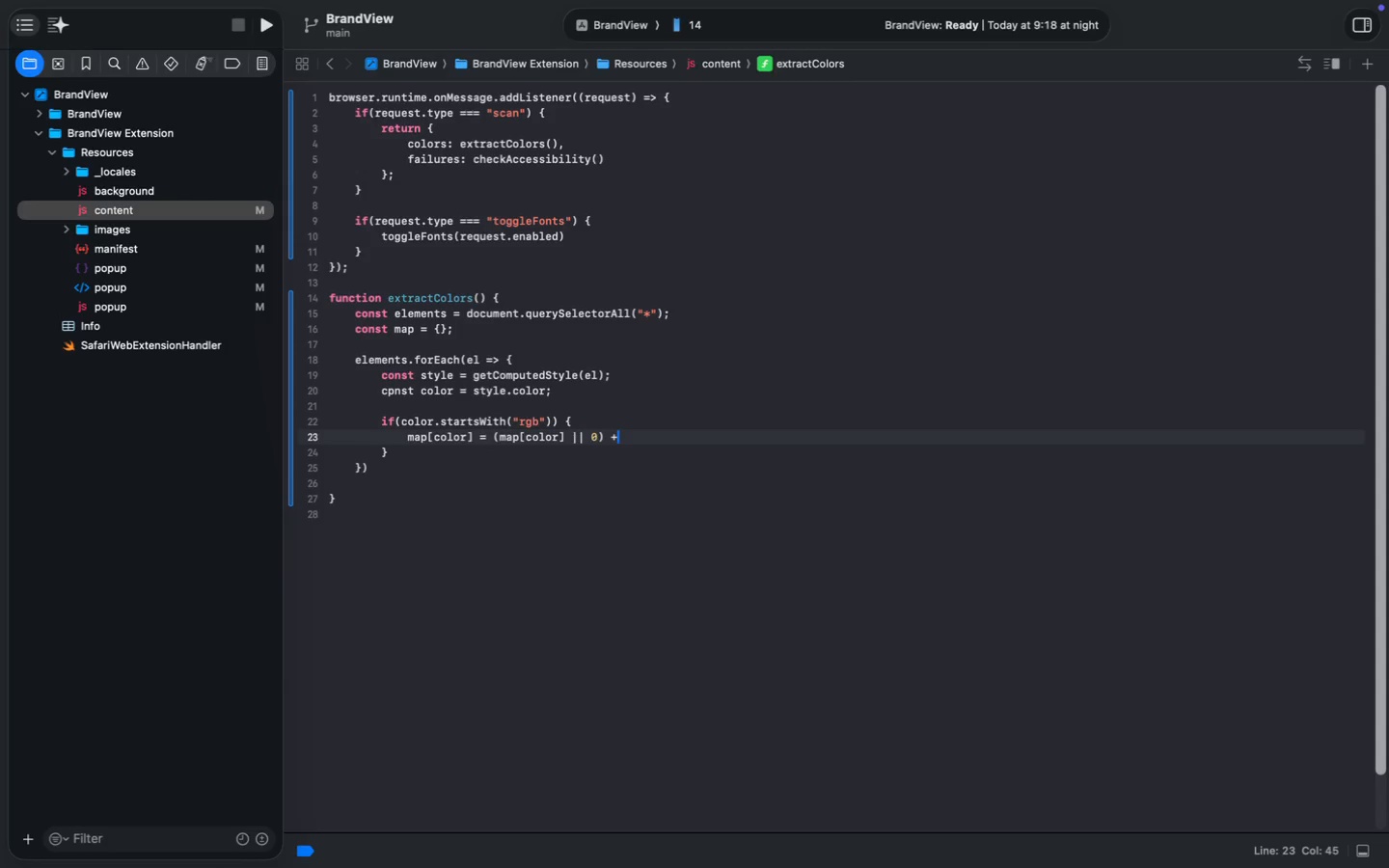 
key(Space)
 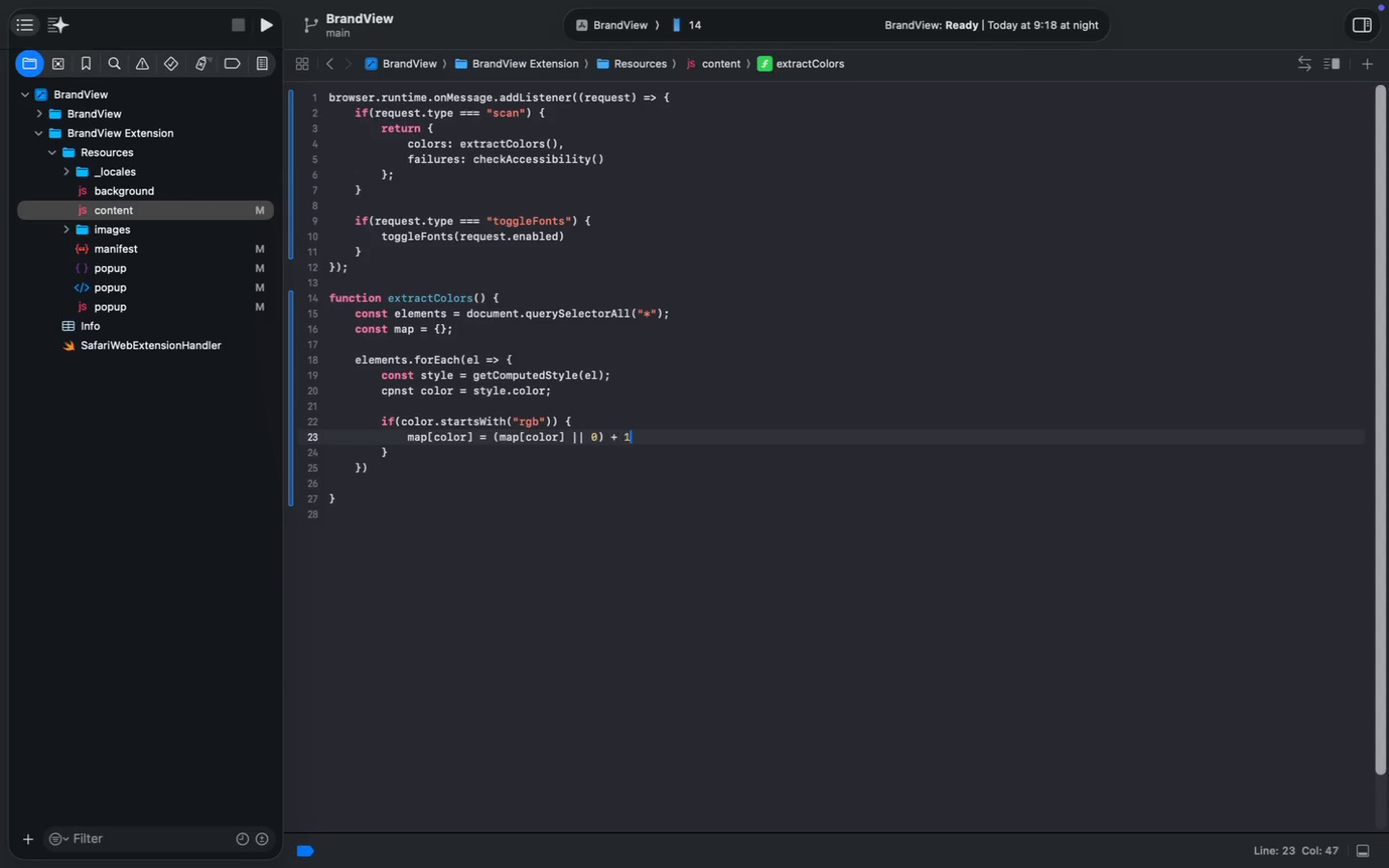 
key(1)
 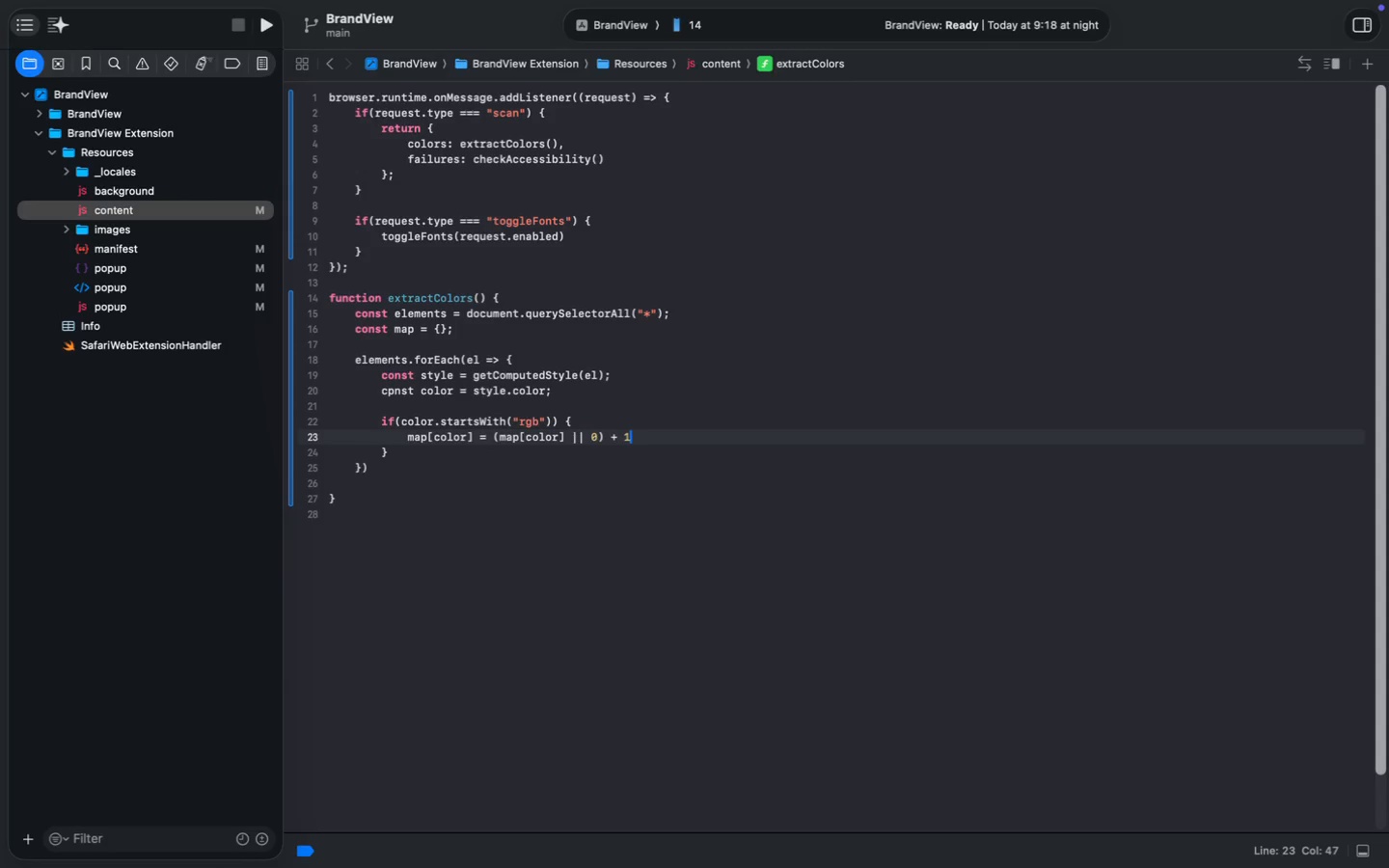 
key(Semicolon)
 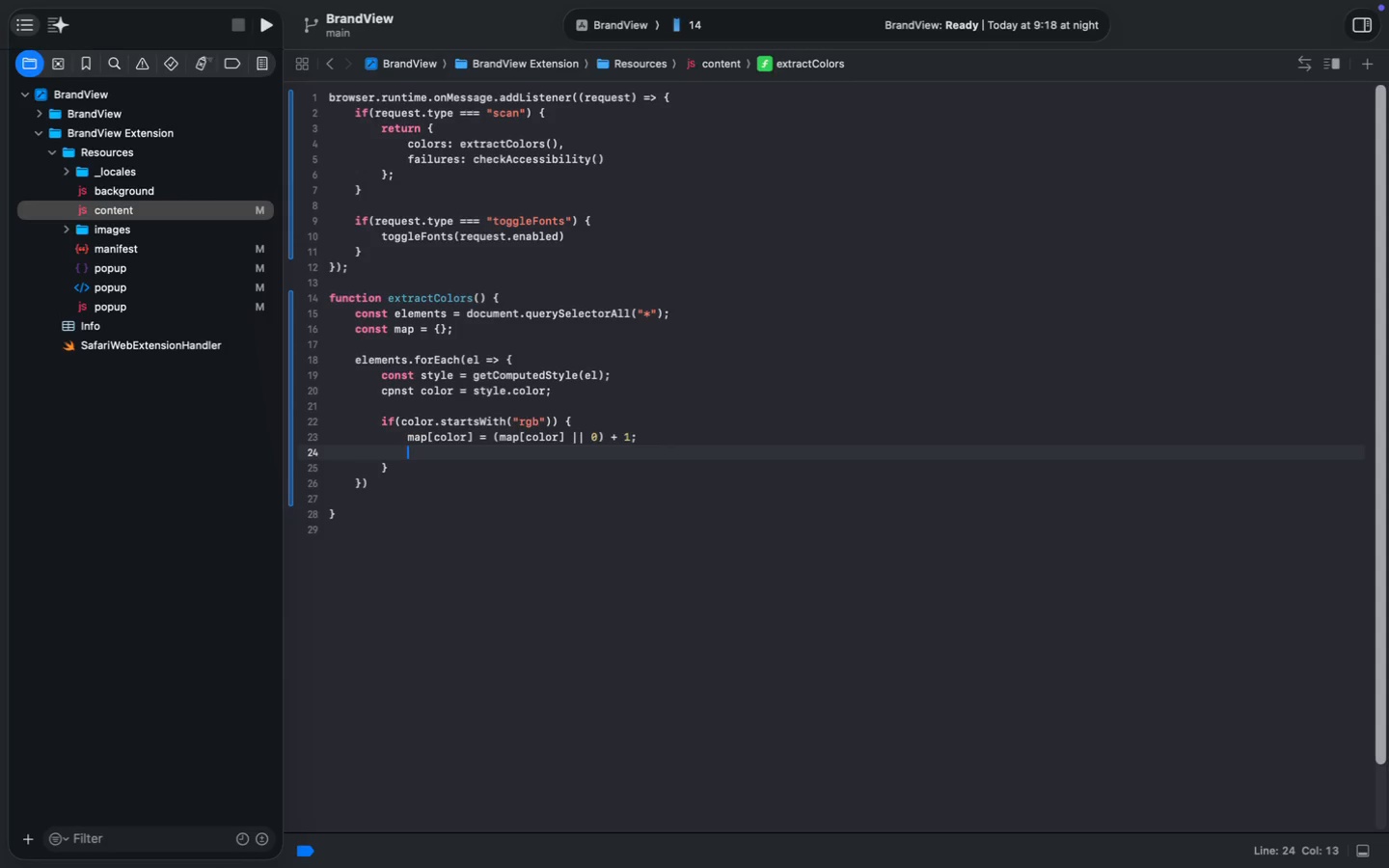 
key(Enter)
 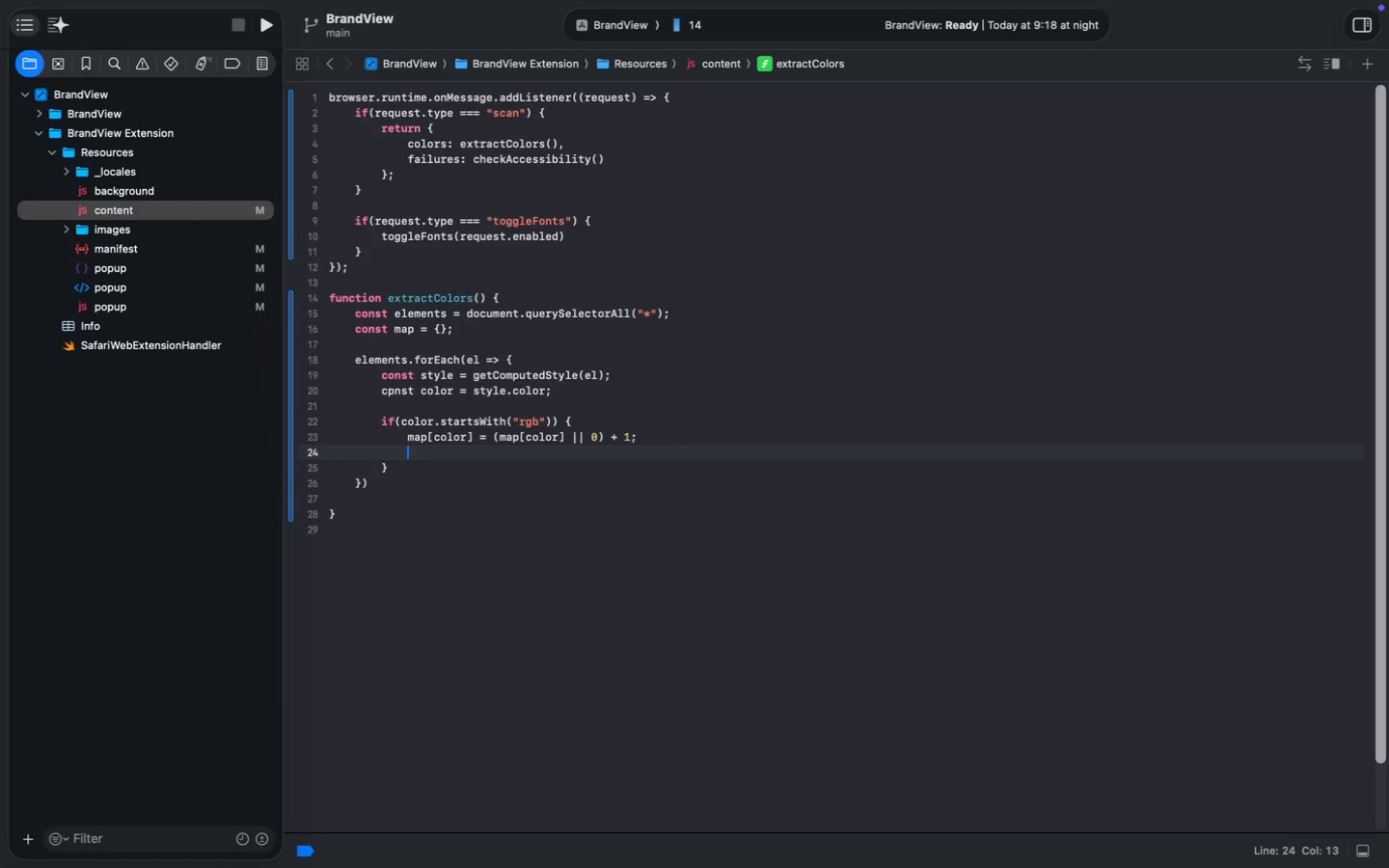 
key(Backspace)
 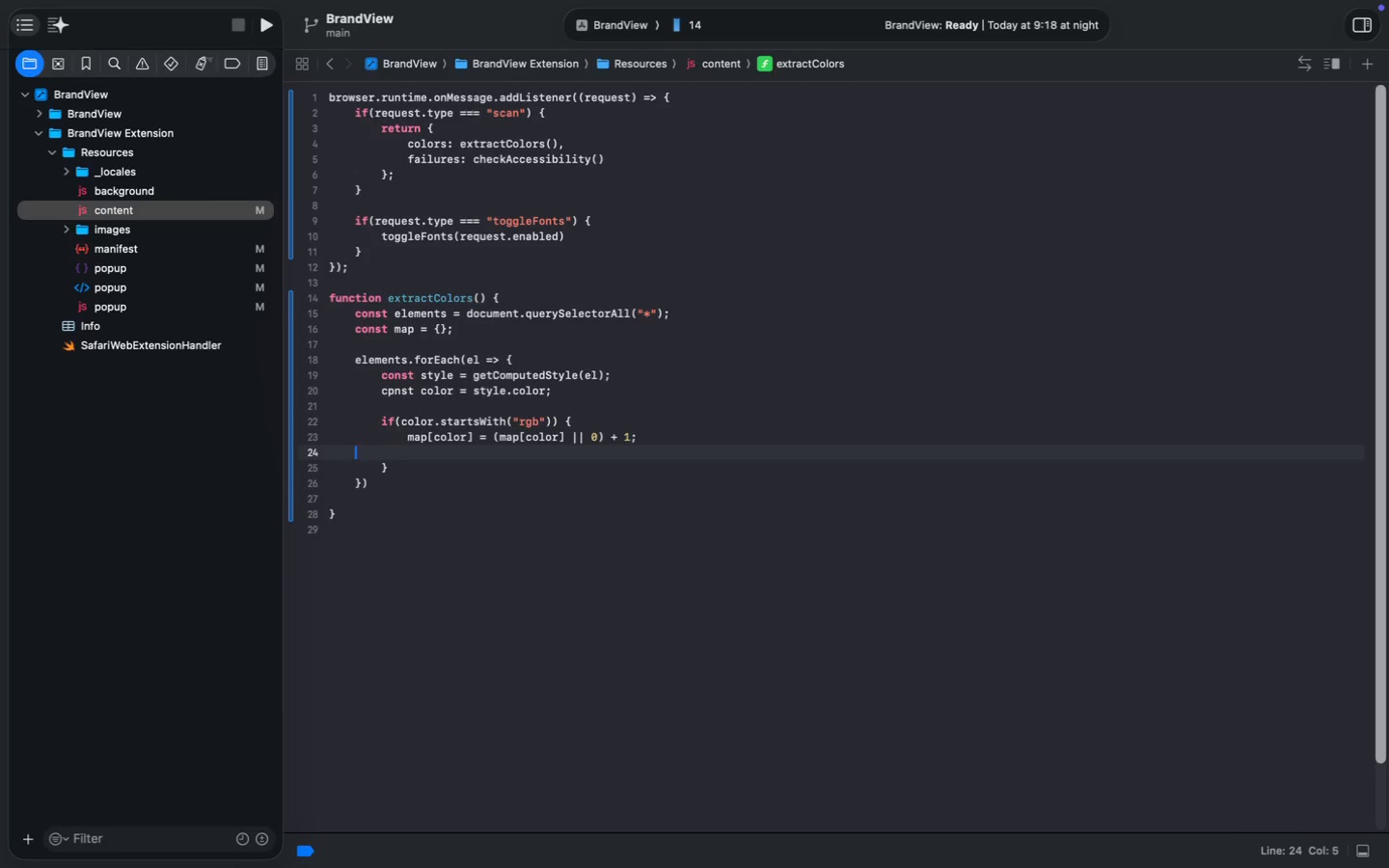 
key(Backspace)
 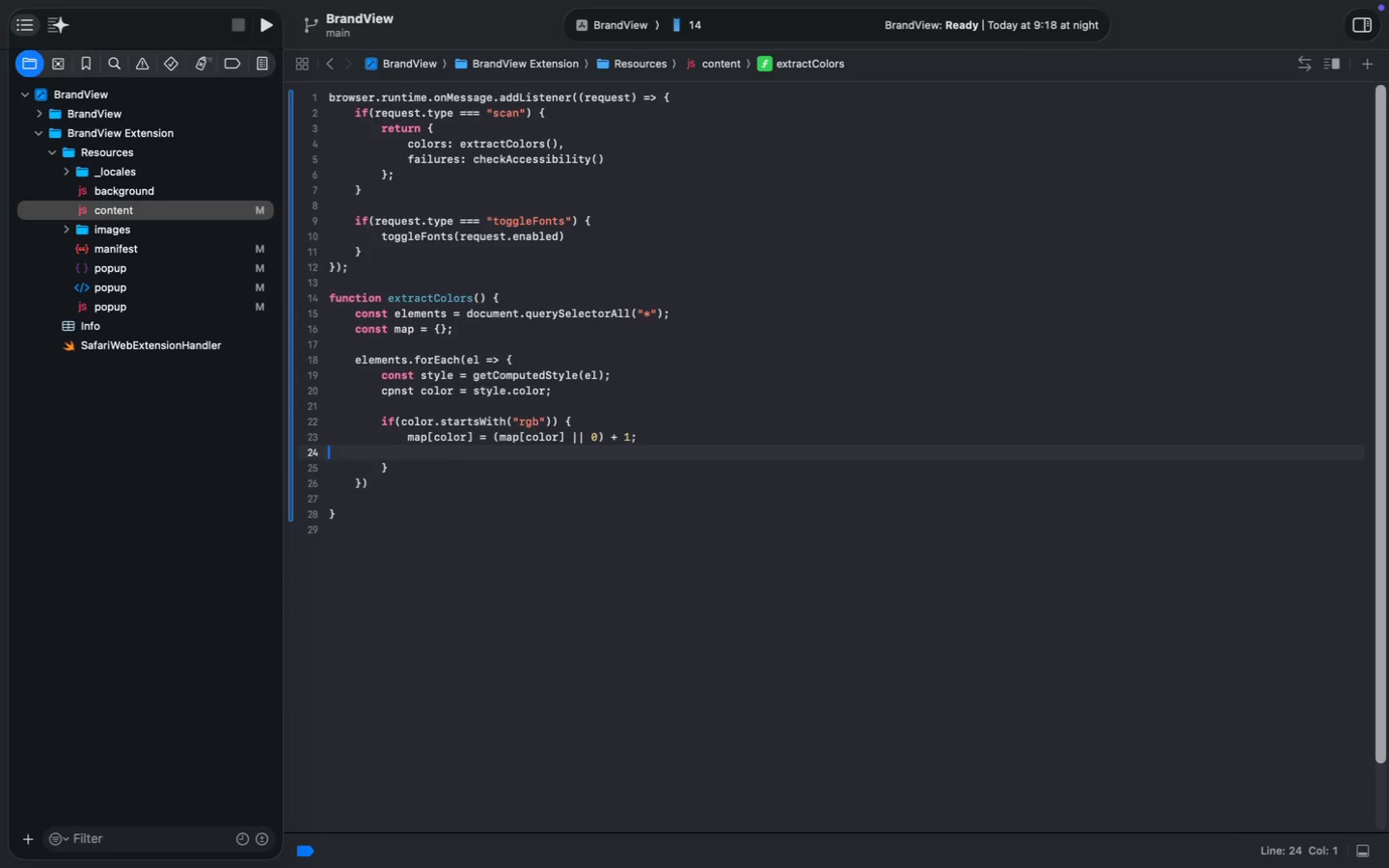 
key(Backspace)
 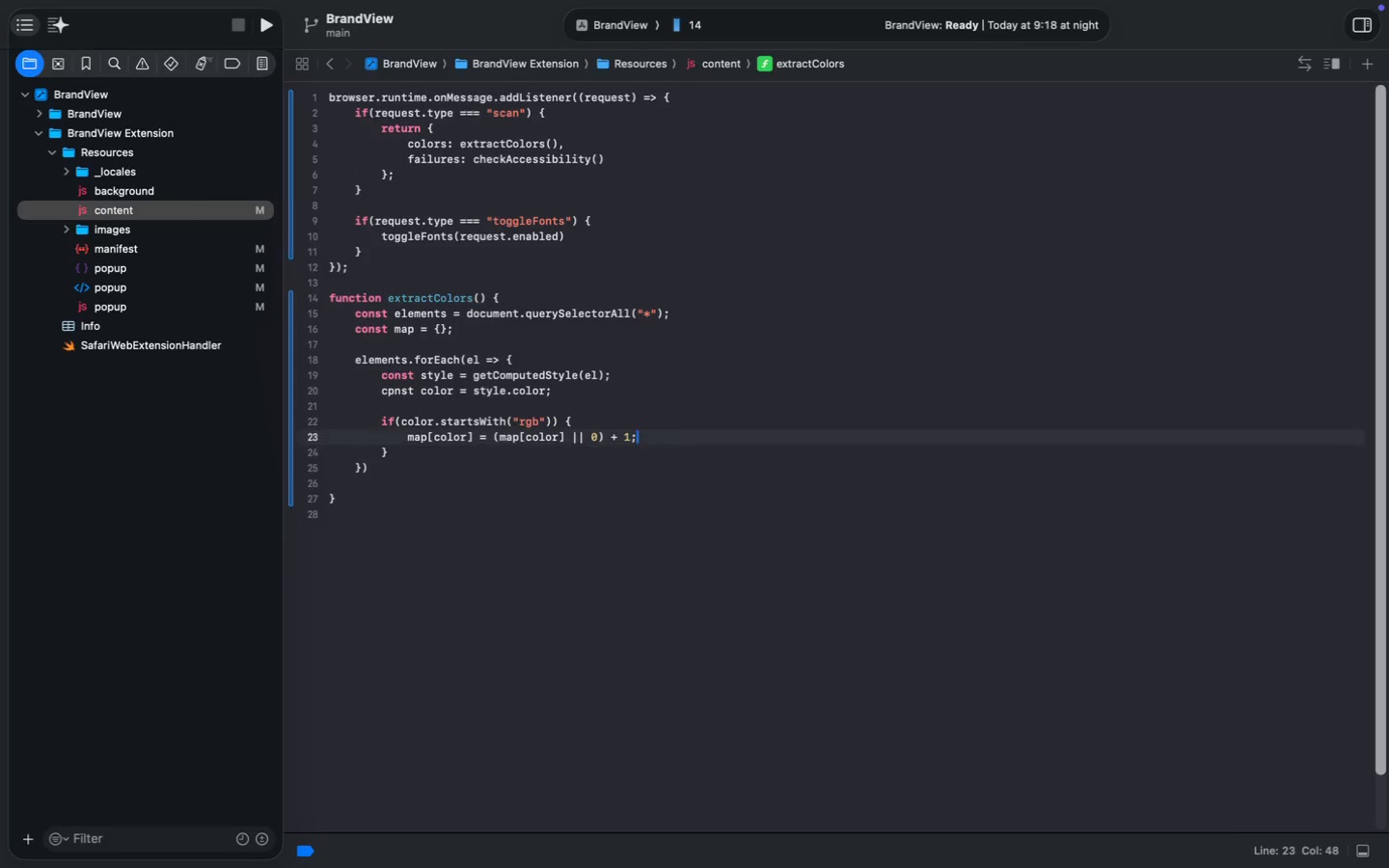 
key(Backspace)
 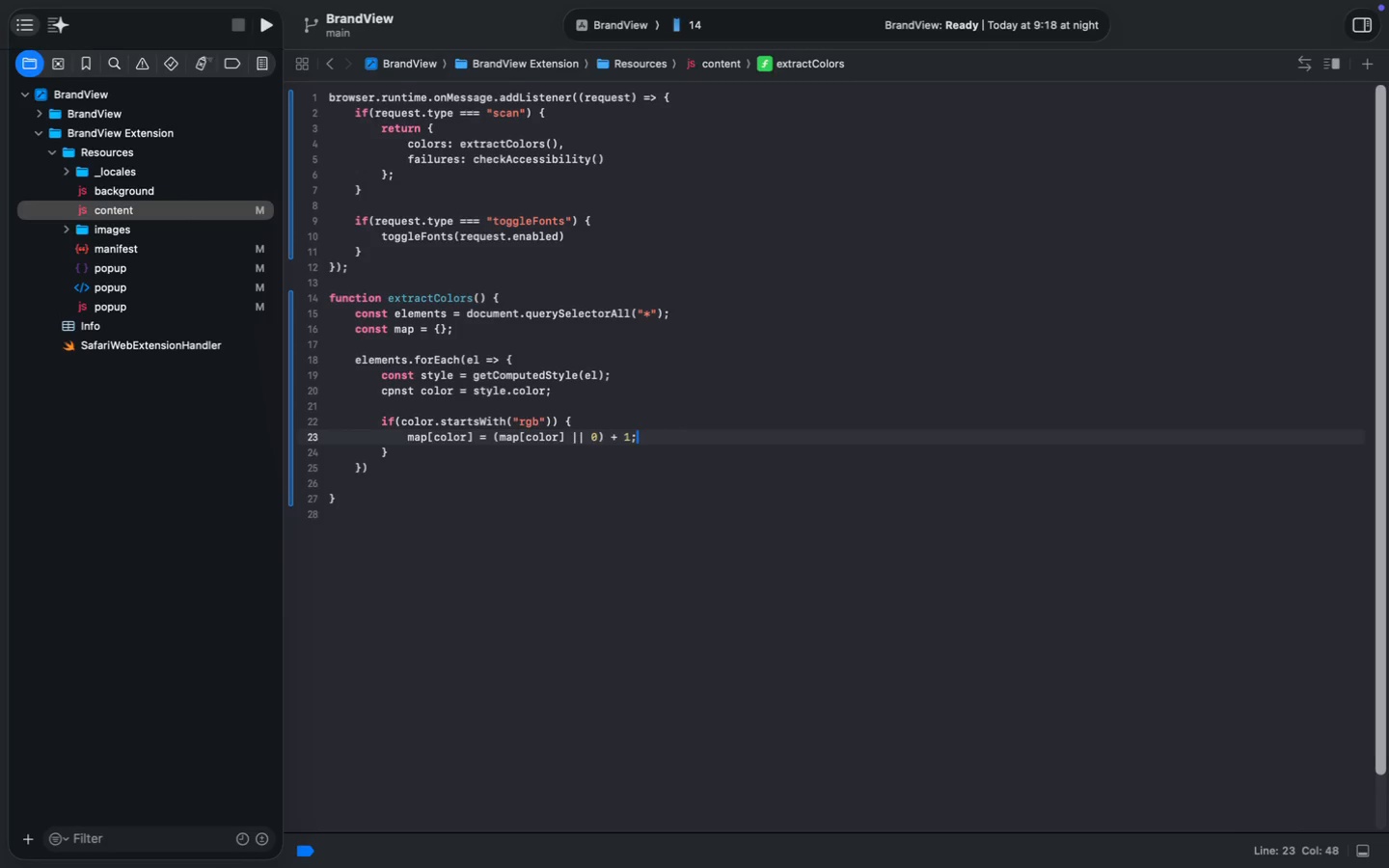 
key(ArrowDown)
 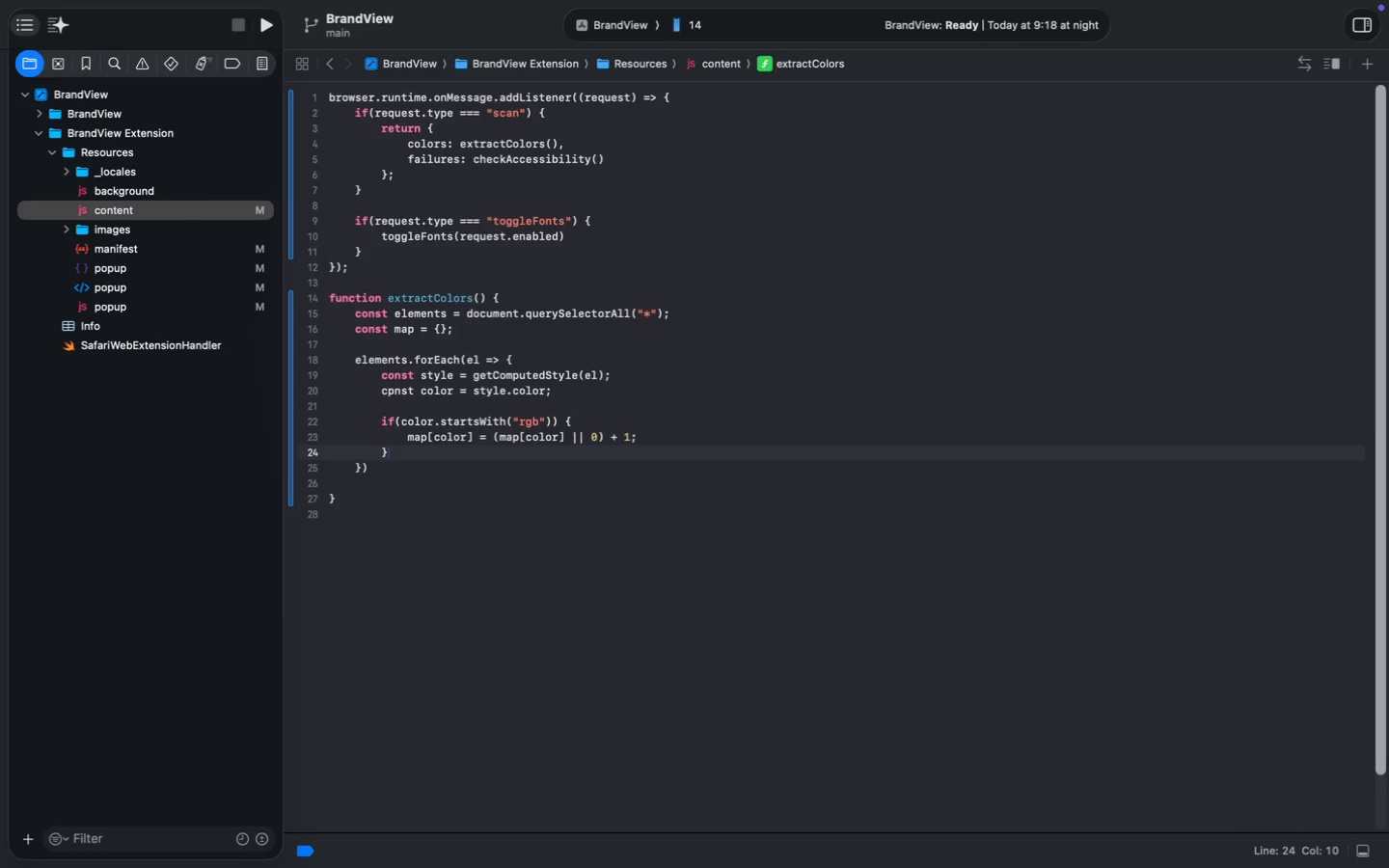 
key(ArrowDown)
 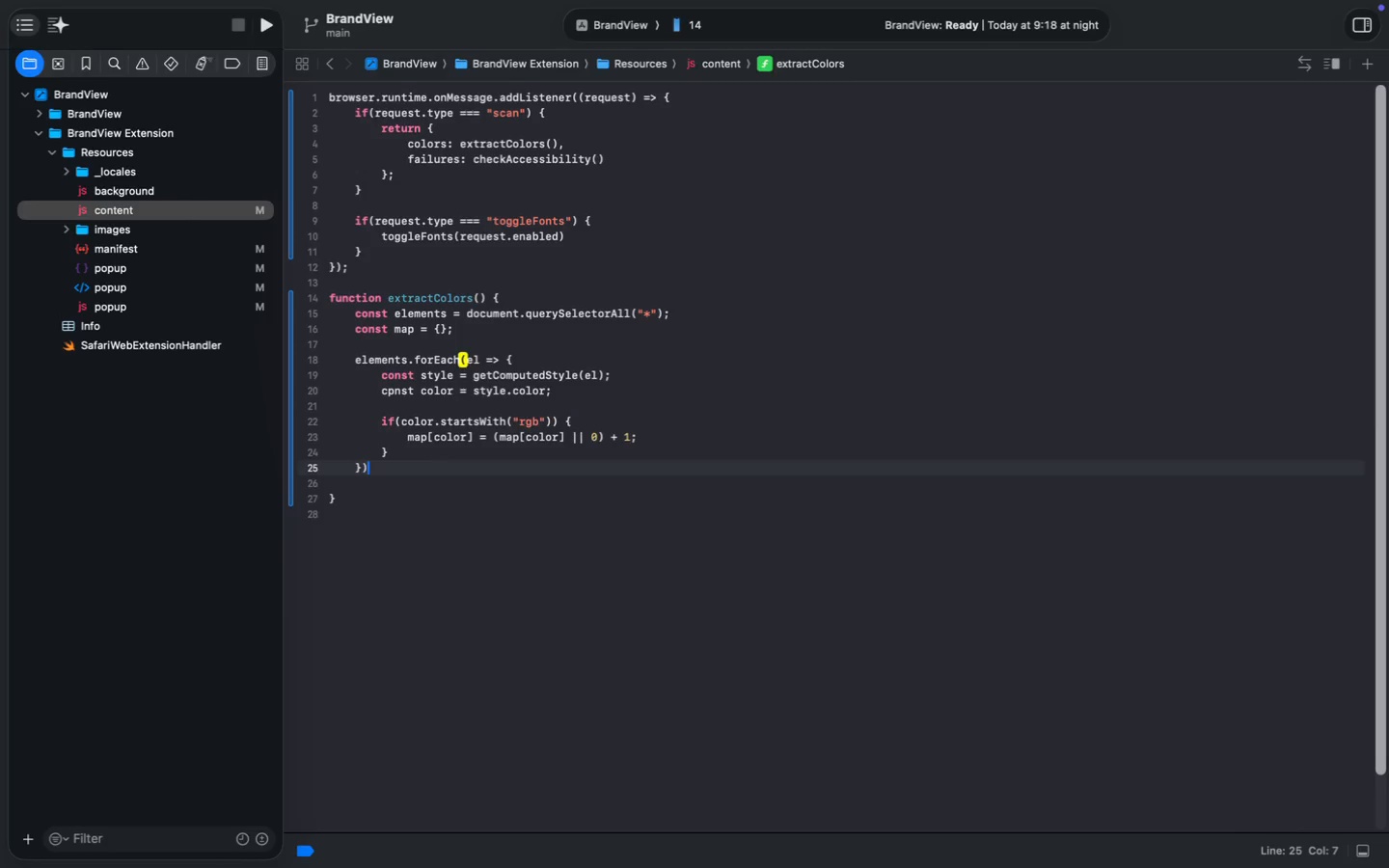 
key(Semicolon)
 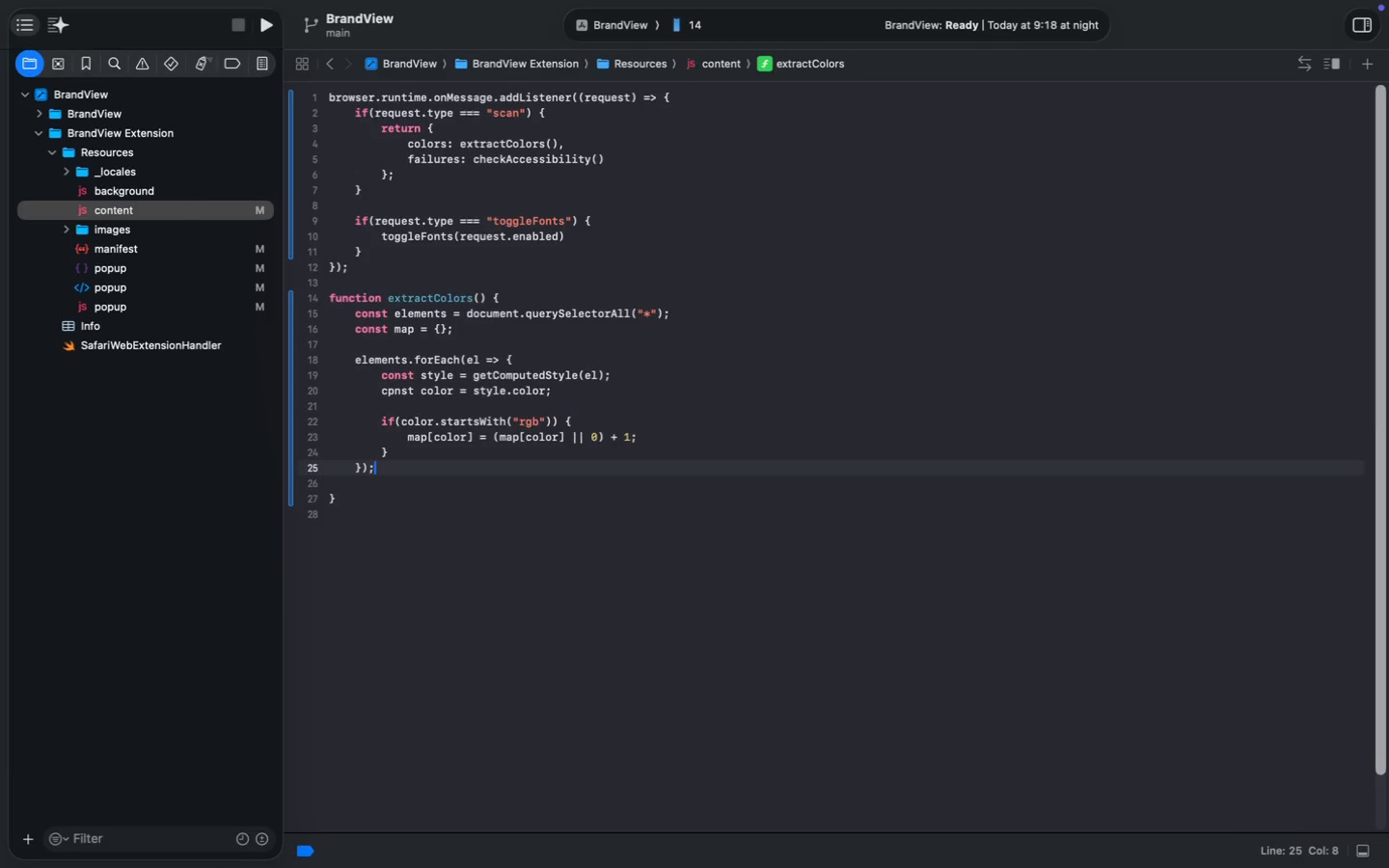 
key(Enter)
 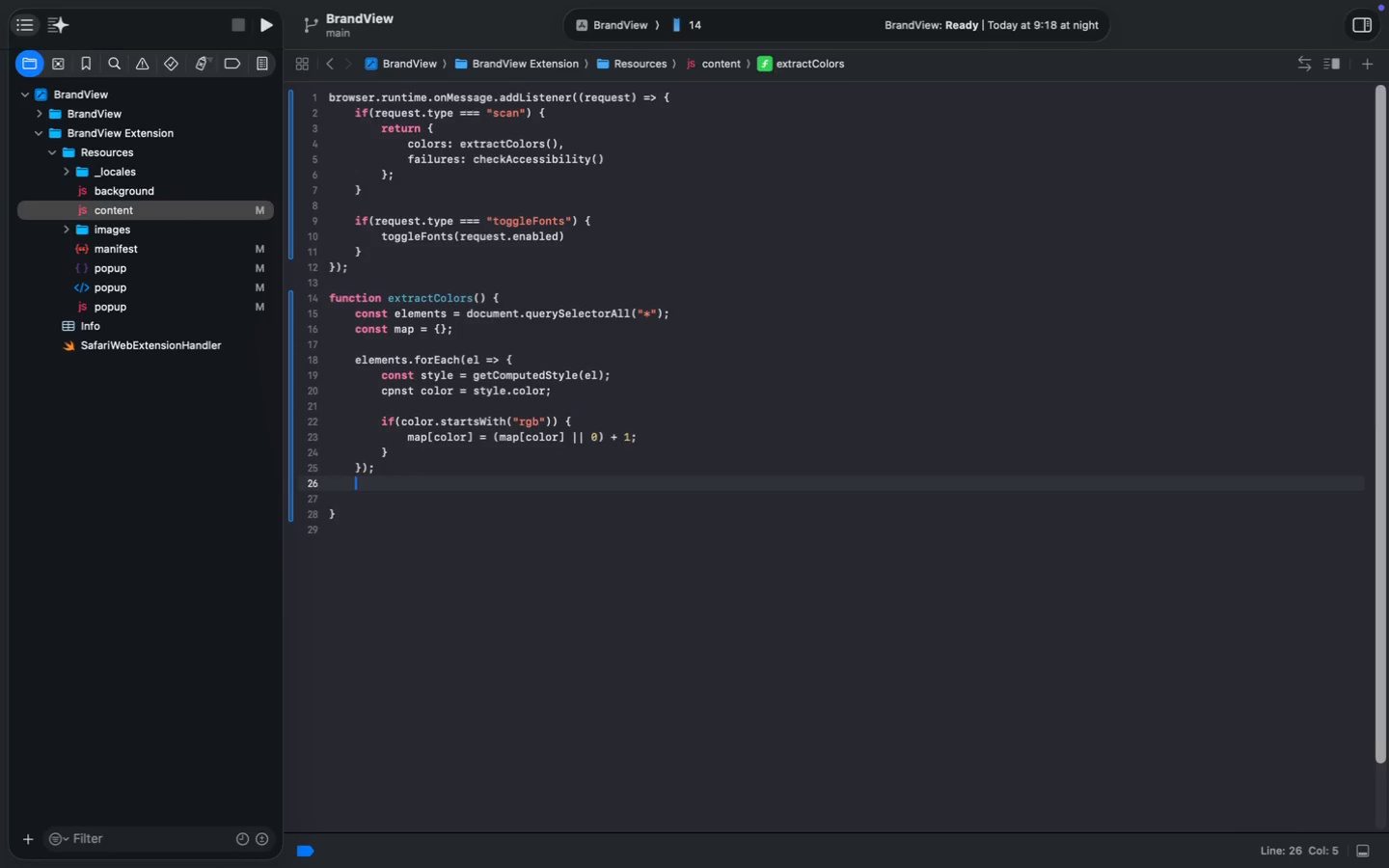 
key(Enter)
 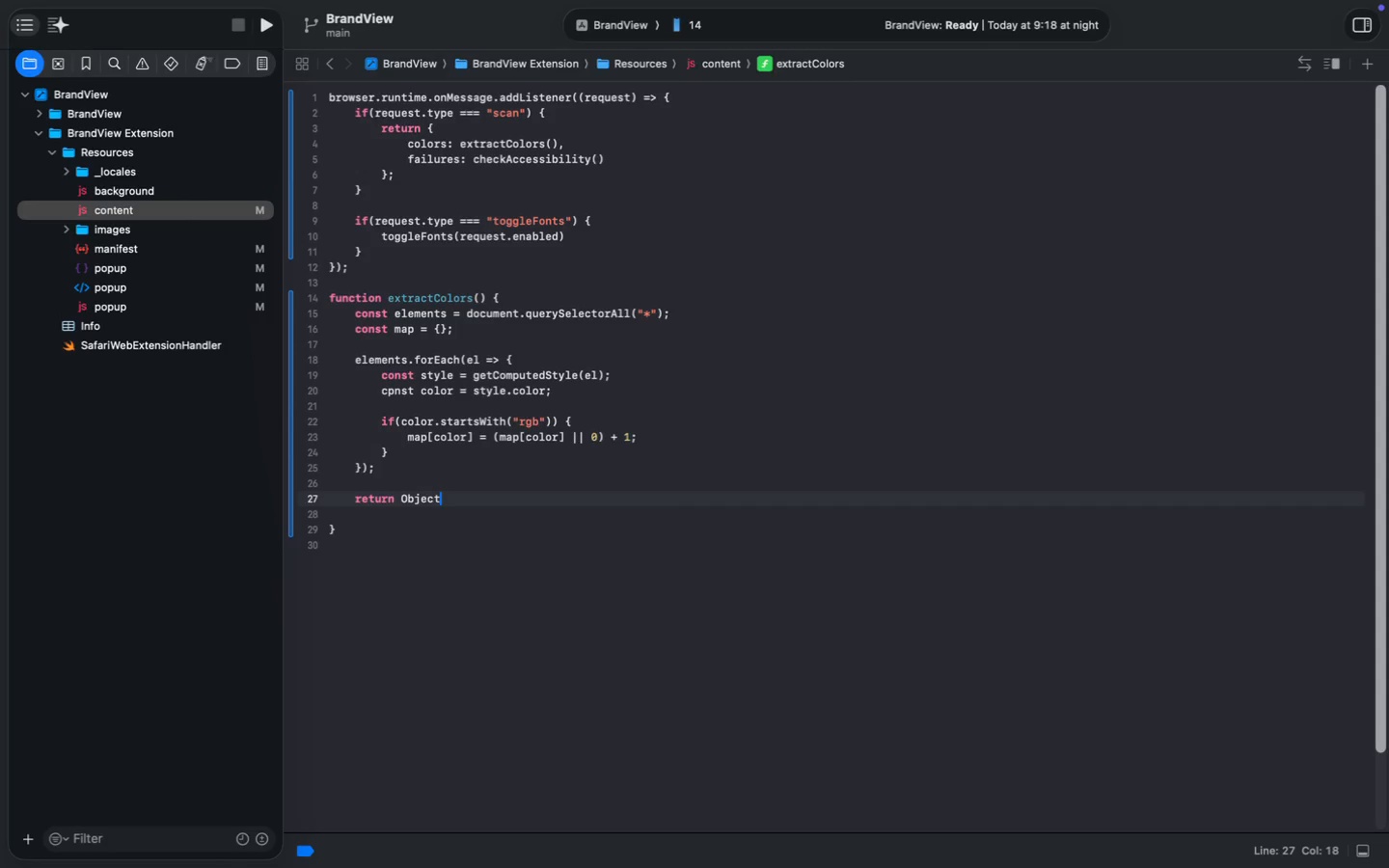 
type(return Object.entries(map)
 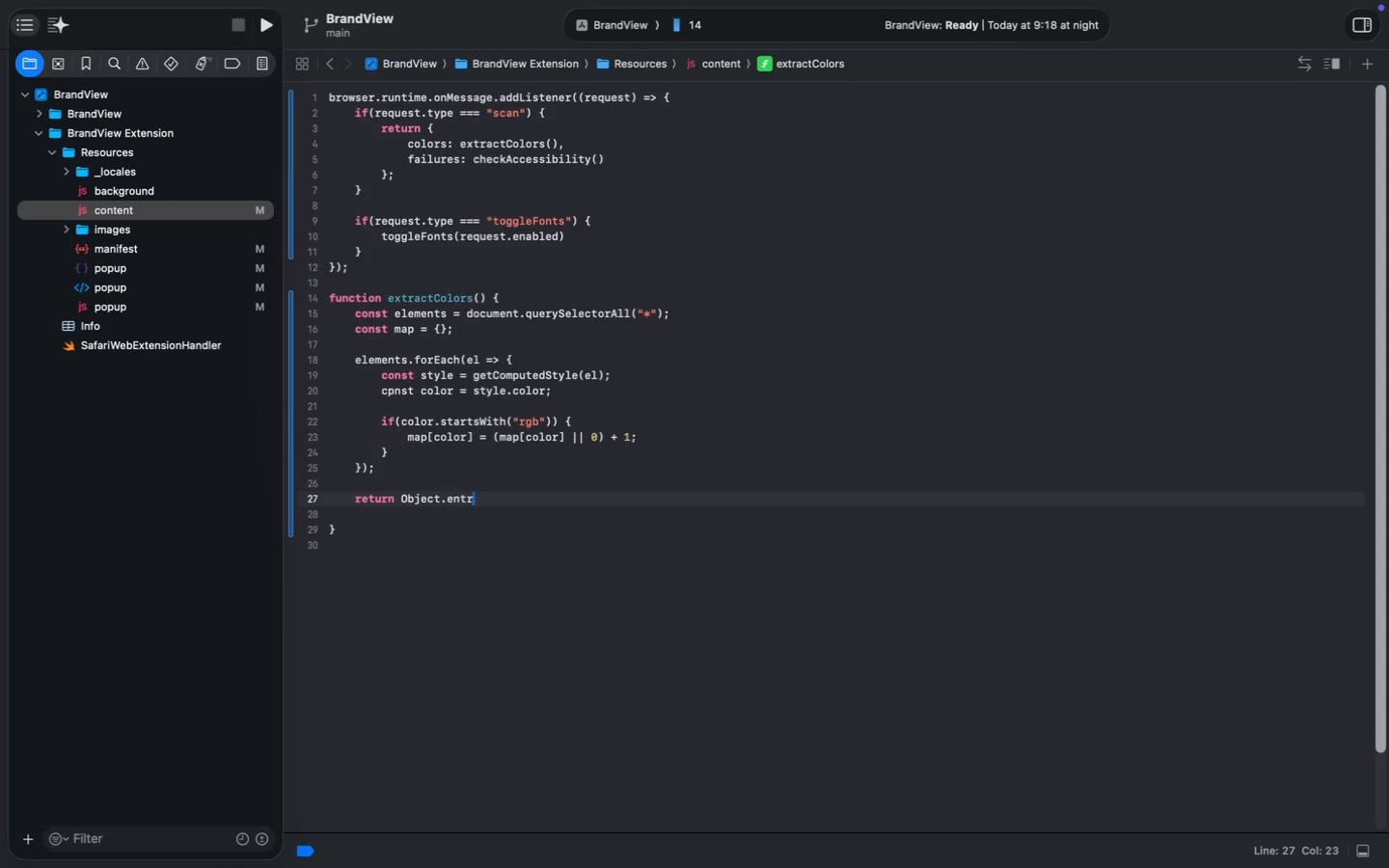 
 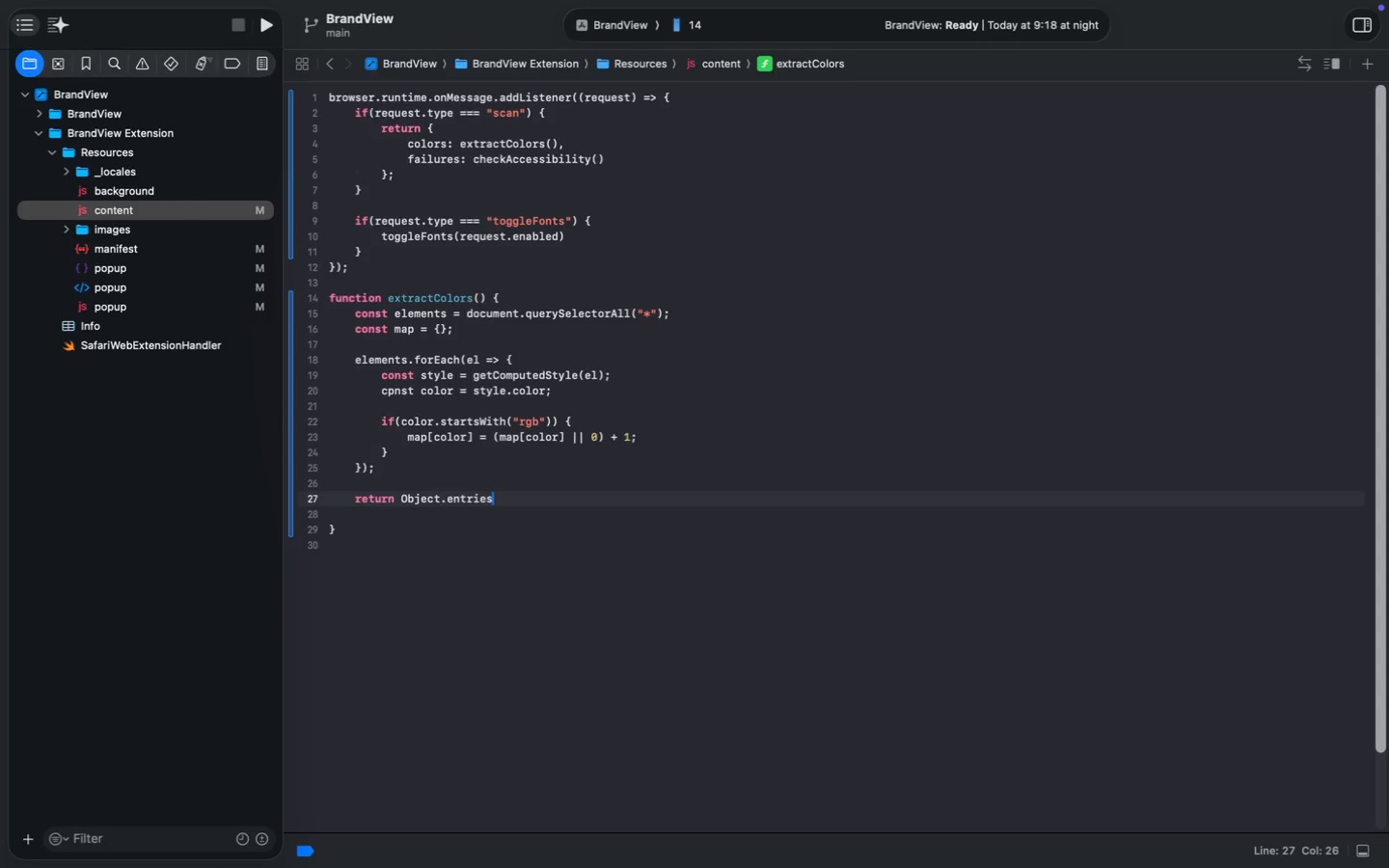 
key(ArrowRight)
 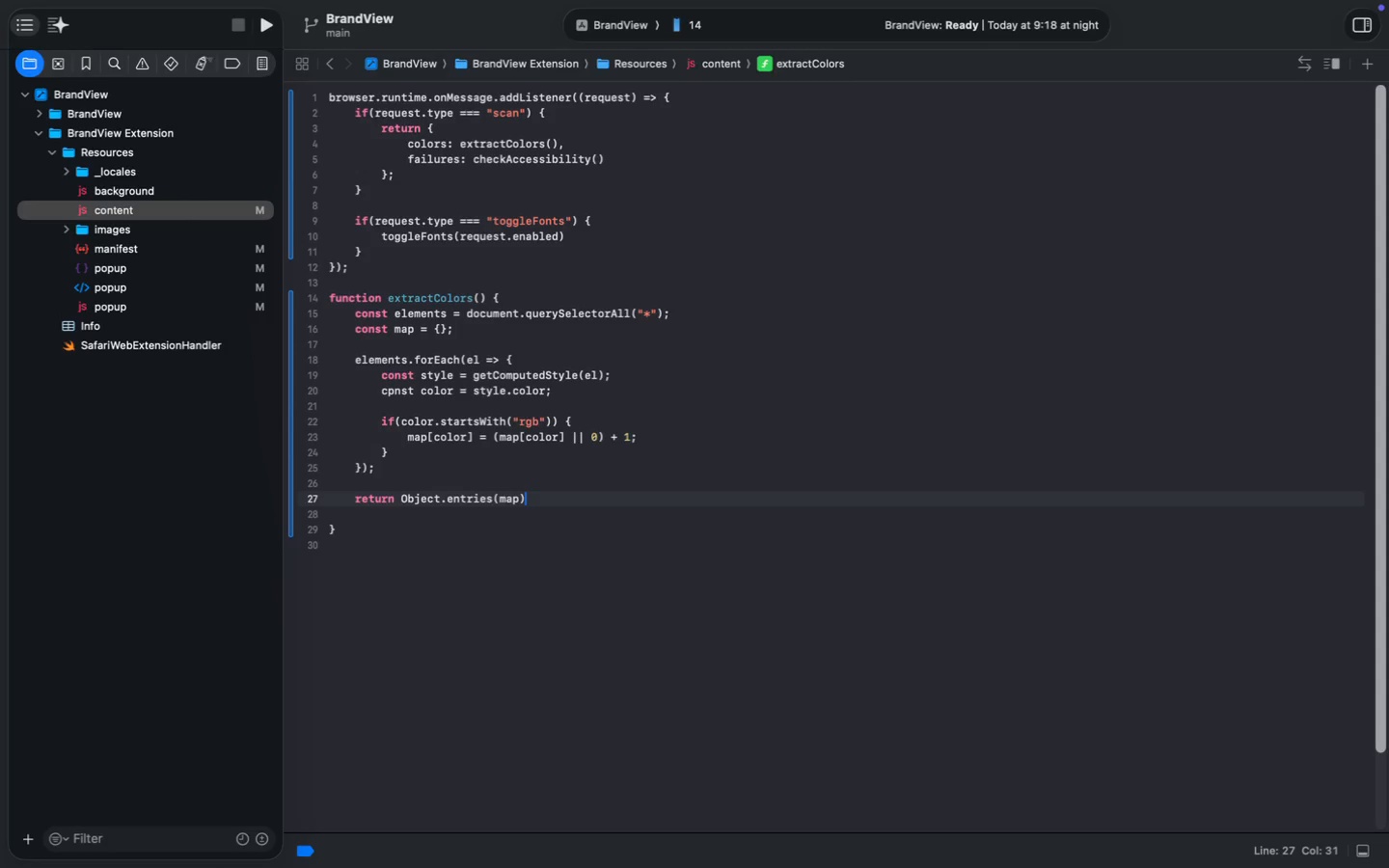 
key(Enter)
 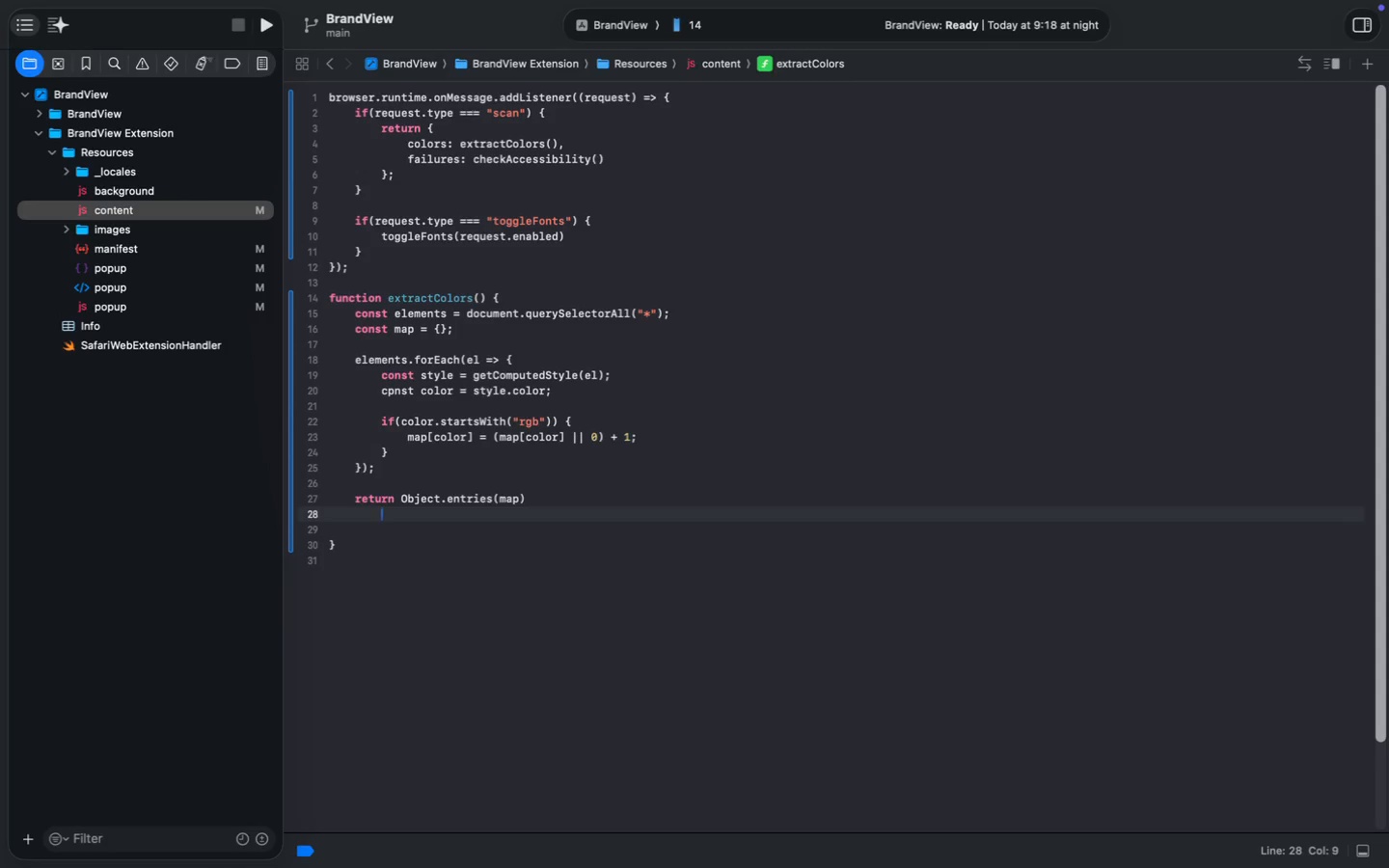 
type(.)
key(Backspace)
key(Tab)
type(.sort((a,b)
 